 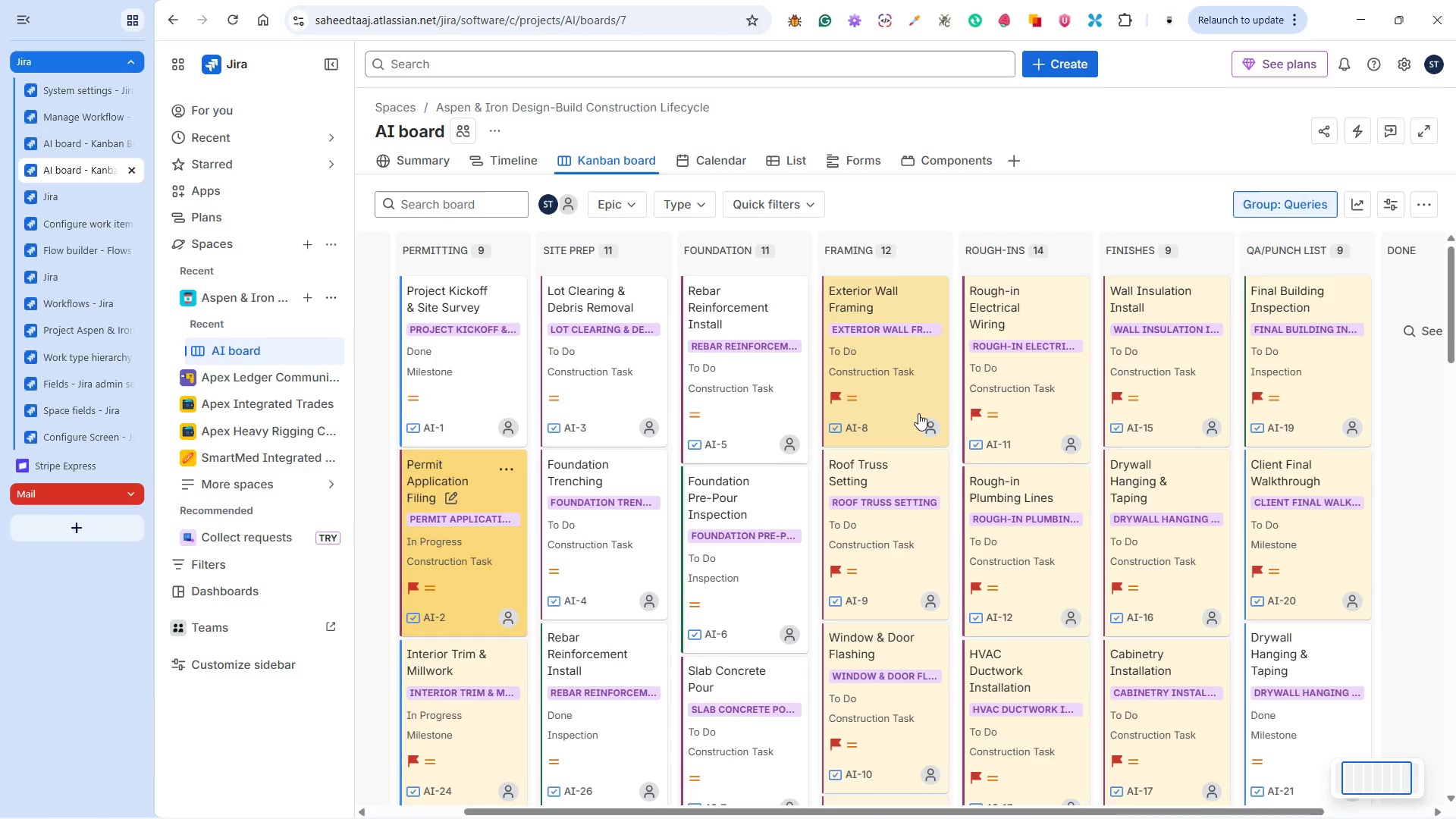 
left_click([832, 396])
 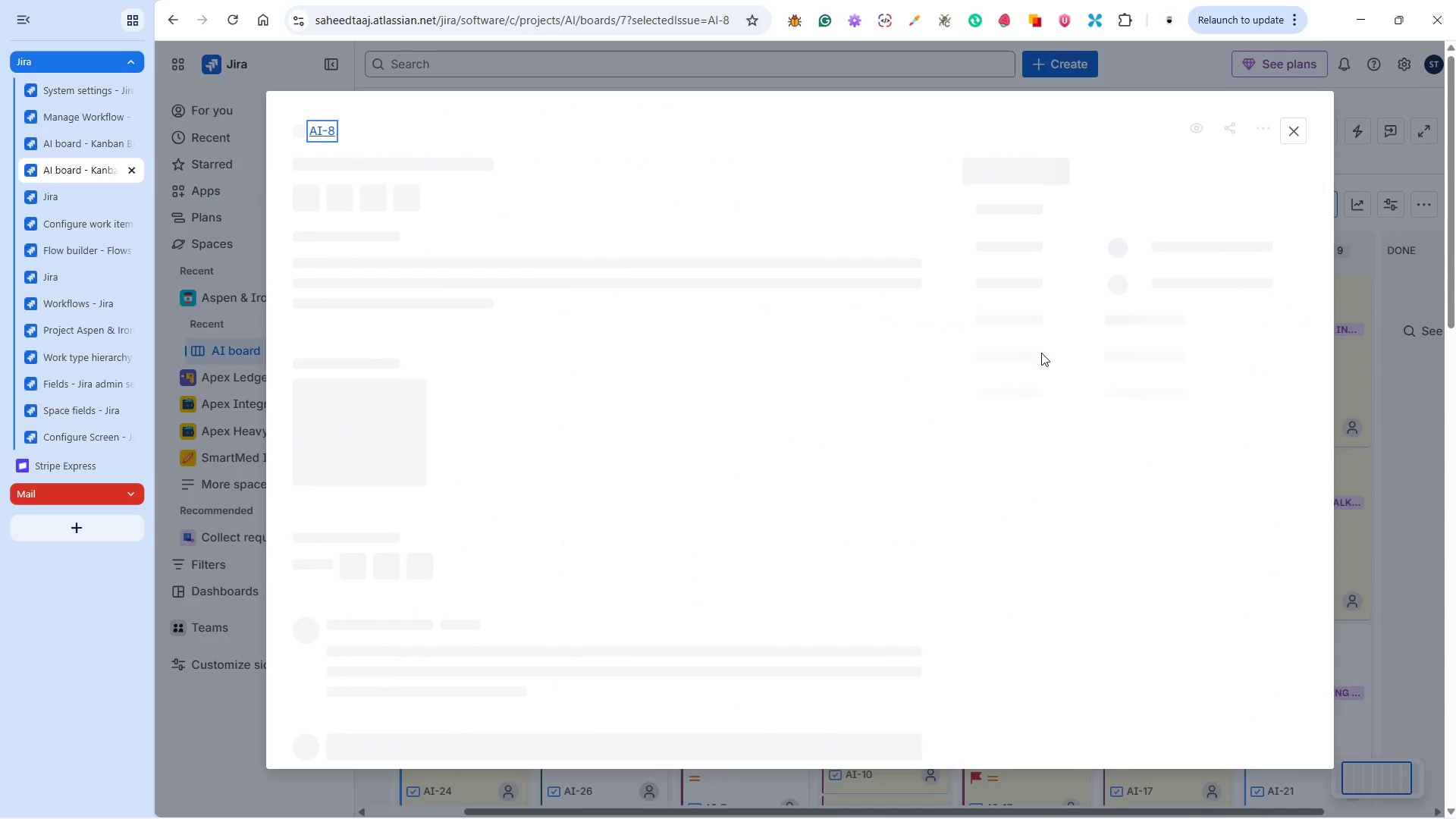 
wait(7.08)
 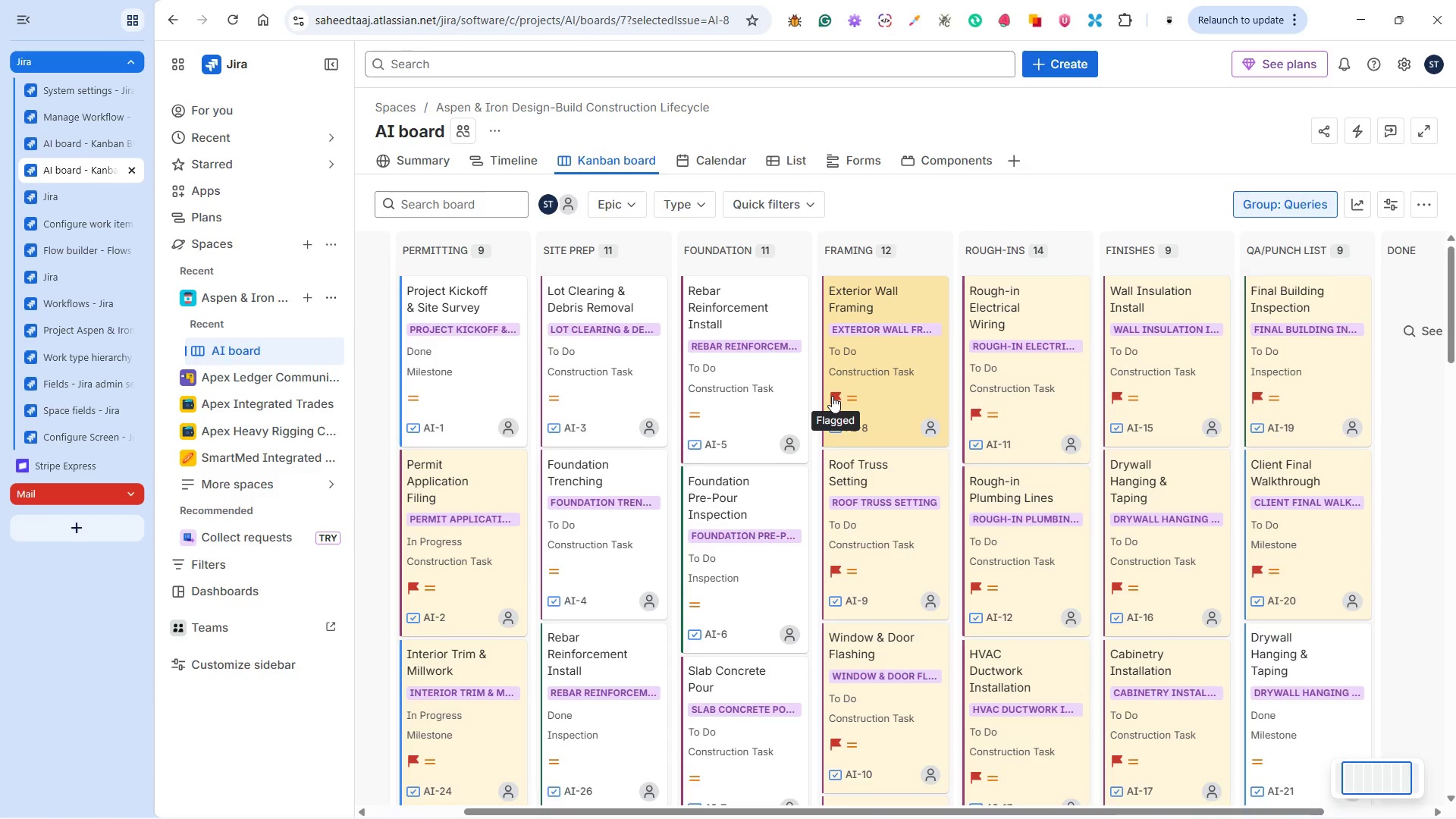 
left_click([968, 186])
 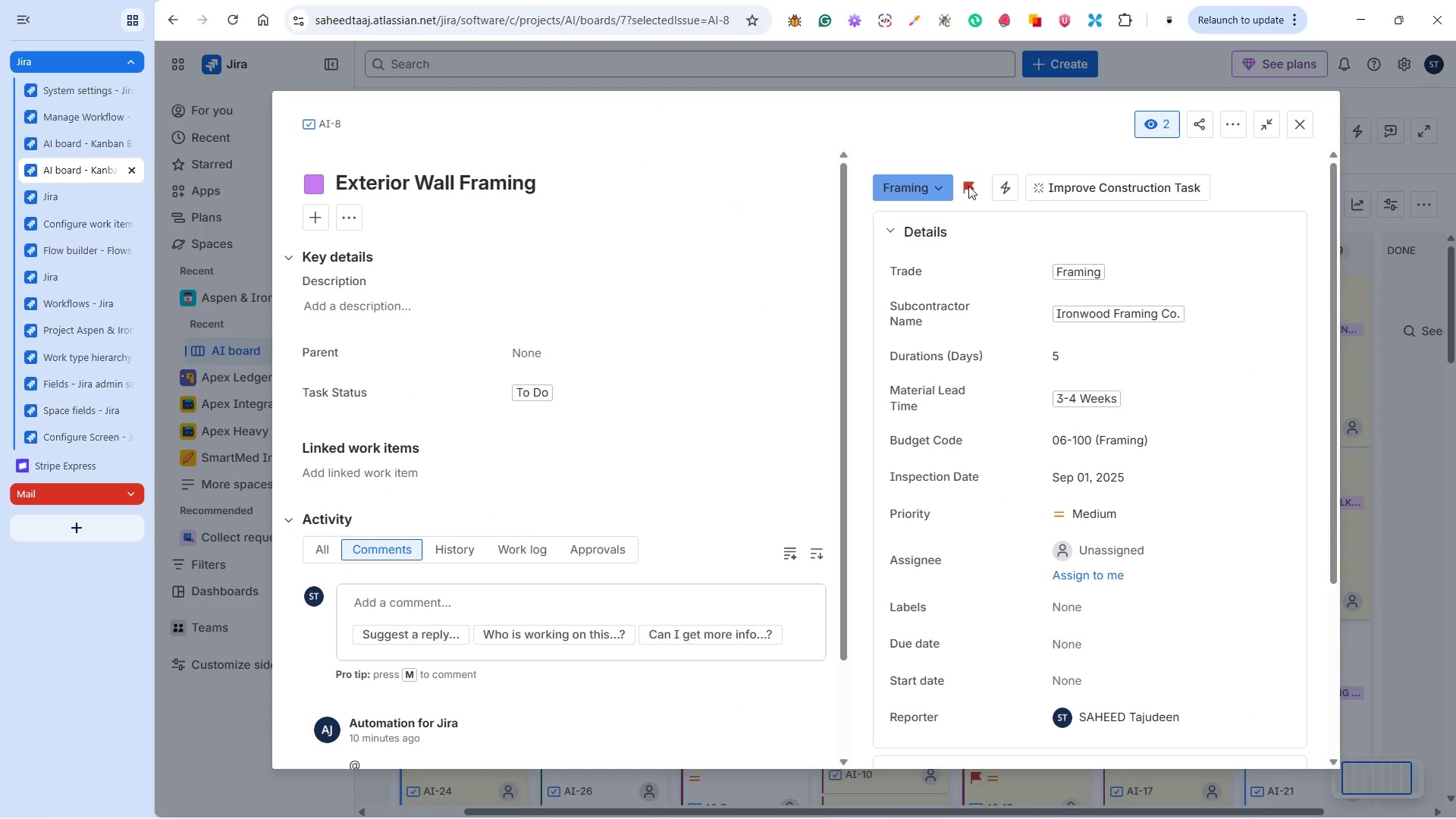 
left_click([968, 186])
 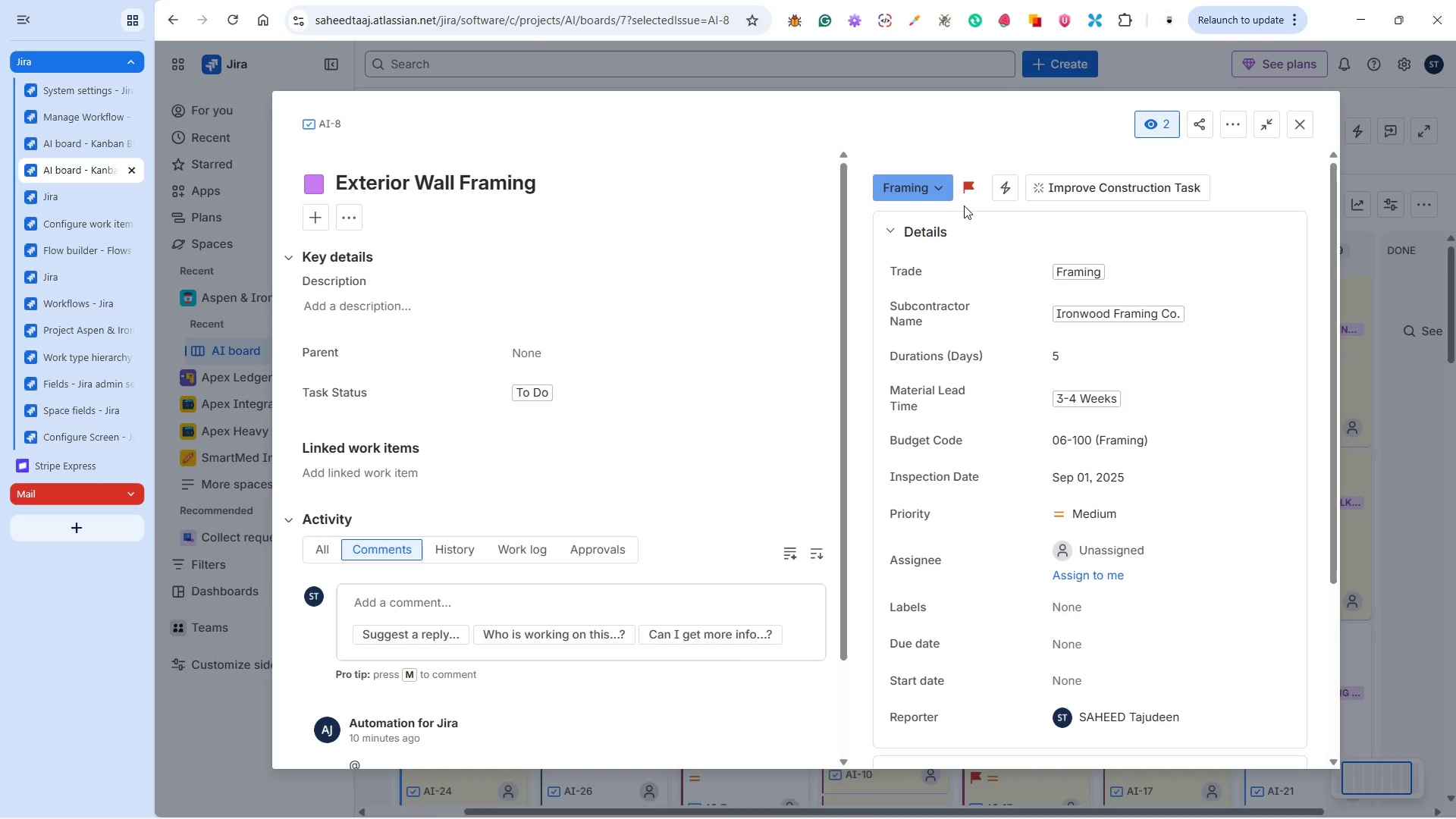 
scroll: coordinate [751, 428], scroll_direction: down, amount: 4.0
 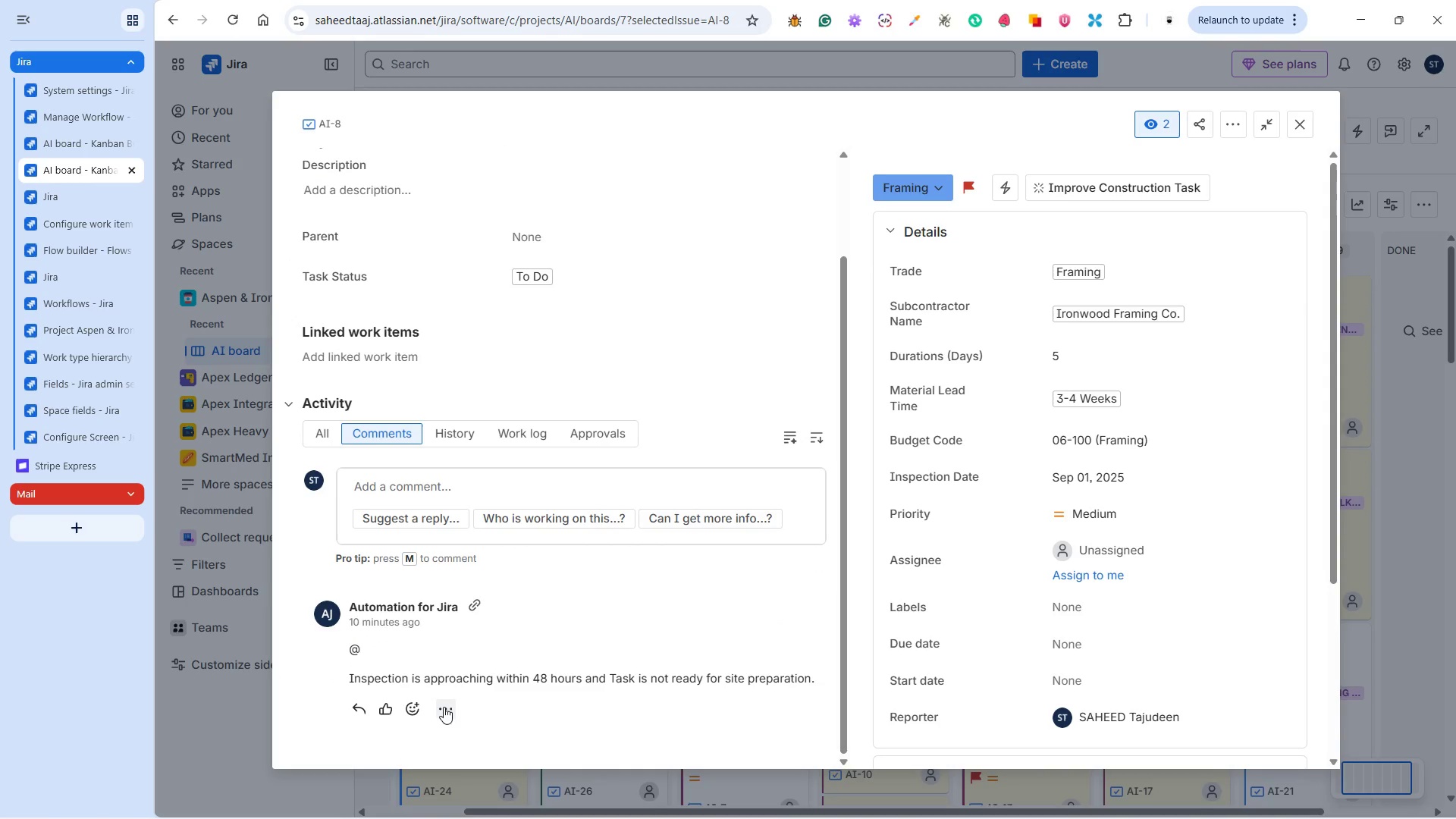 
left_click([444, 707])
 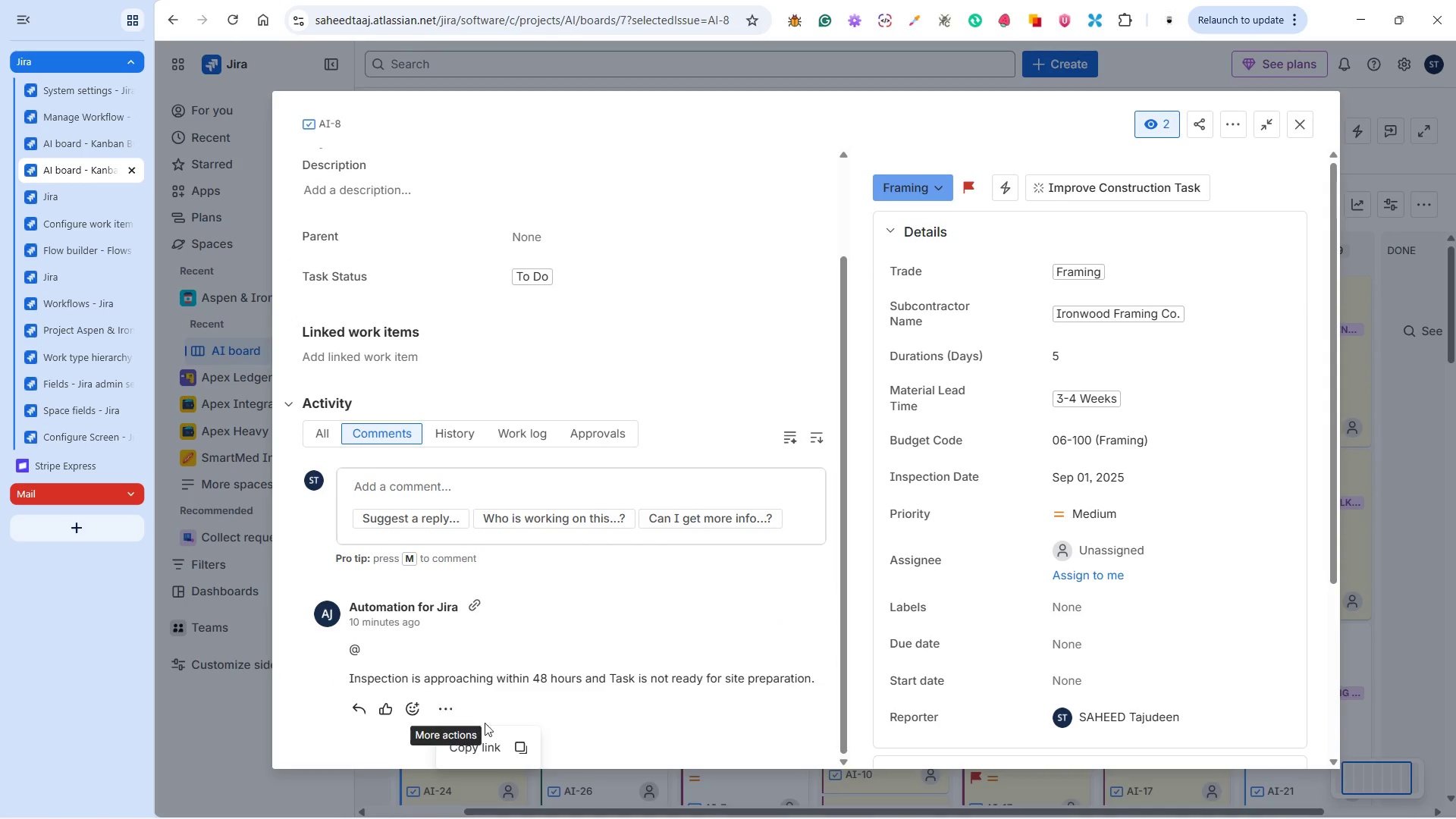 
scroll: coordinate [585, 692], scroll_direction: down, amount: 3.0
 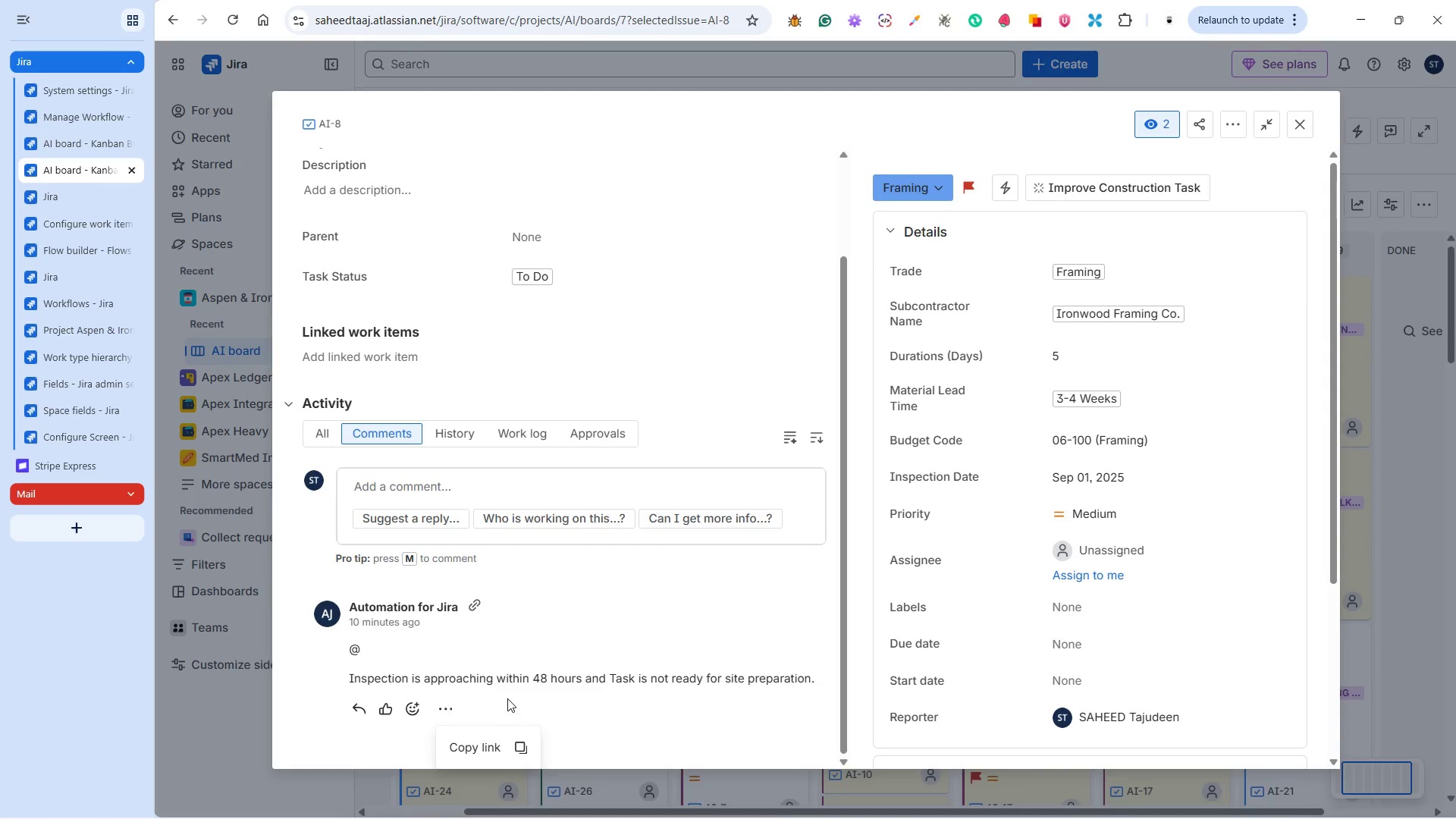 
left_click([606, 613])
 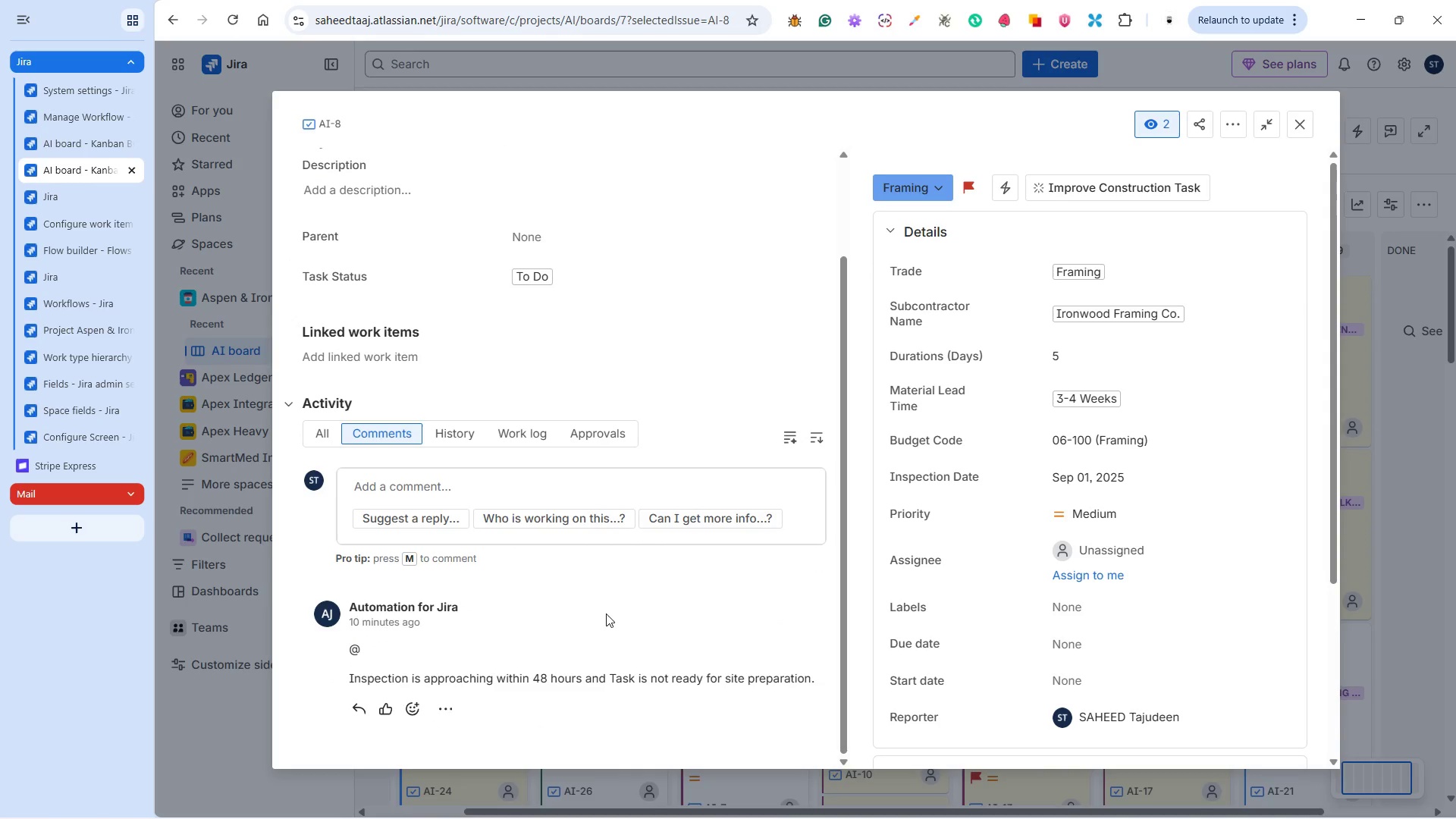 
scroll: coordinate [605, 613], scroll_direction: down, amount: 9.0
 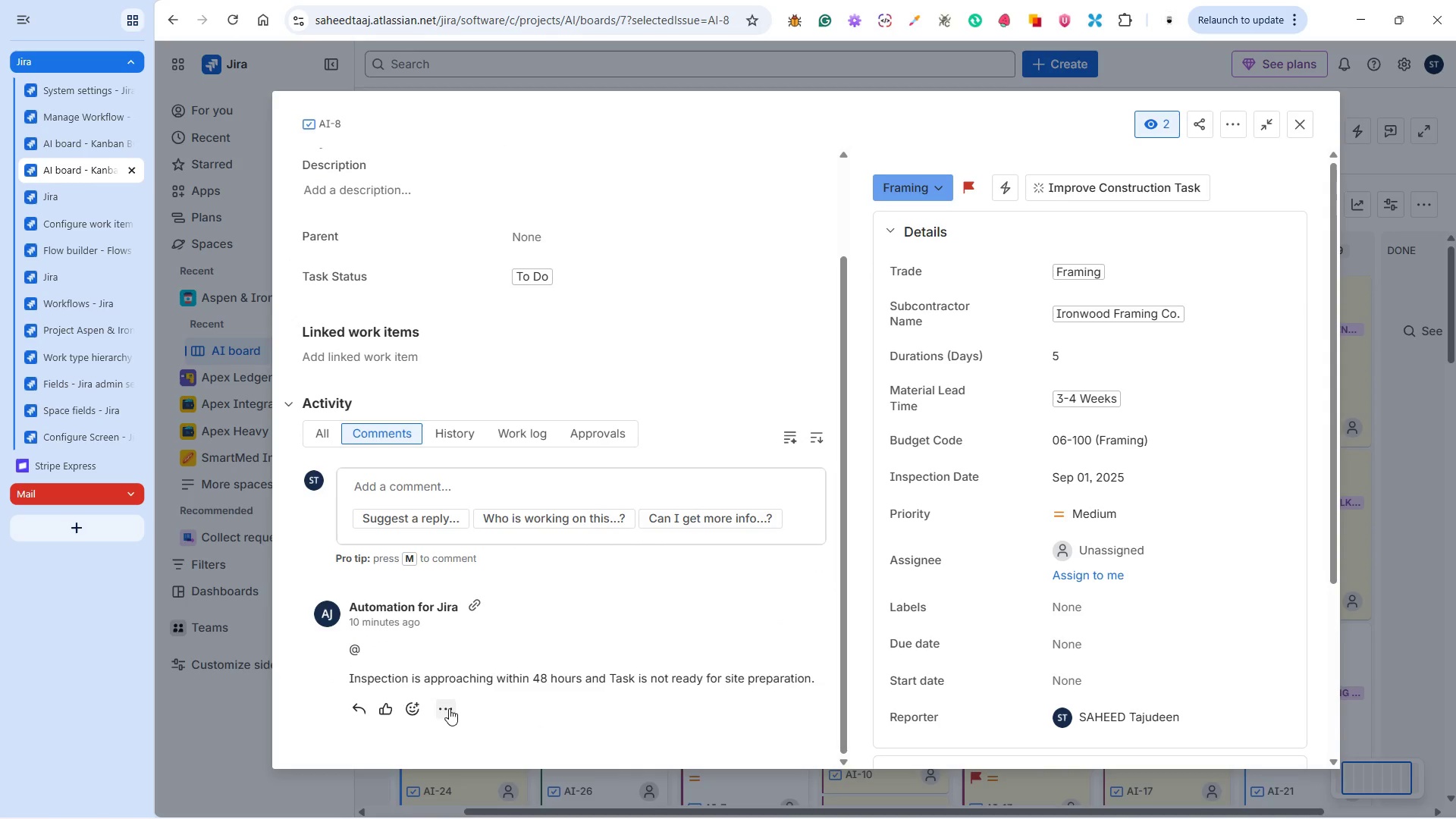 
left_click([450, 706])
 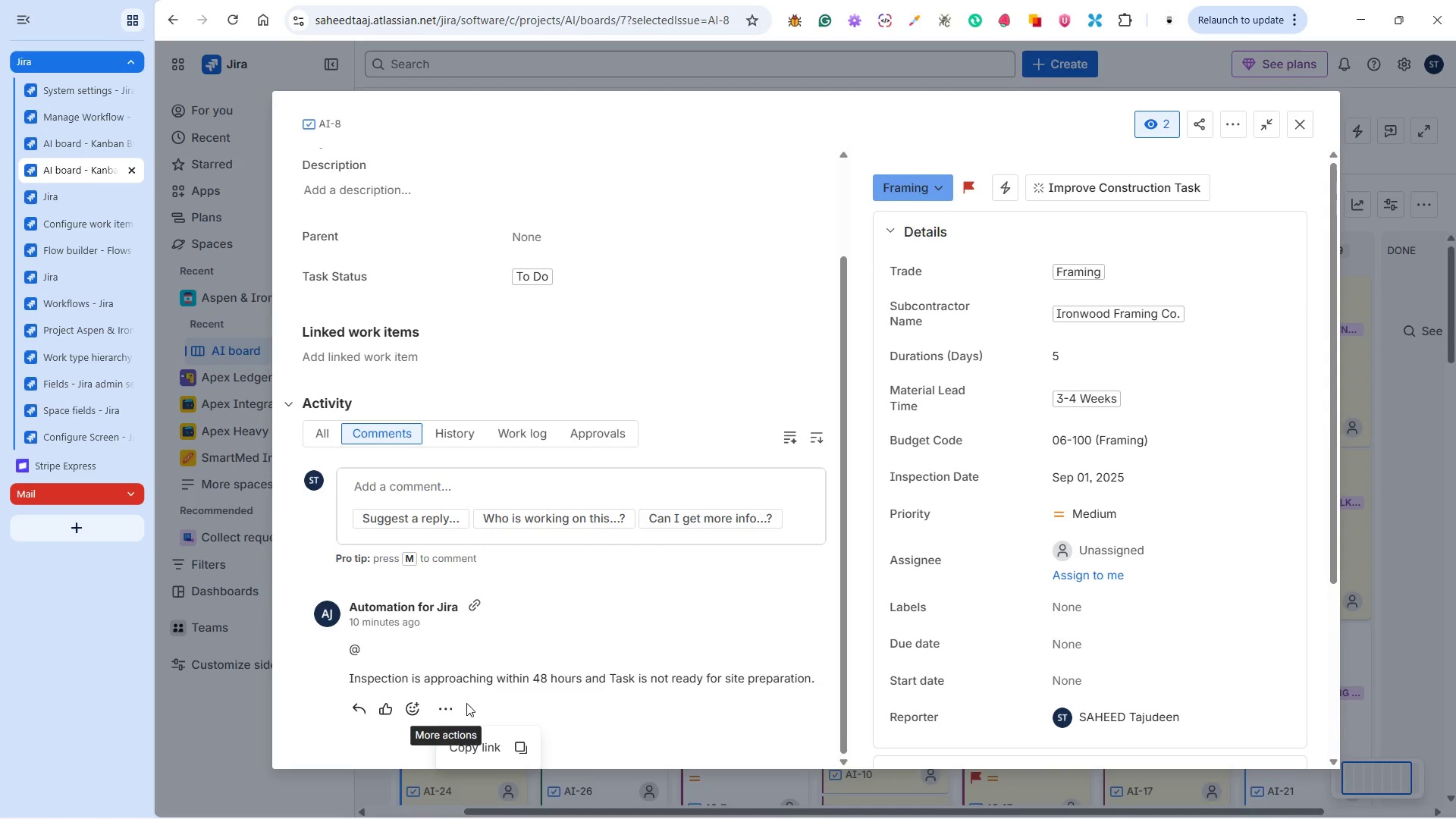 
scroll: coordinate [604, 733], scroll_direction: down, amount: 7.0
 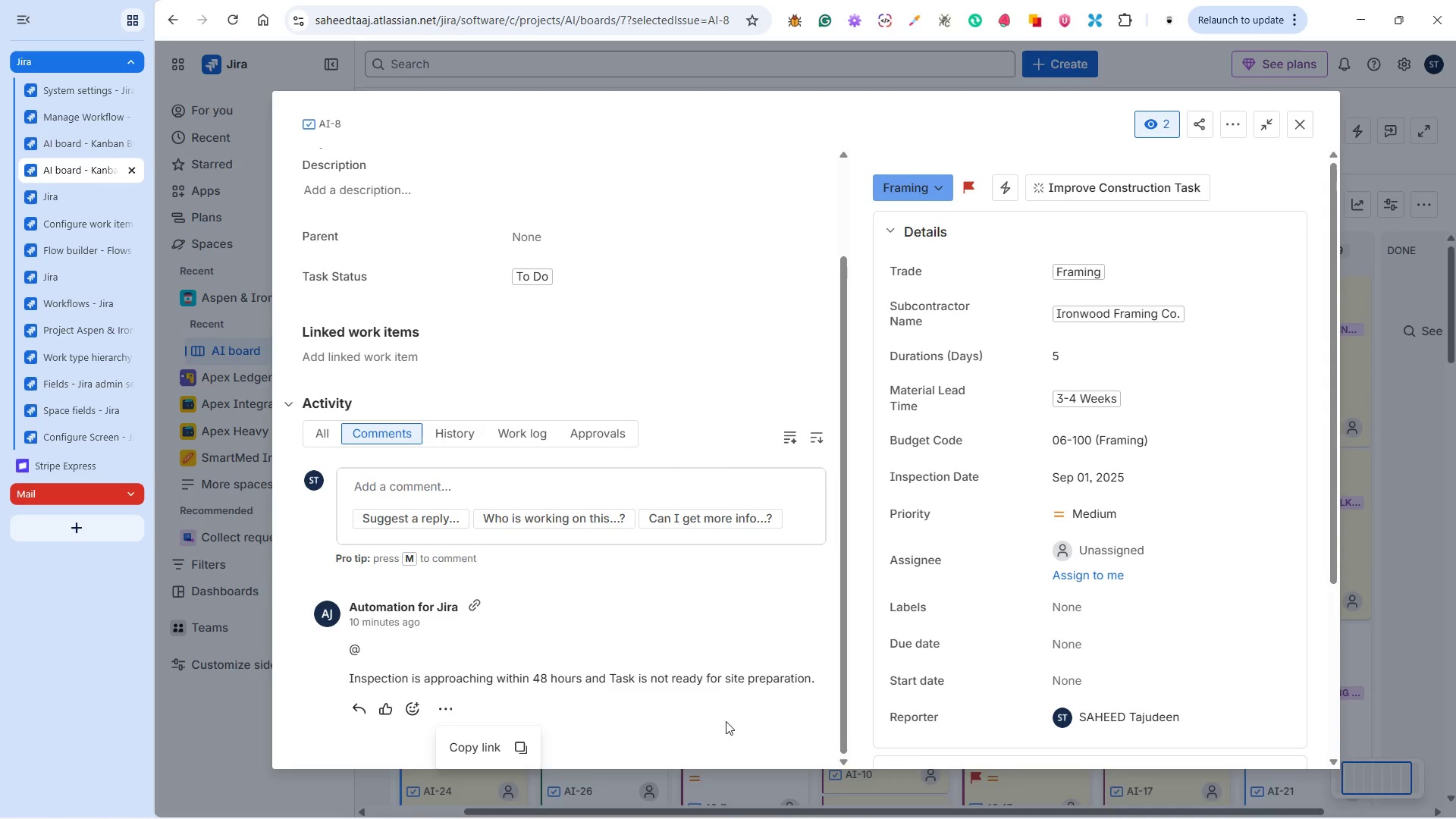 
left_click([729, 720])
 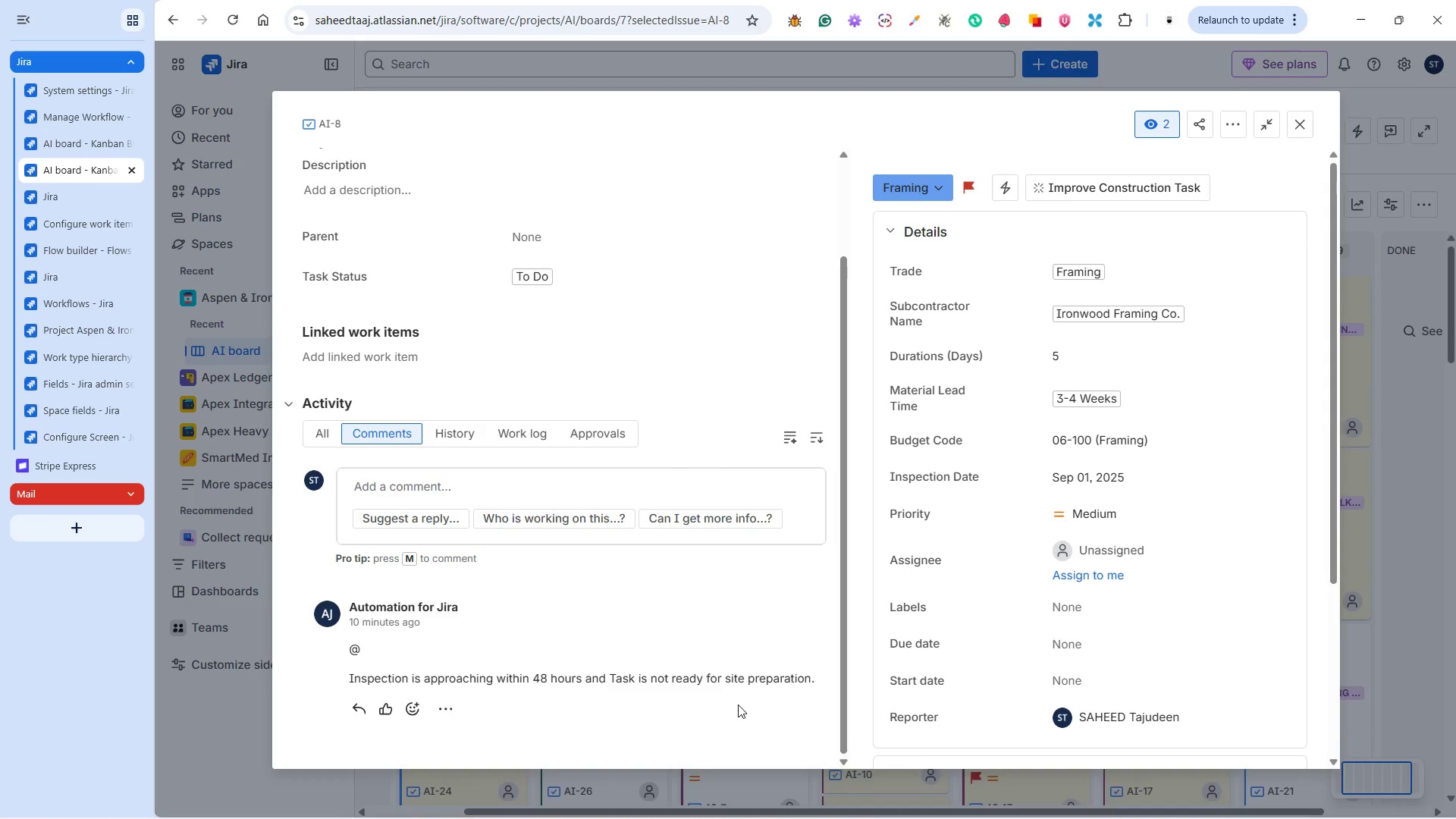 
scroll: coordinate [566, 720], scroll_direction: down, amount: 17.0
 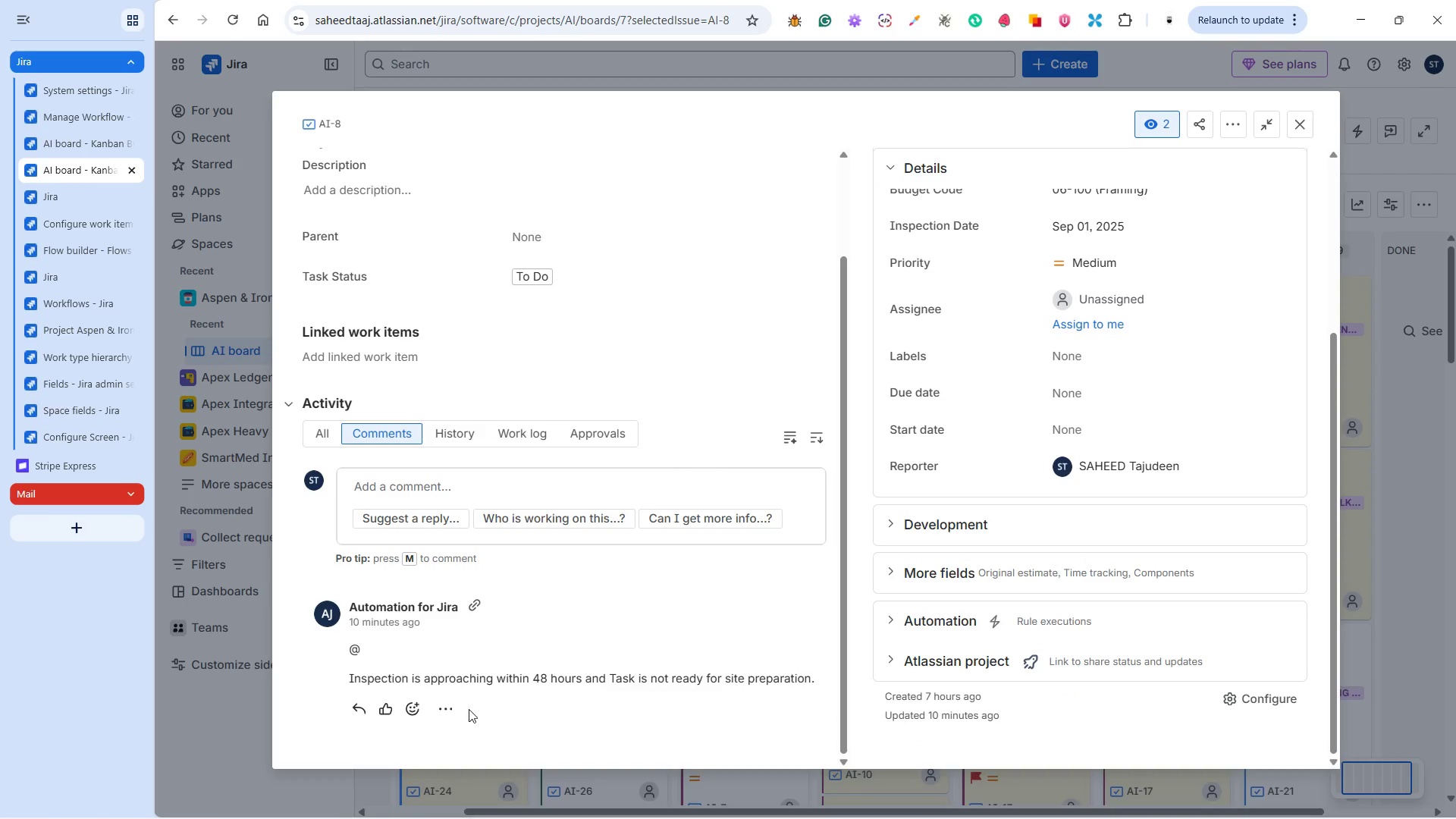 
left_click([455, 712])
 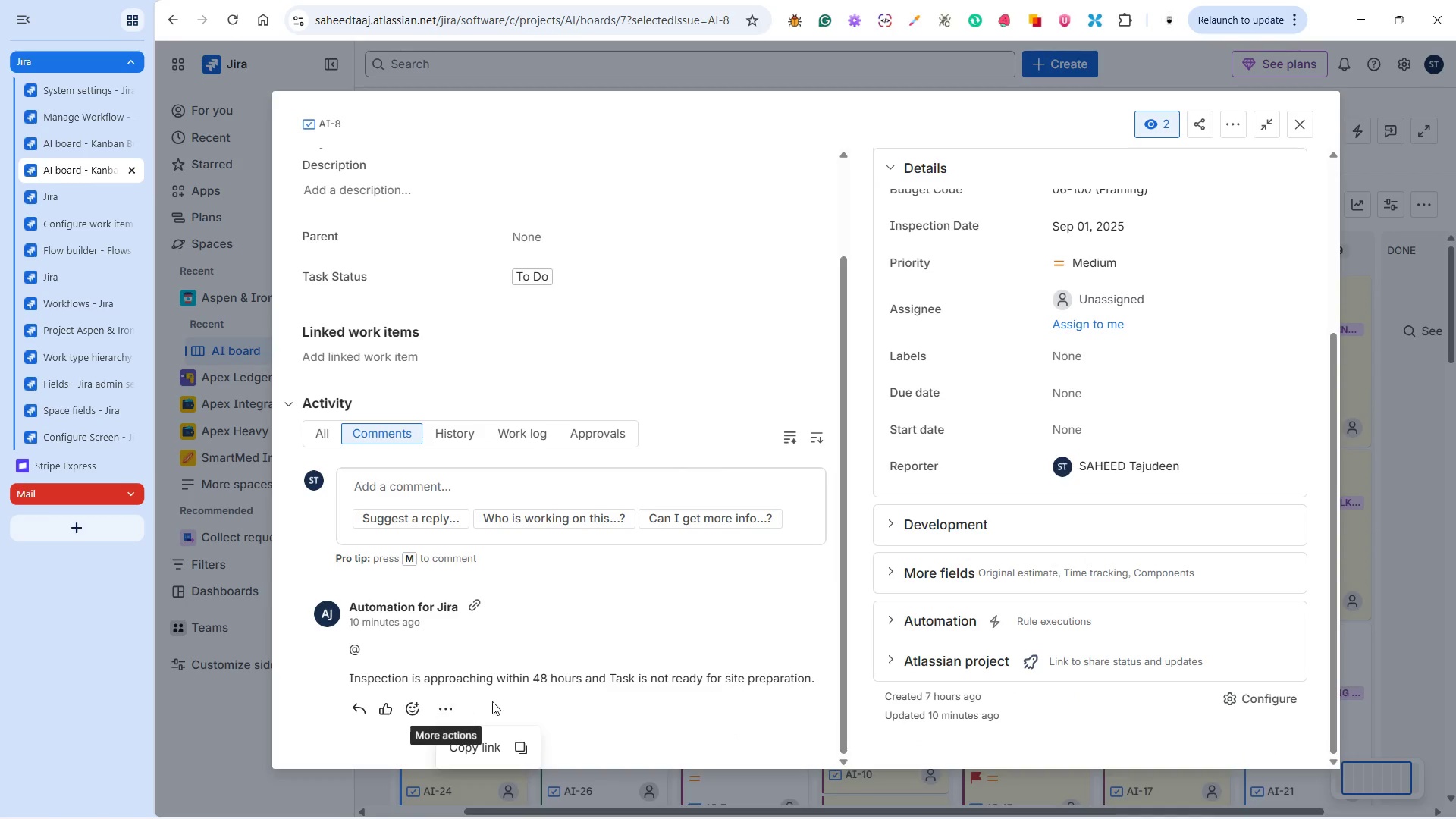 
scroll: coordinate [543, 684], scroll_direction: down, amount: 4.0
 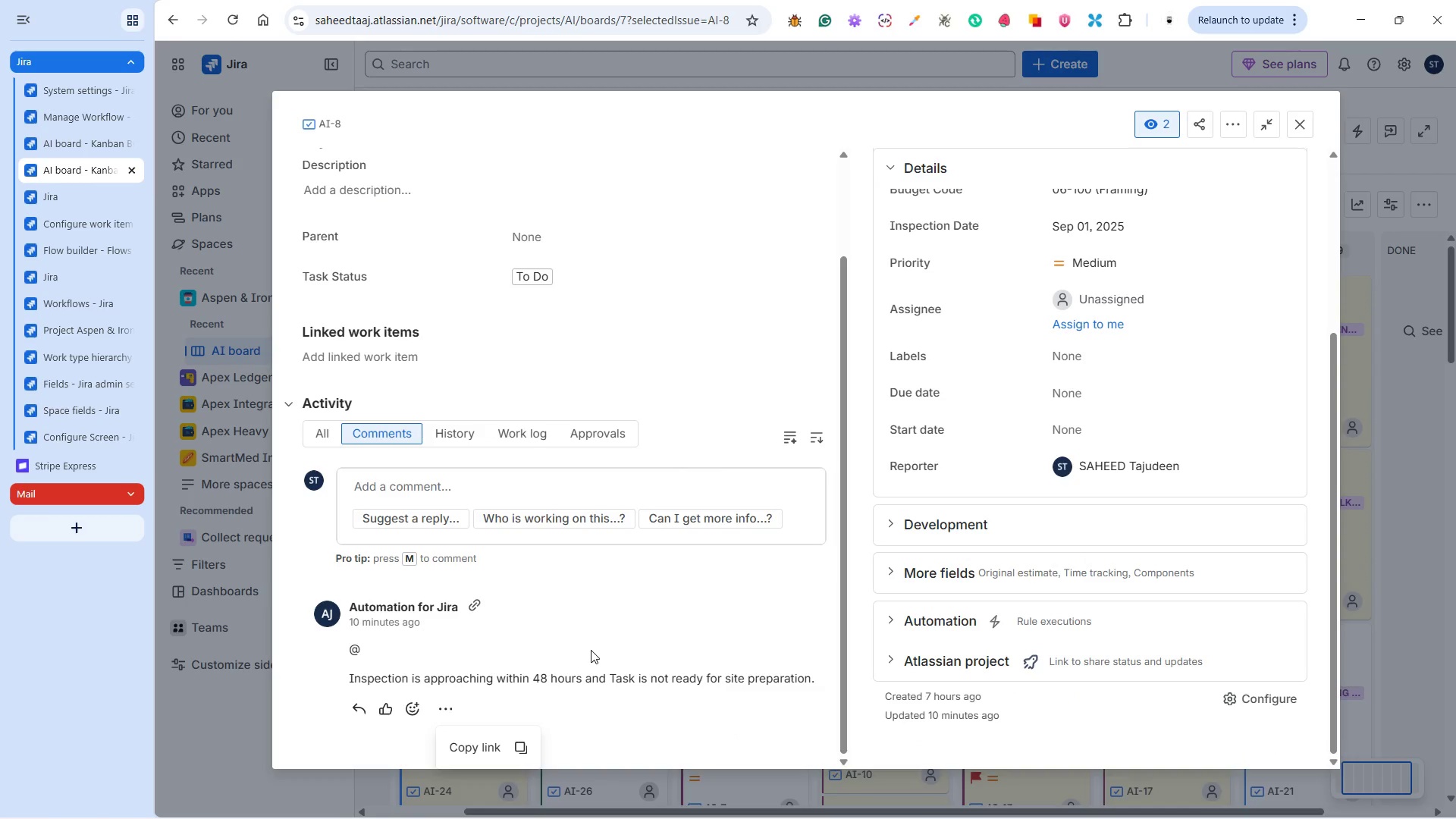 
scroll: coordinate [591, 650], scroll_direction: up, amount: 1.0
 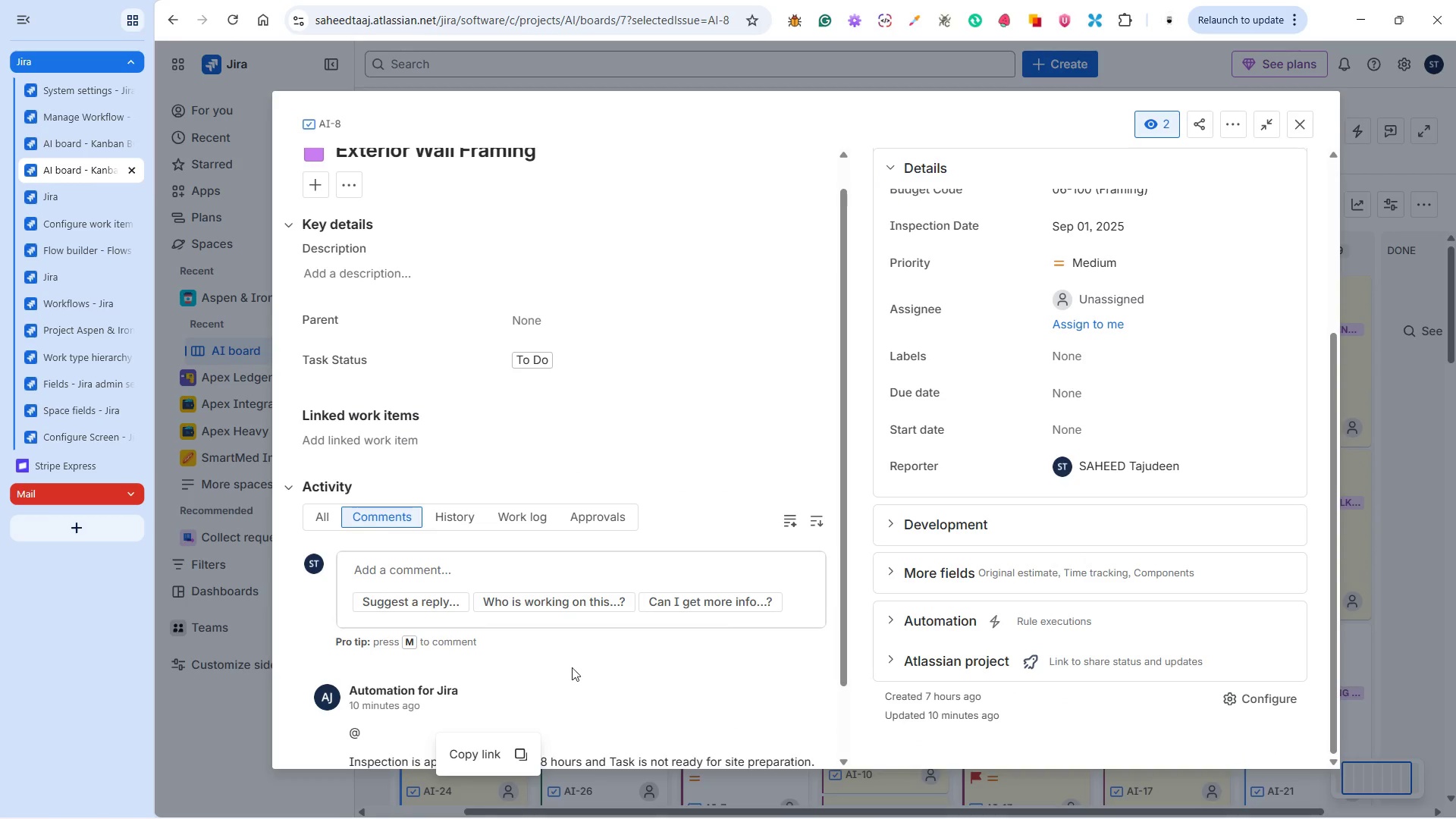 
scroll: coordinate [574, 667], scroll_direction: down, amount: 4.0
 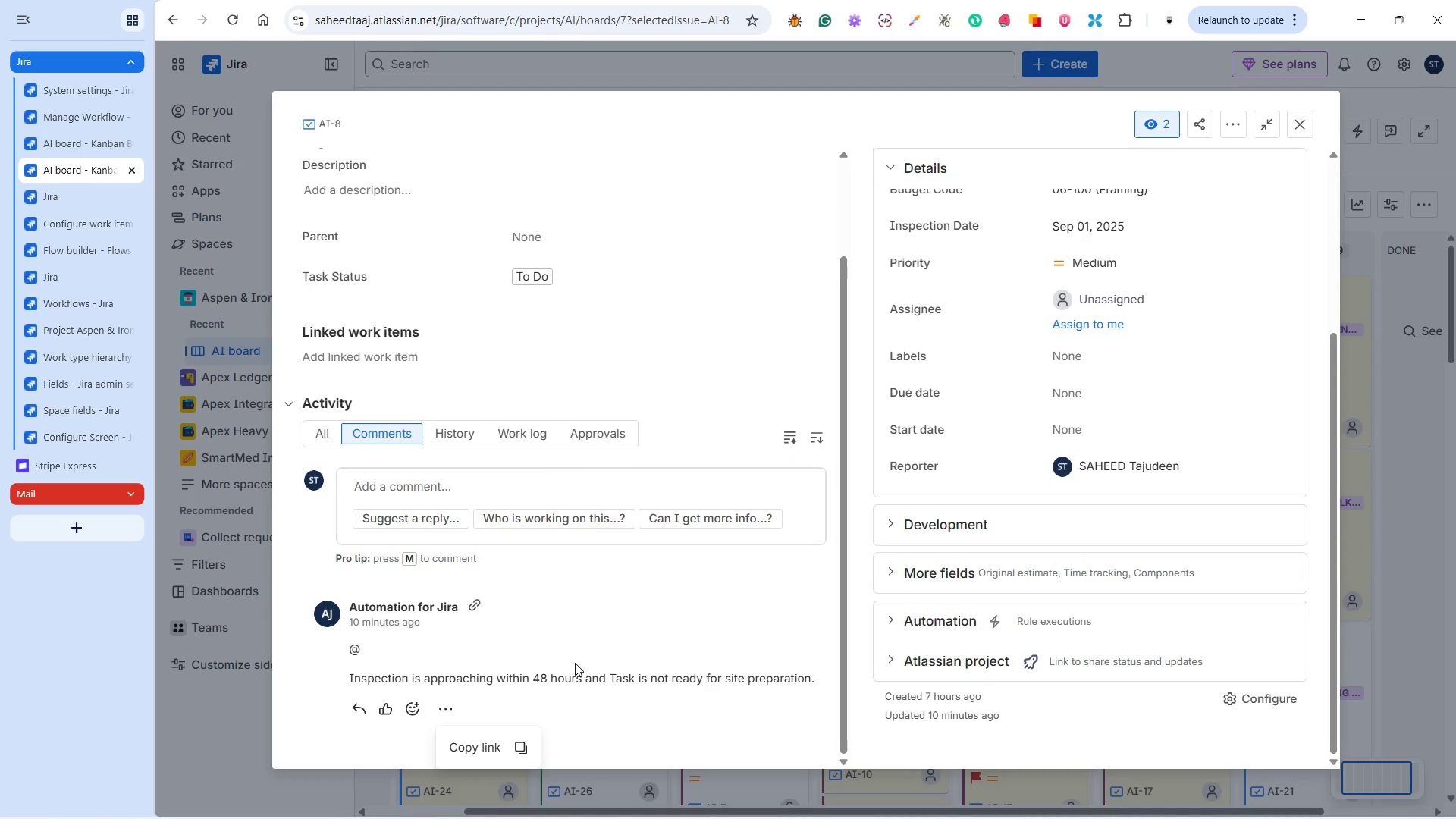 
scroll: coordinate [575, 664], scroll_direction: up, amount: 1.0
 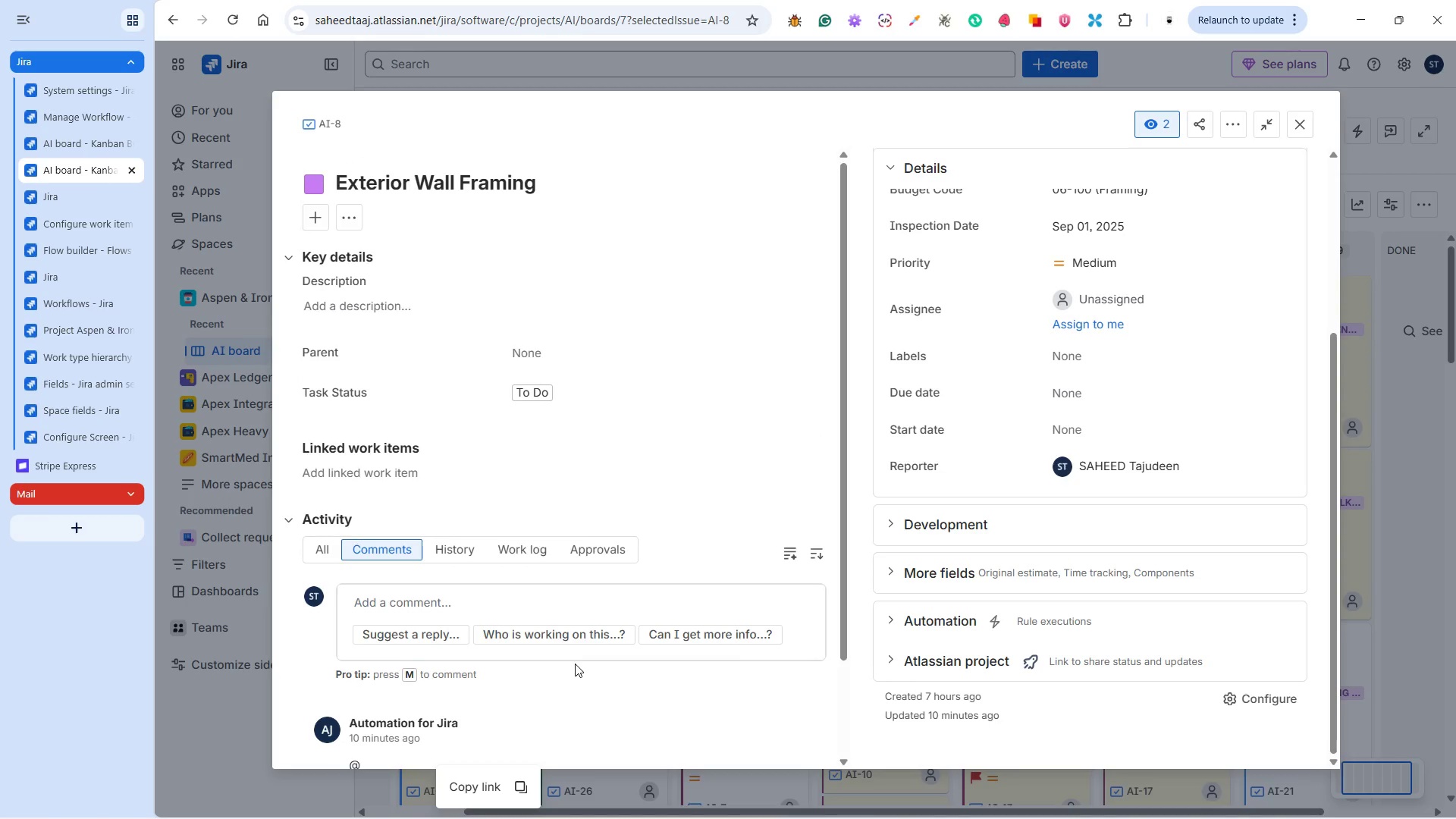 
scroll: coordinate [575, 664], scroll_direction: down, amount: 4.0
 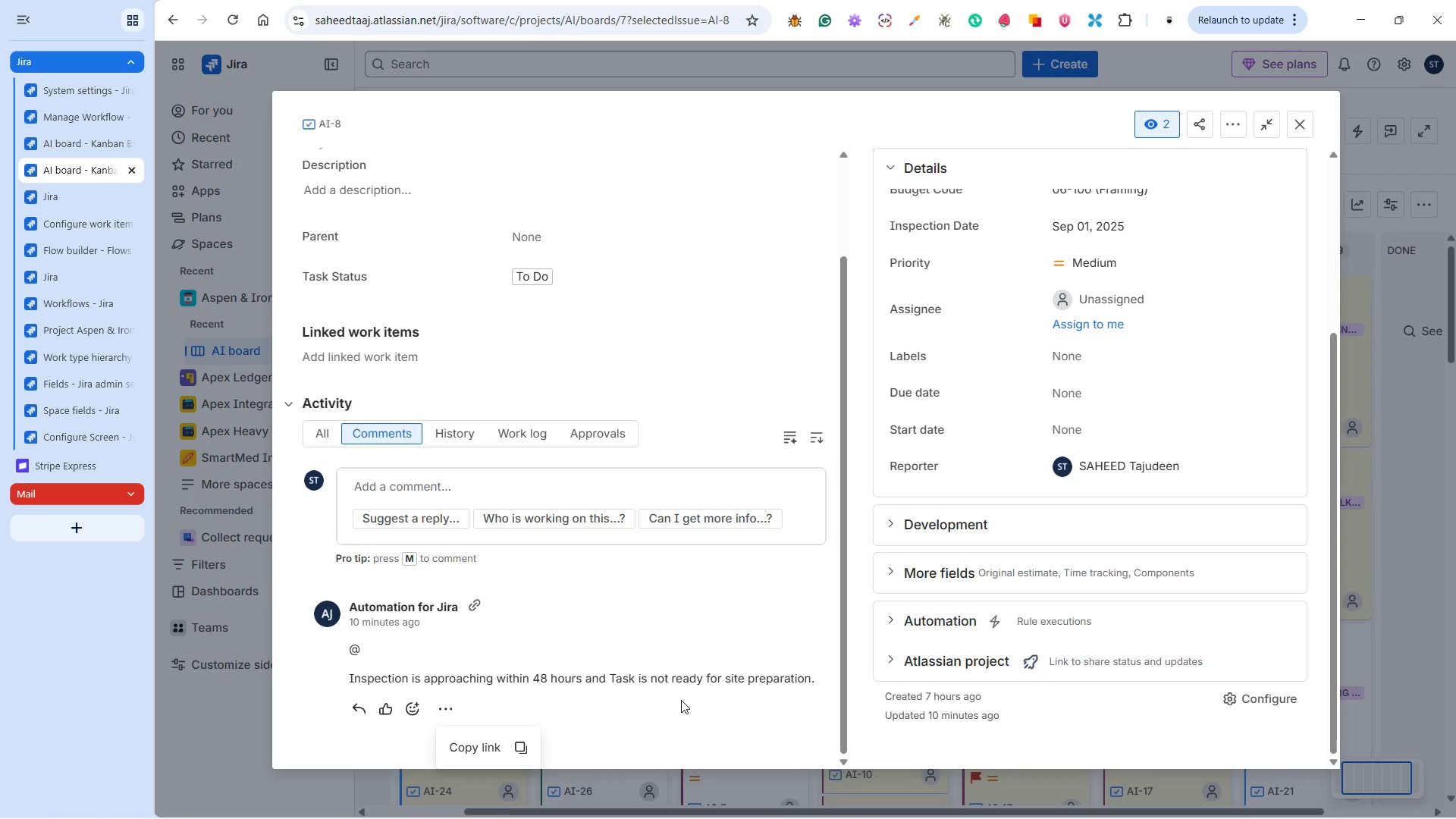 
wait(10.01)
 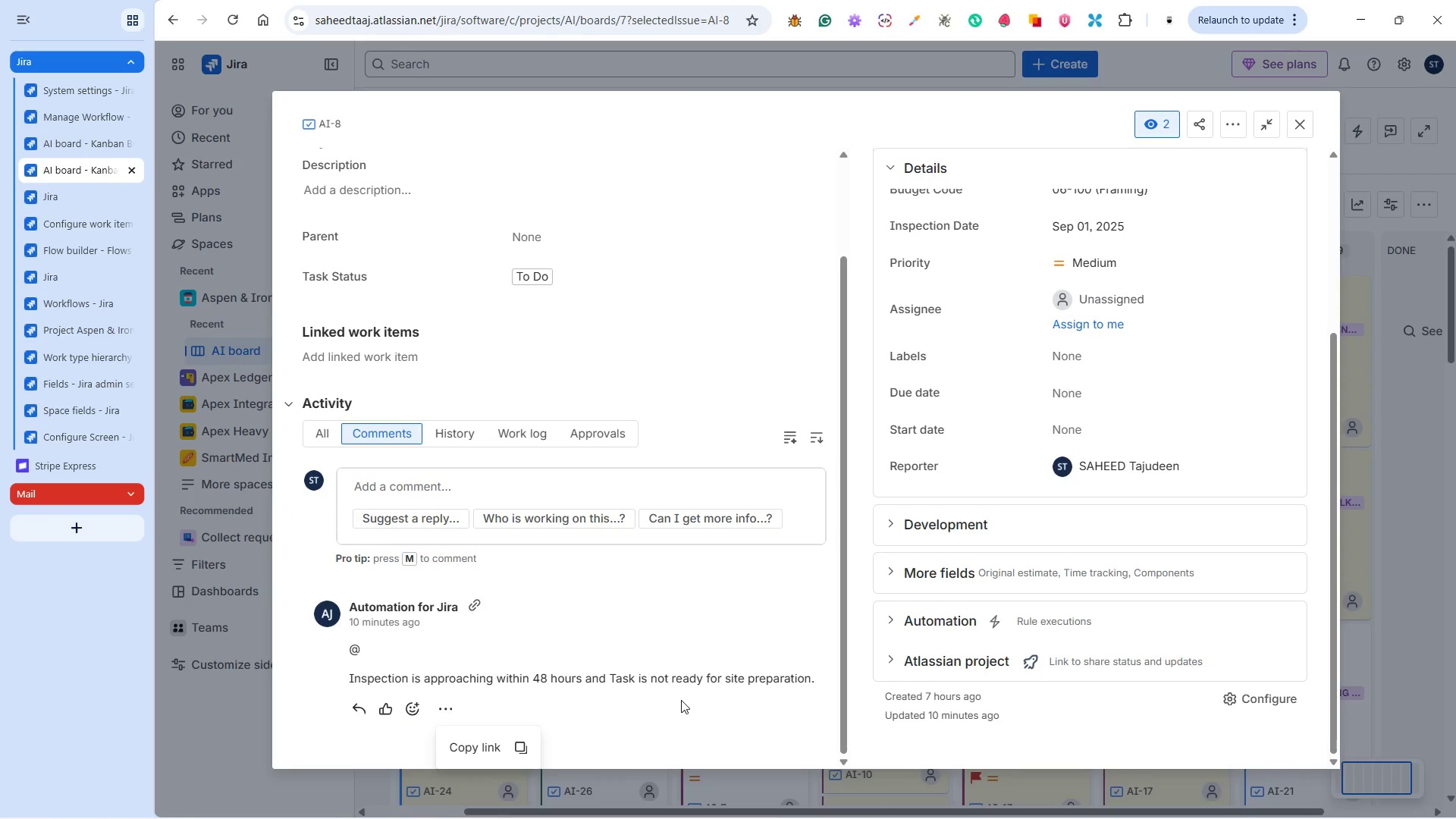 
scroll: coordinate [988, 522], scroll_direction: up, amount: 8.0
 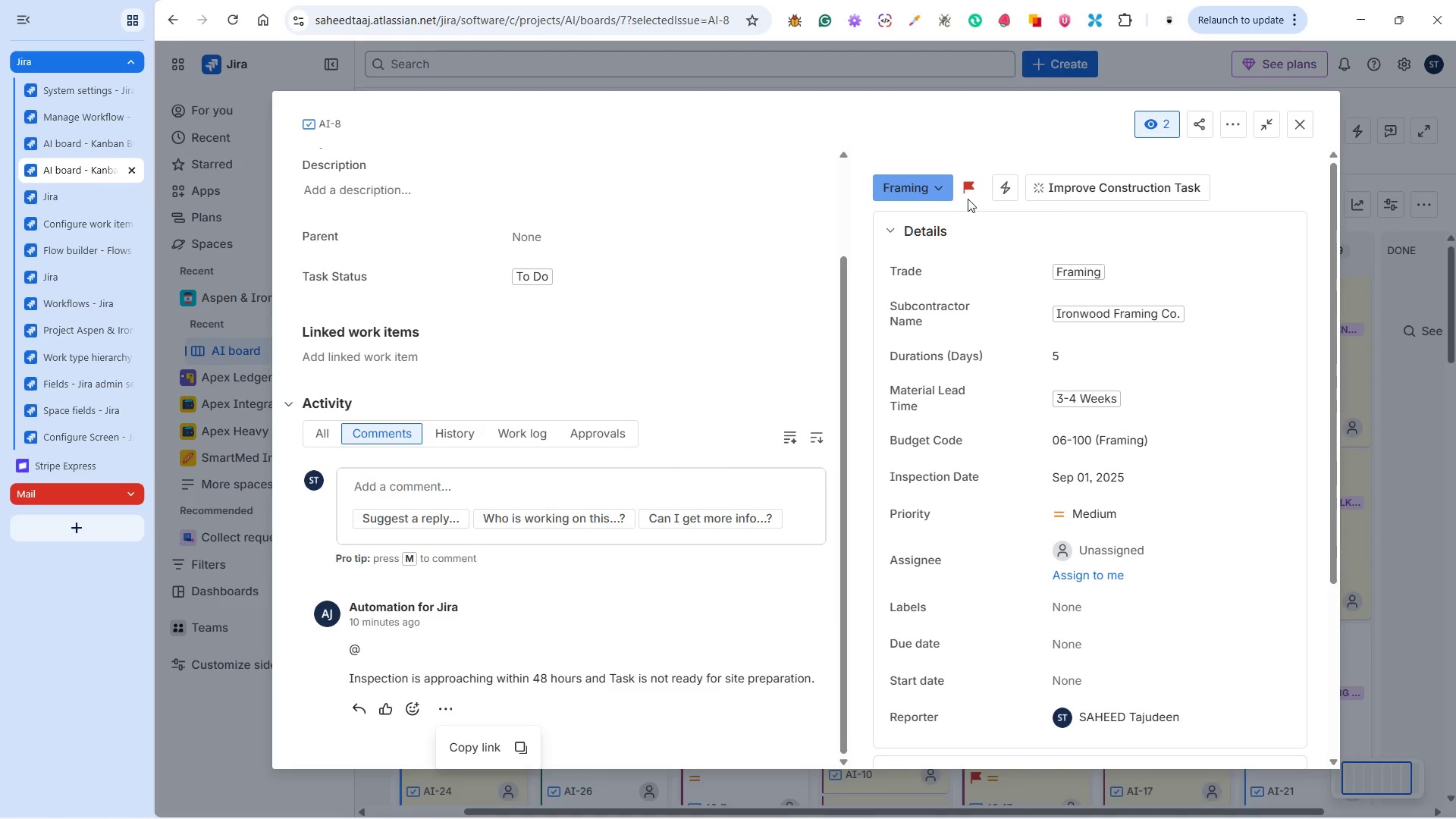 
left_click([971, 185])
 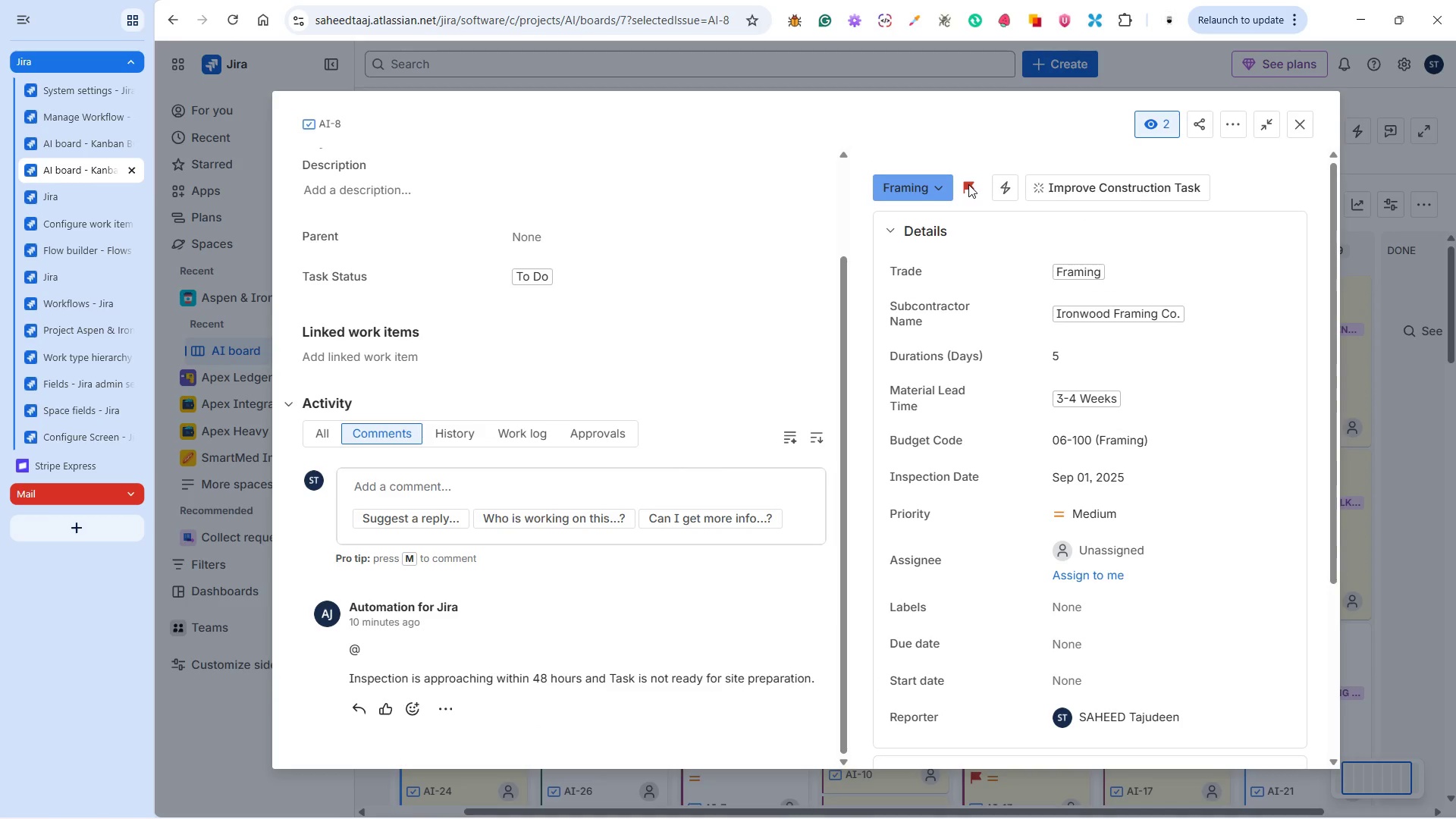 
double_click([968, 184])
 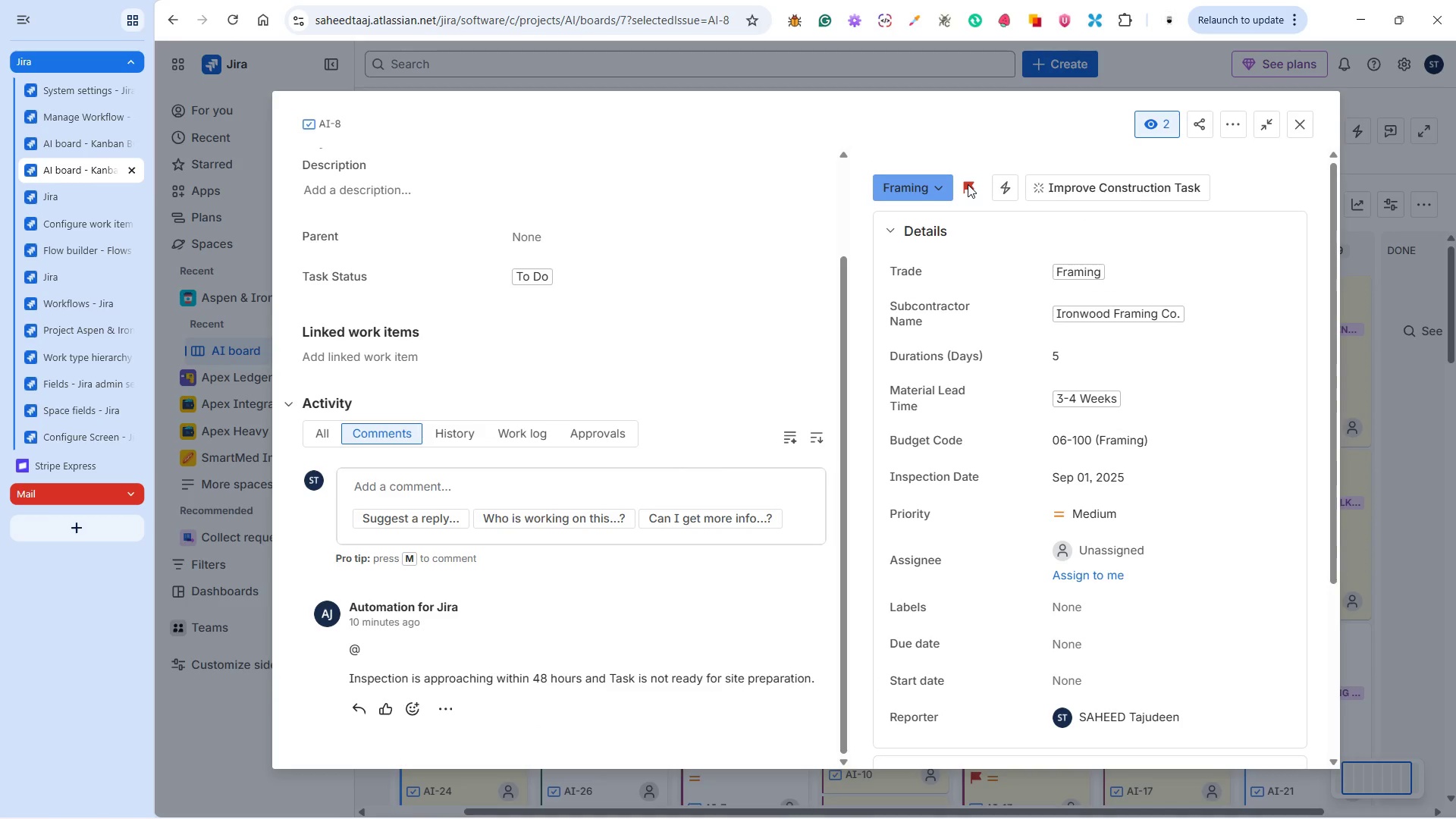 
wait(5.83)
 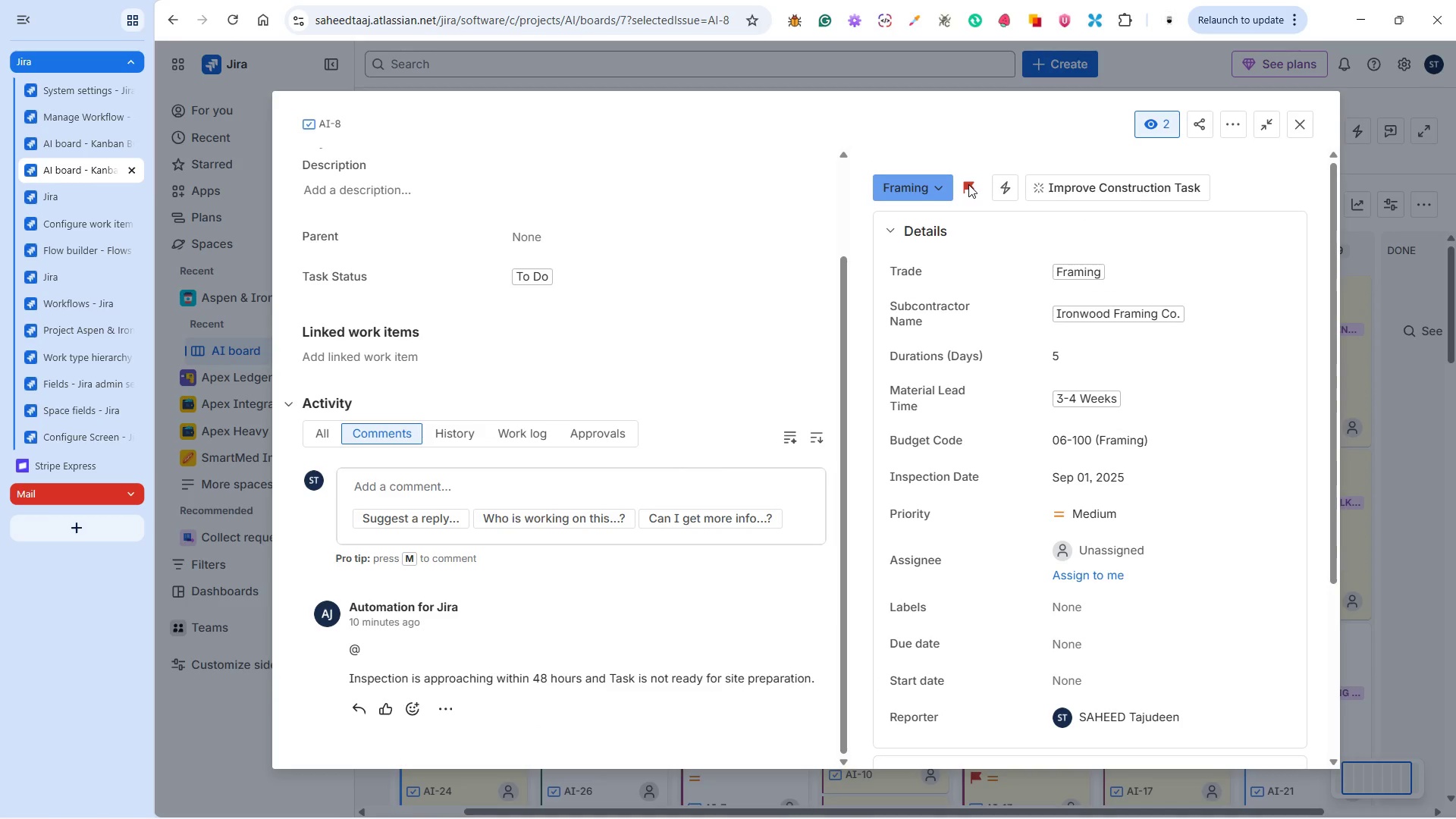 
left_click([968, 184])
 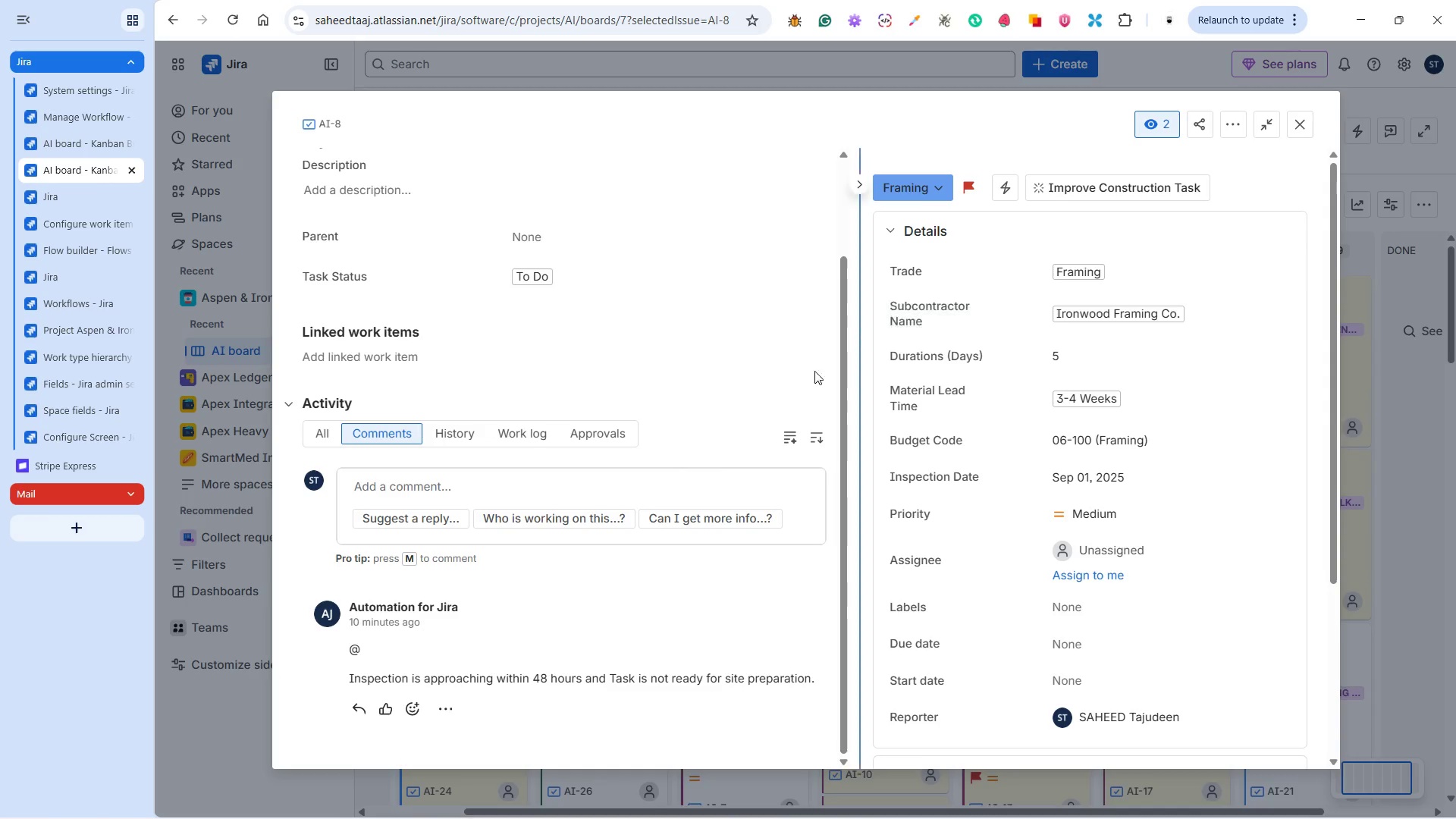 
scroll: coordinate [739, 426], scroll_direction: up, amount: 1.0
 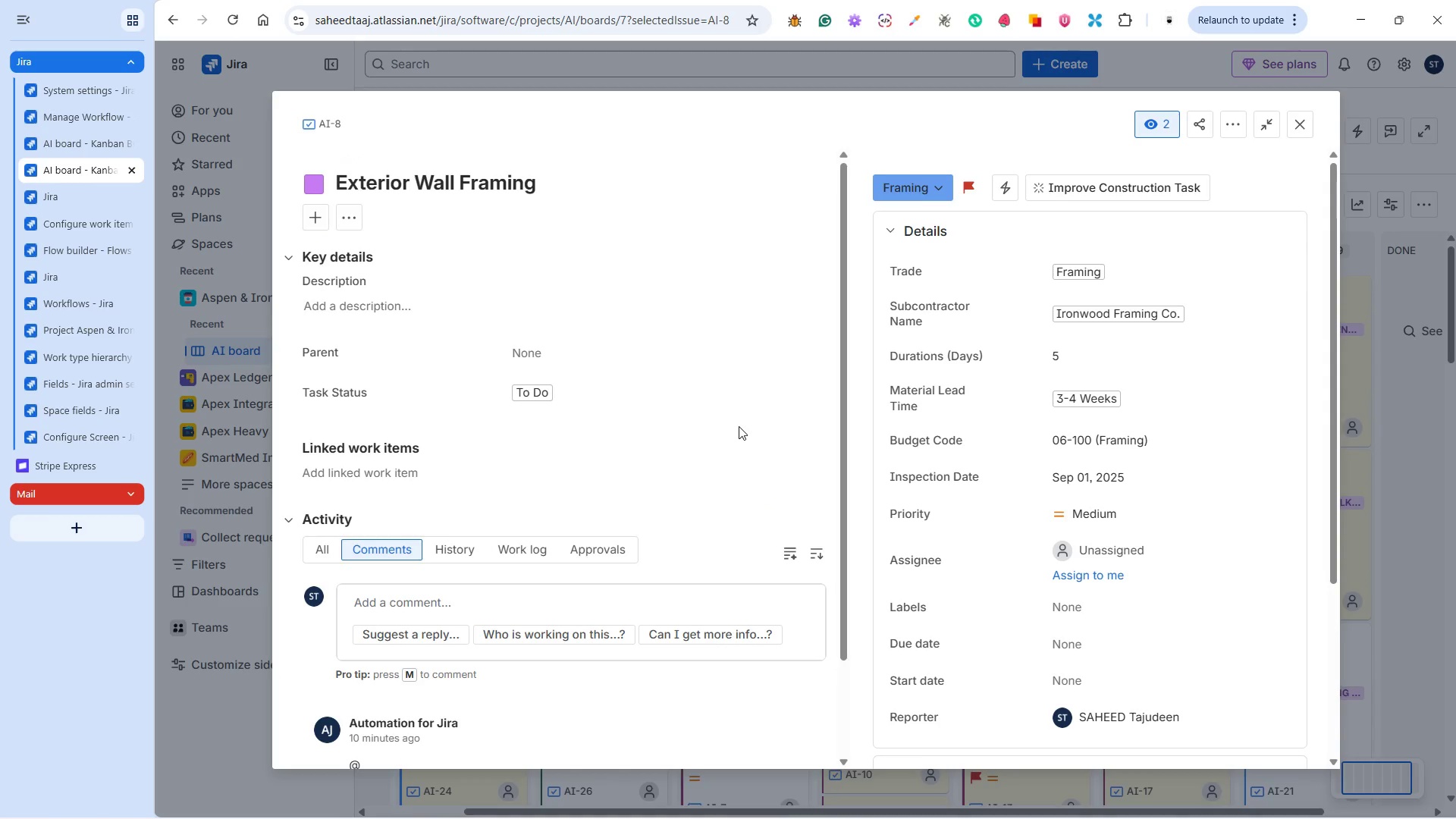 
scroll: coordinate [739, 426], scroll_direction: down, amount: 3.0
 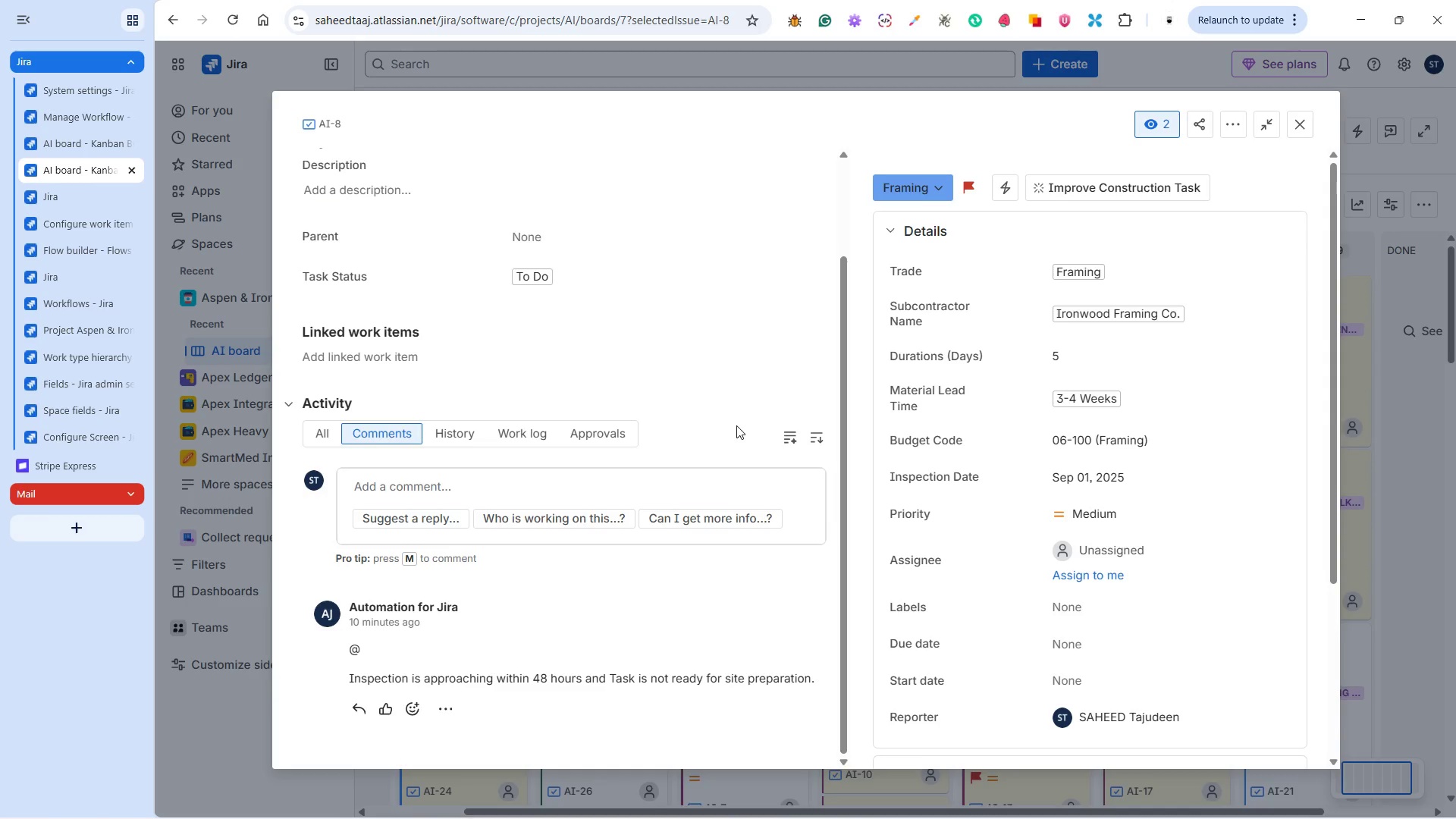 
scroll: coordinate [736, 425], scroll_direction: up, amount: 2.0
 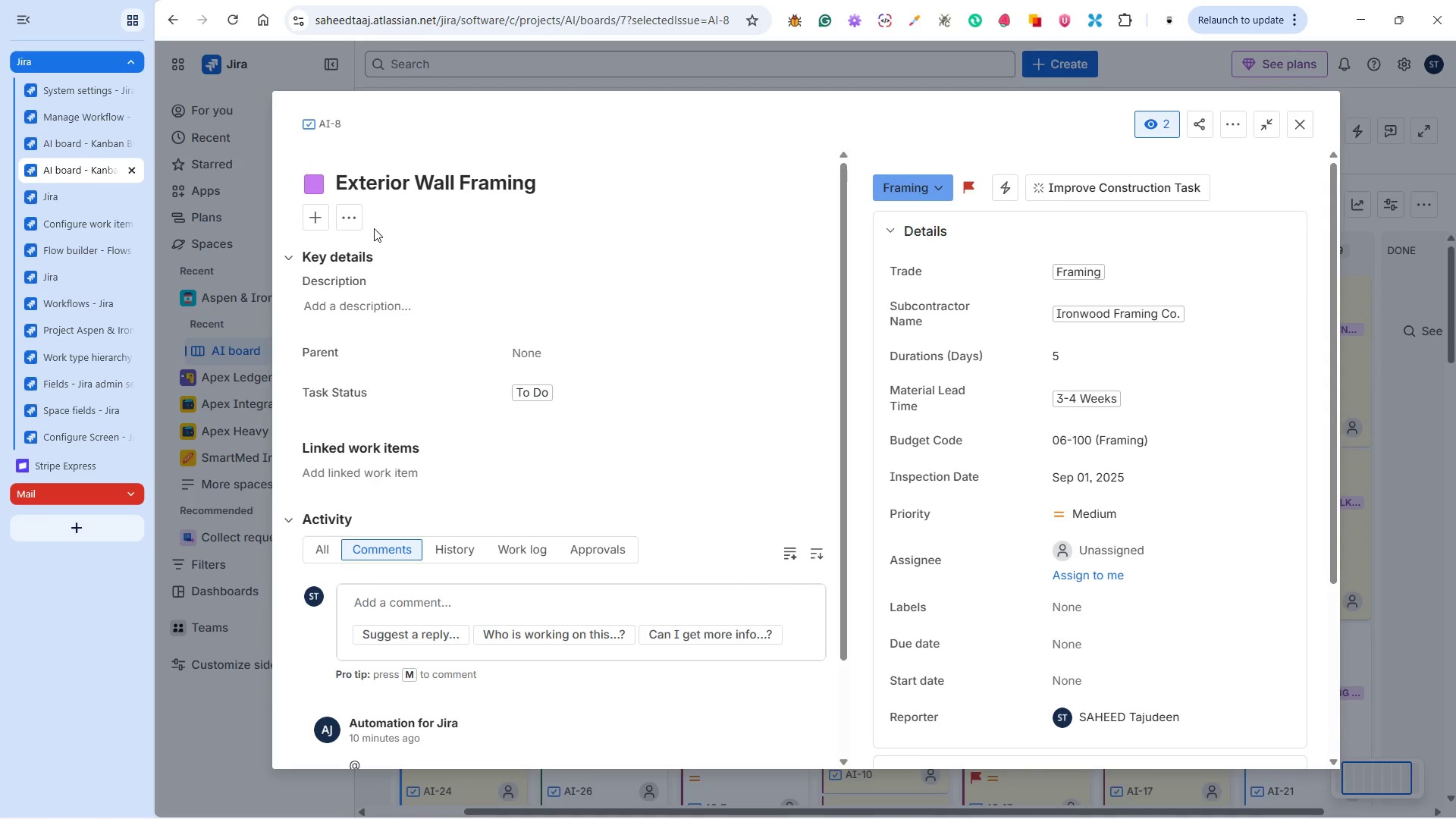 
left_click([347, 221])
 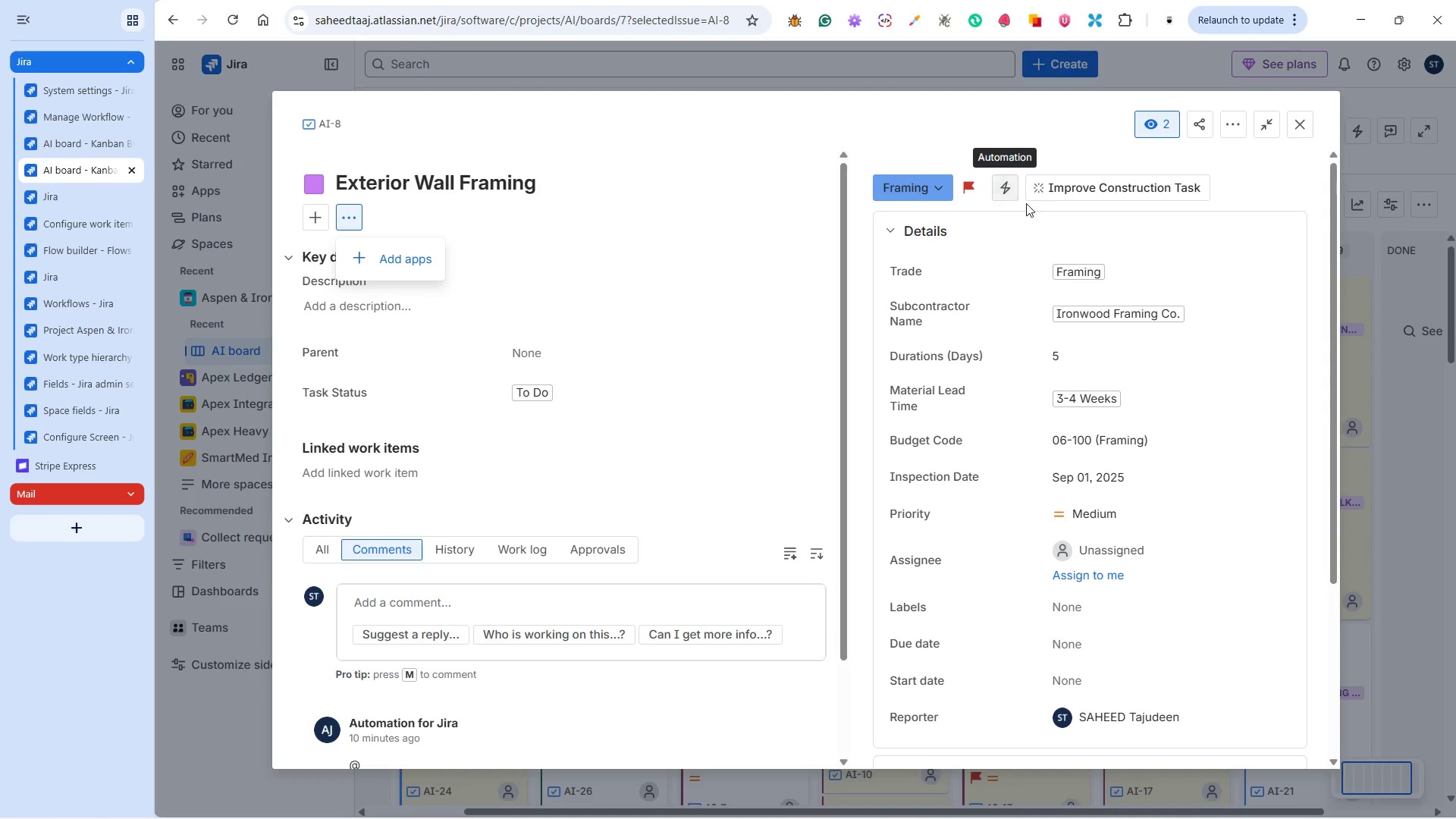 
wait(5.31)
 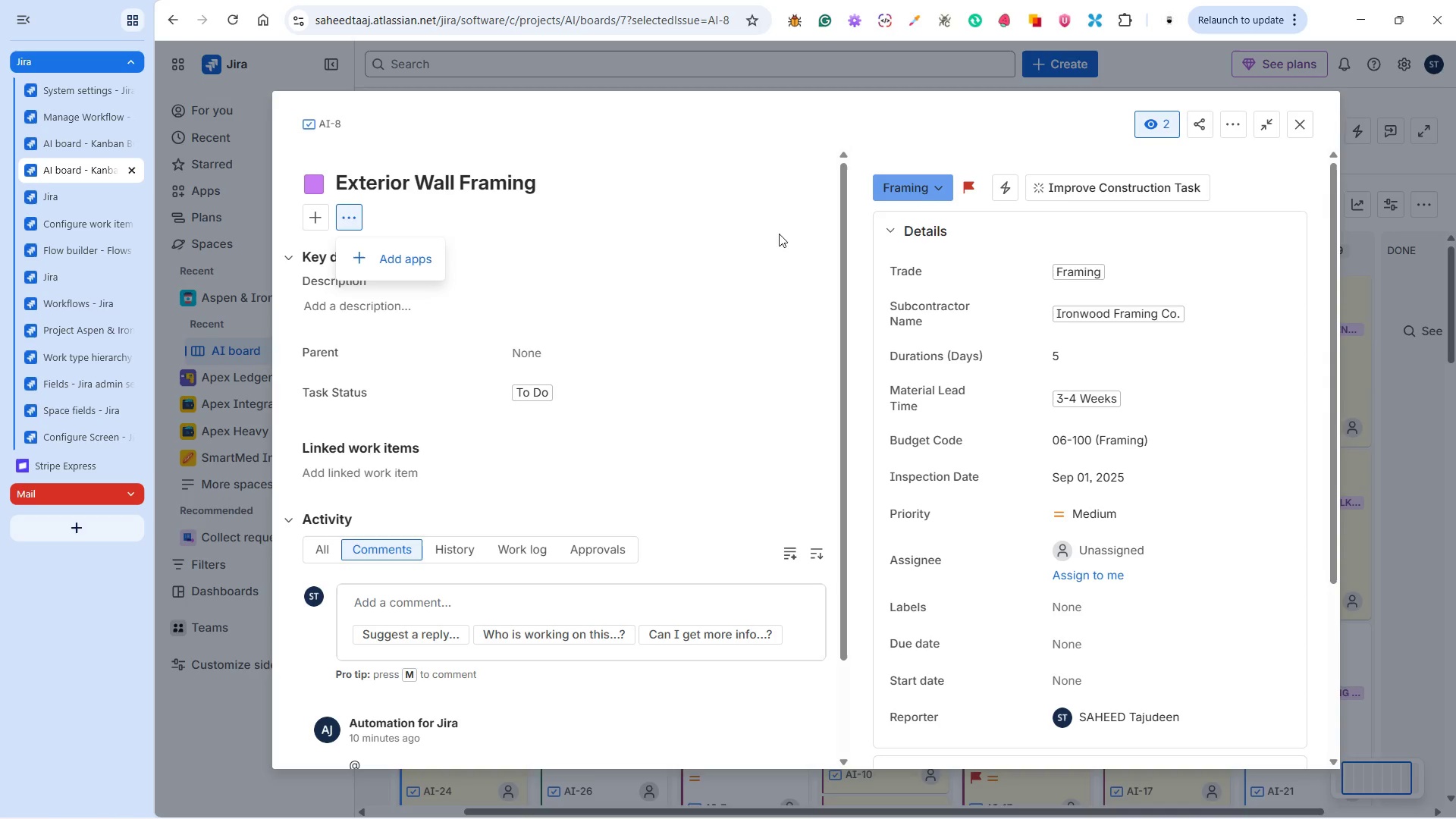 
scroll: coordinate [1006, 329], scroll_direction: down, amount: 3.0
 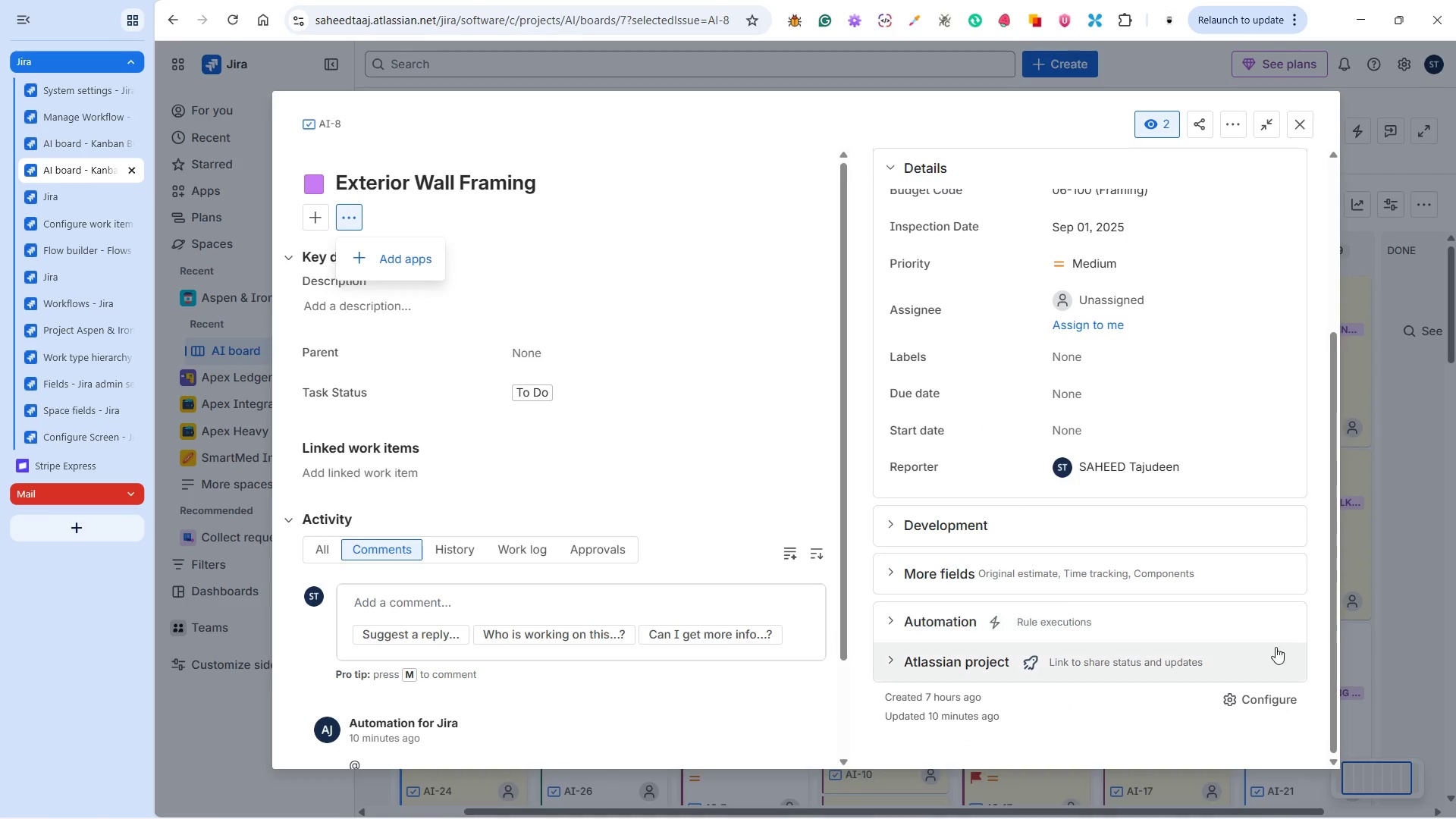 
left_click([1268, 694])
 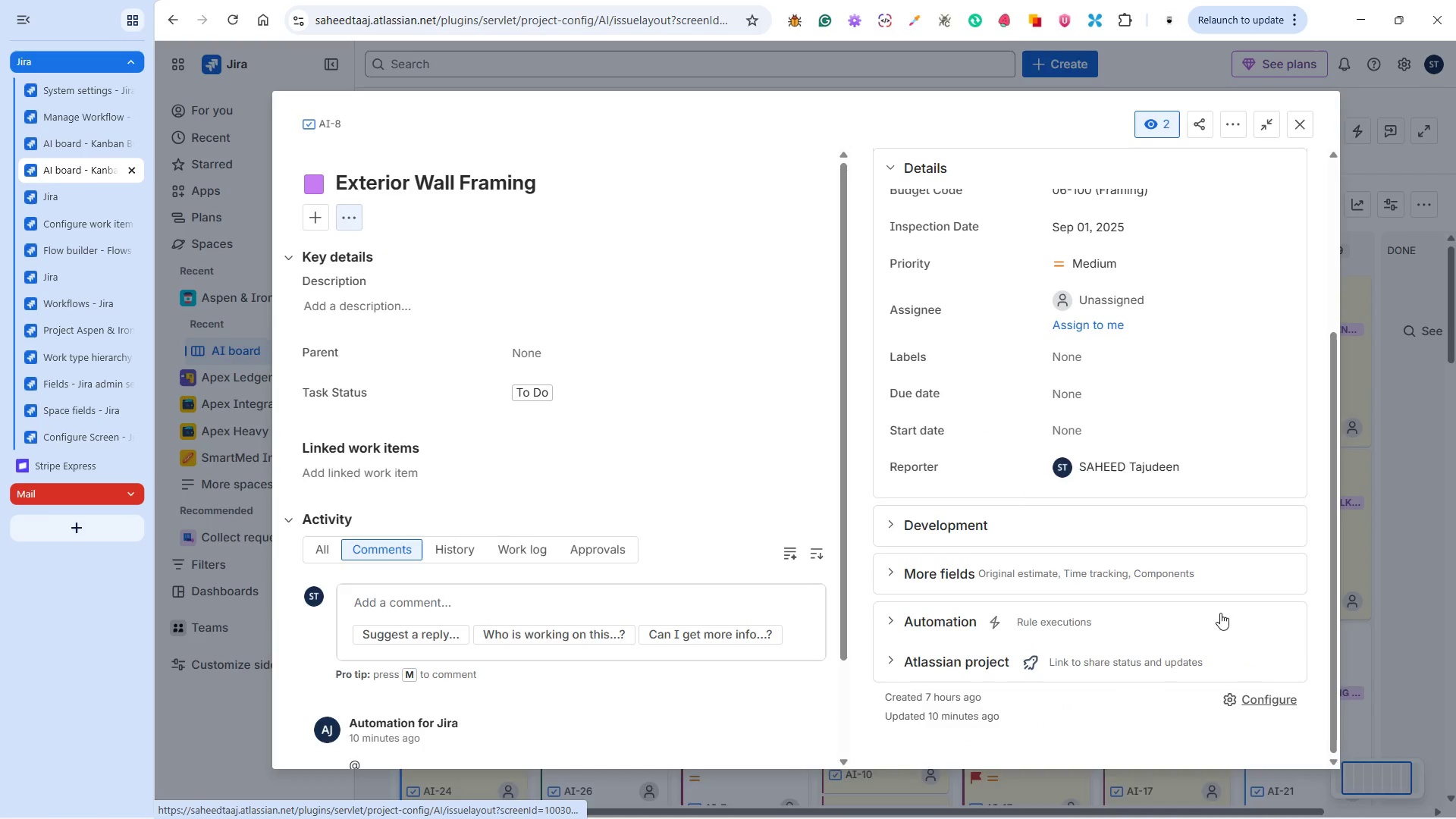 
scroll: coordinate [1173, 519], scroll_direction: up, amount: 3.0
 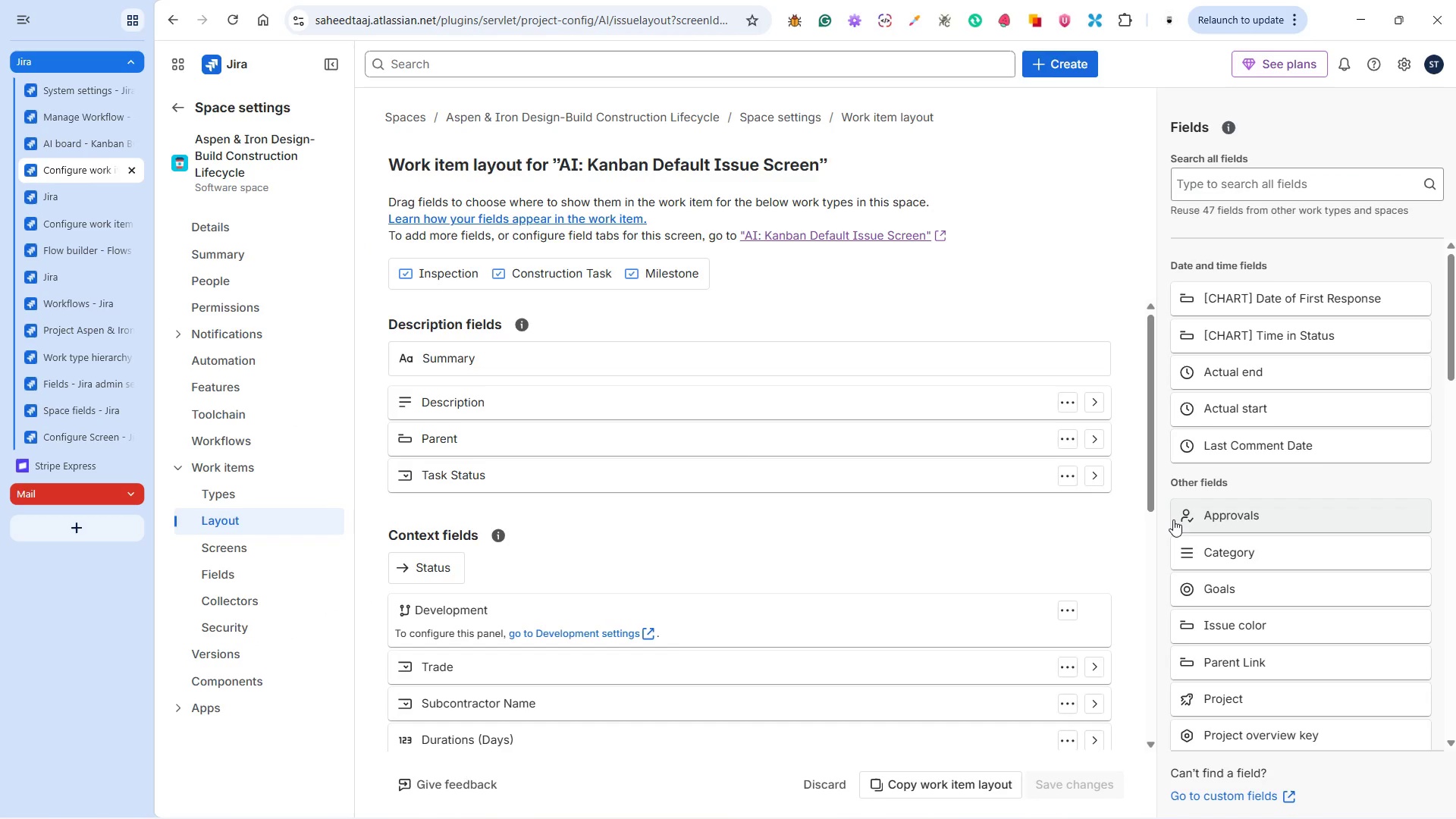 
scroll: coordinate [672, 479], scroll_direction: down, amount: 3.0
 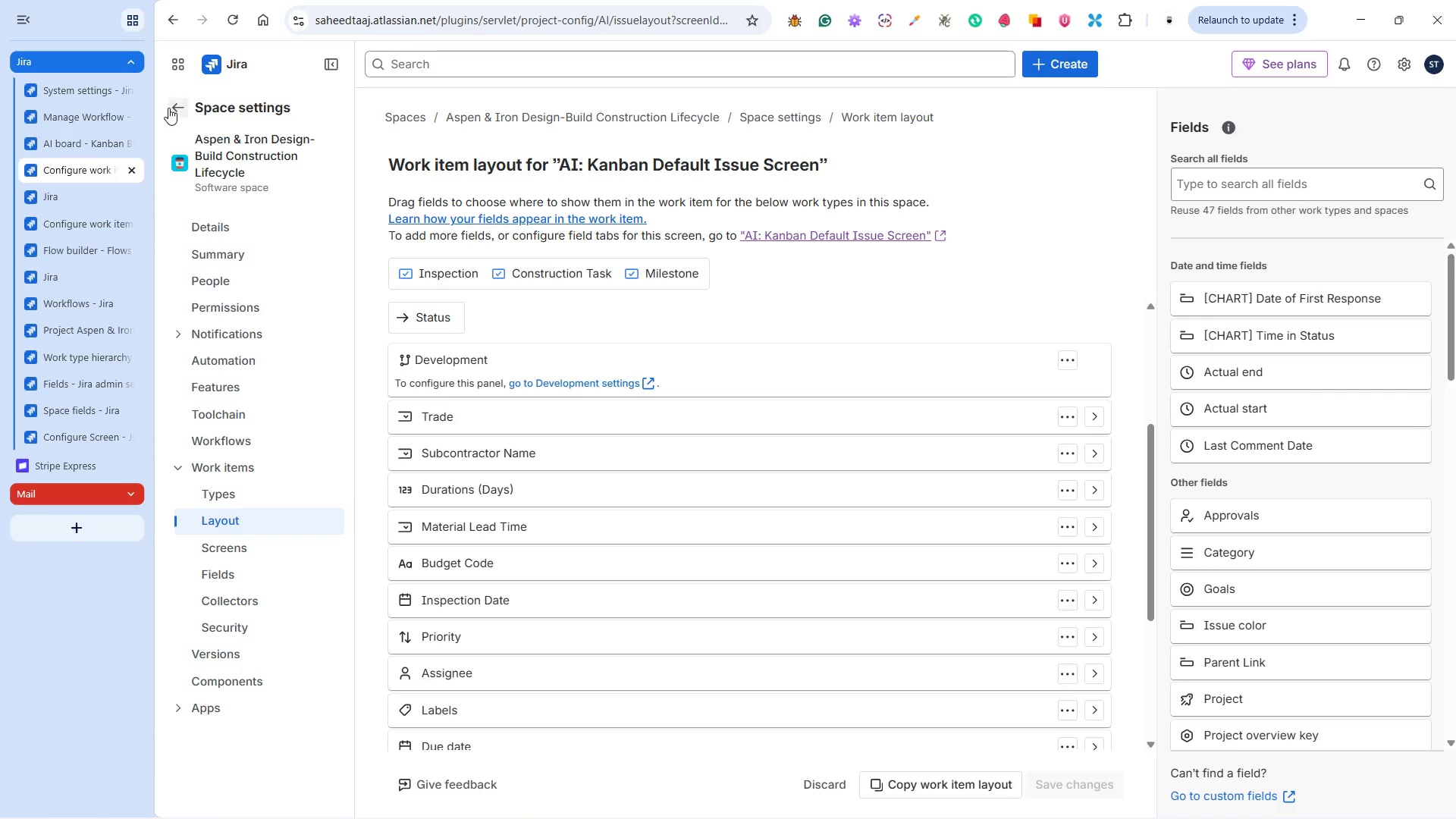 
left_click([166, 20])
 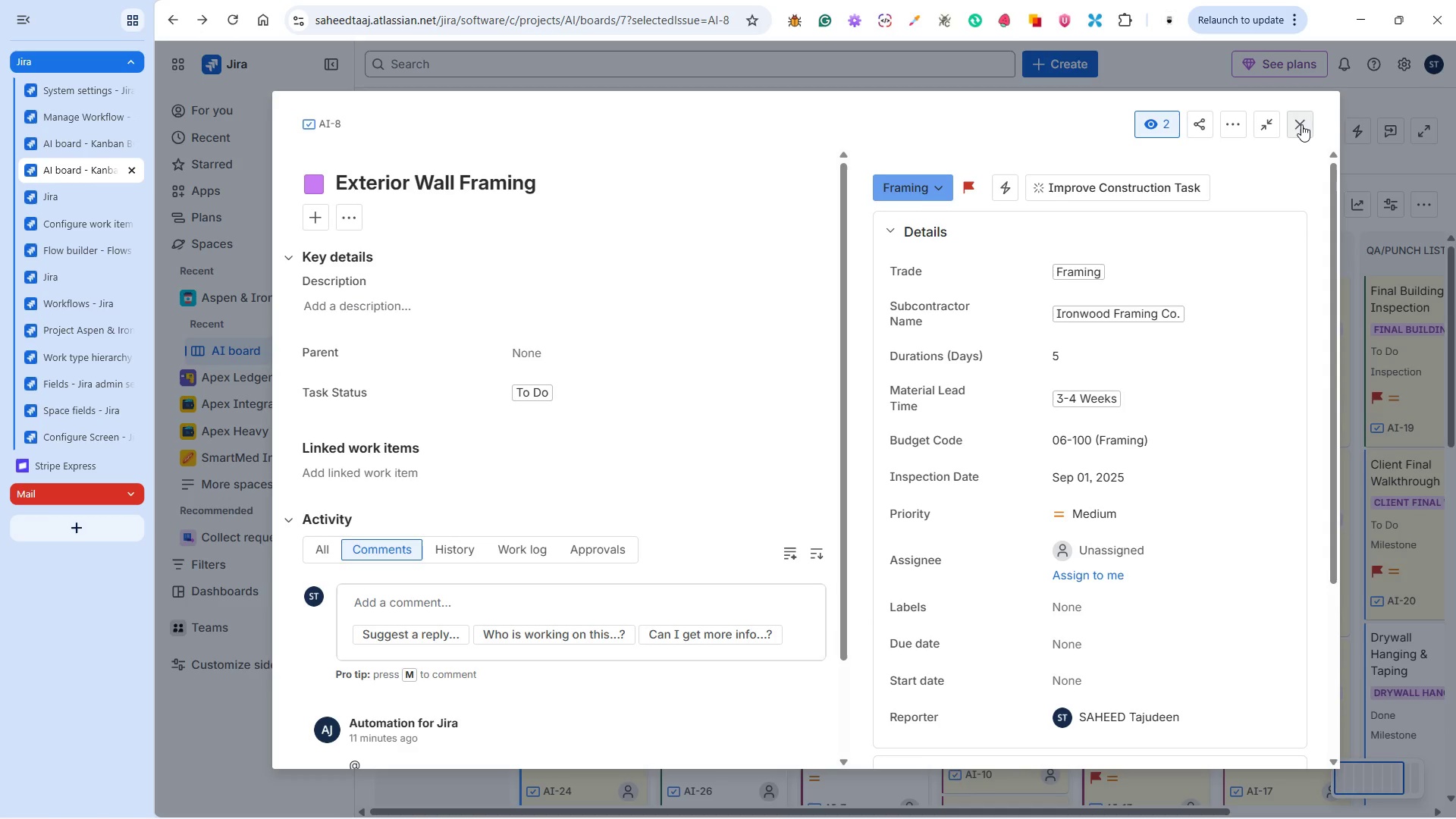 
wait(20.36)
 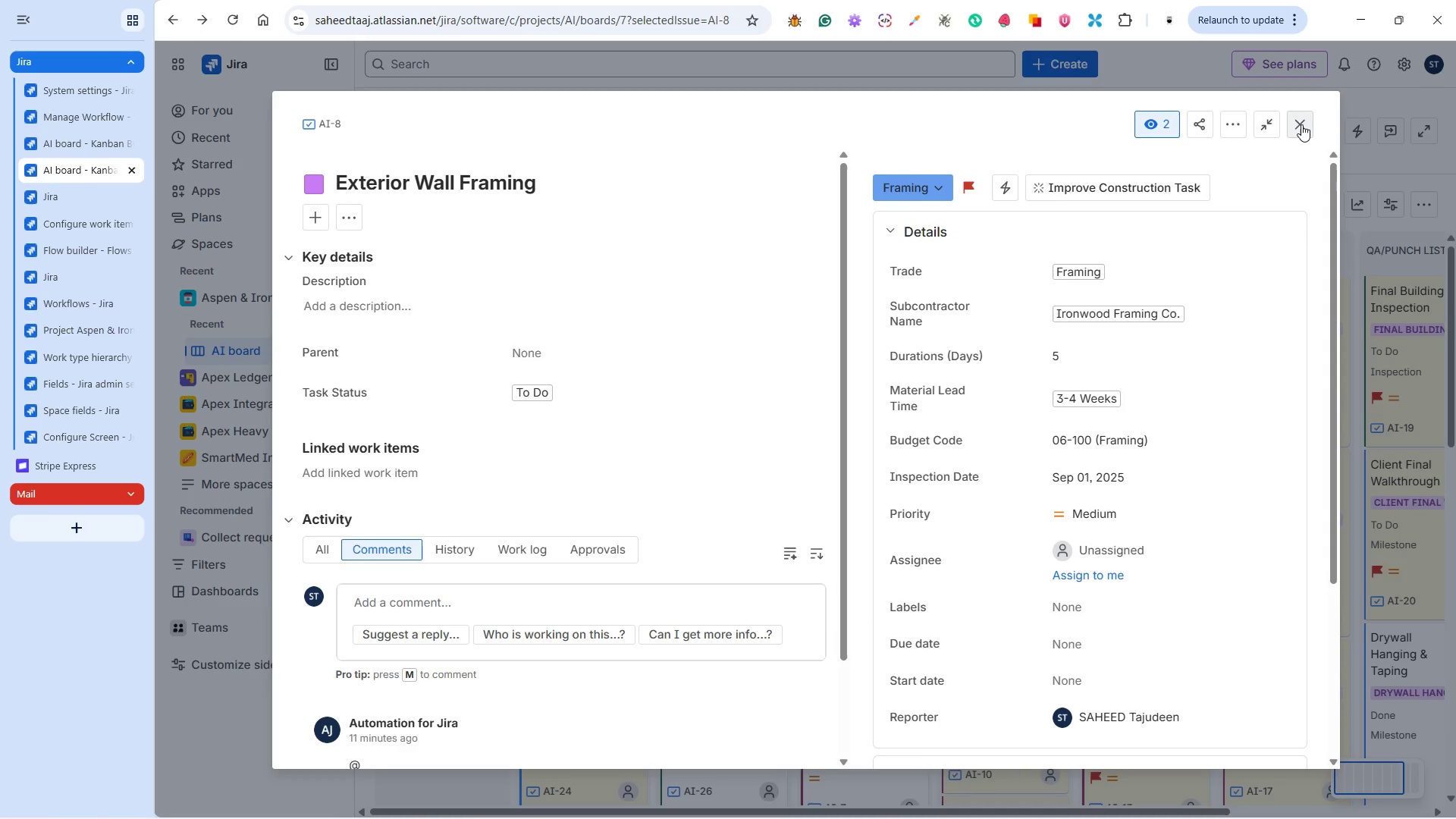 
left_click([1301, 124])
 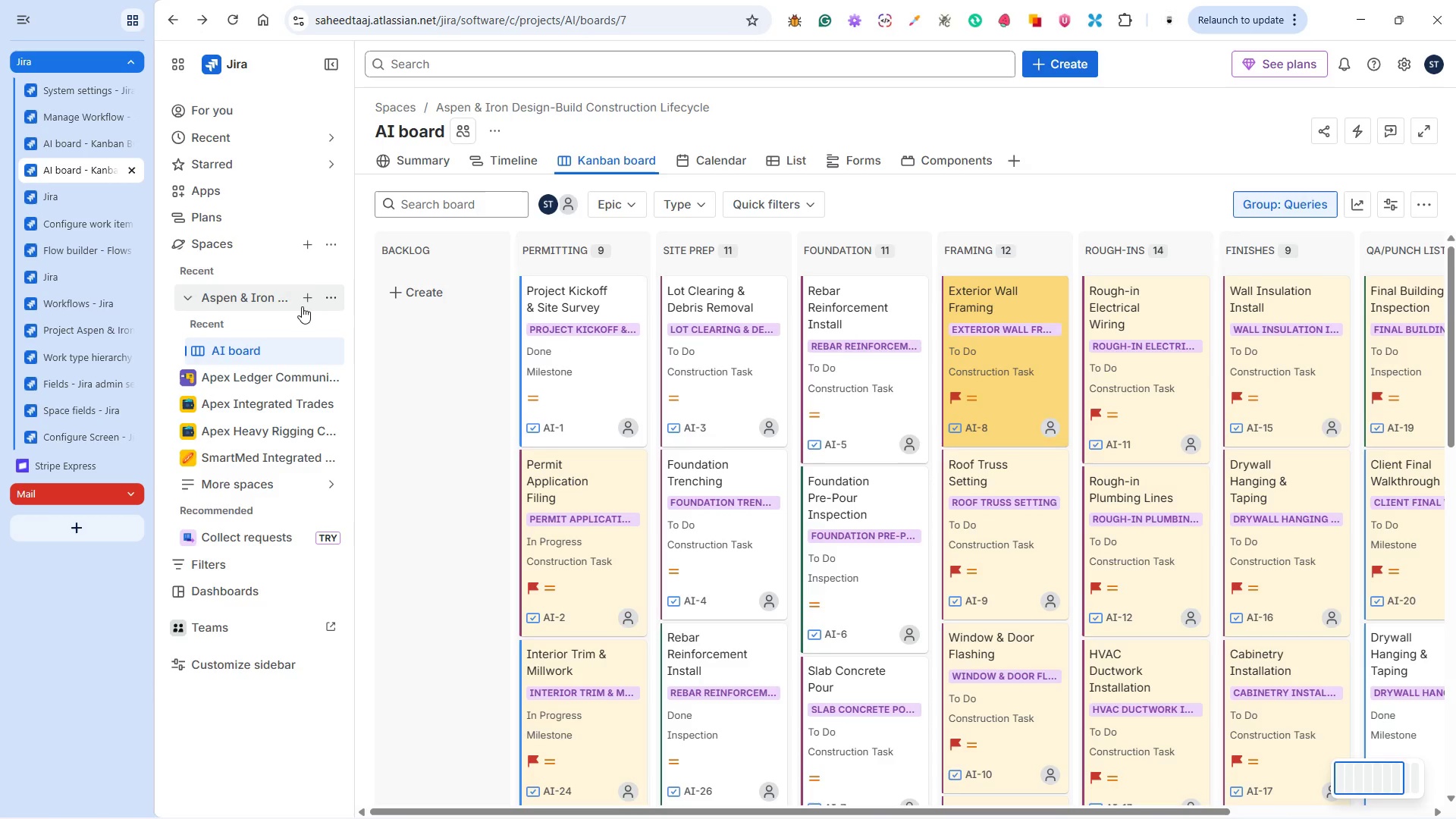 
wait(6.59)
 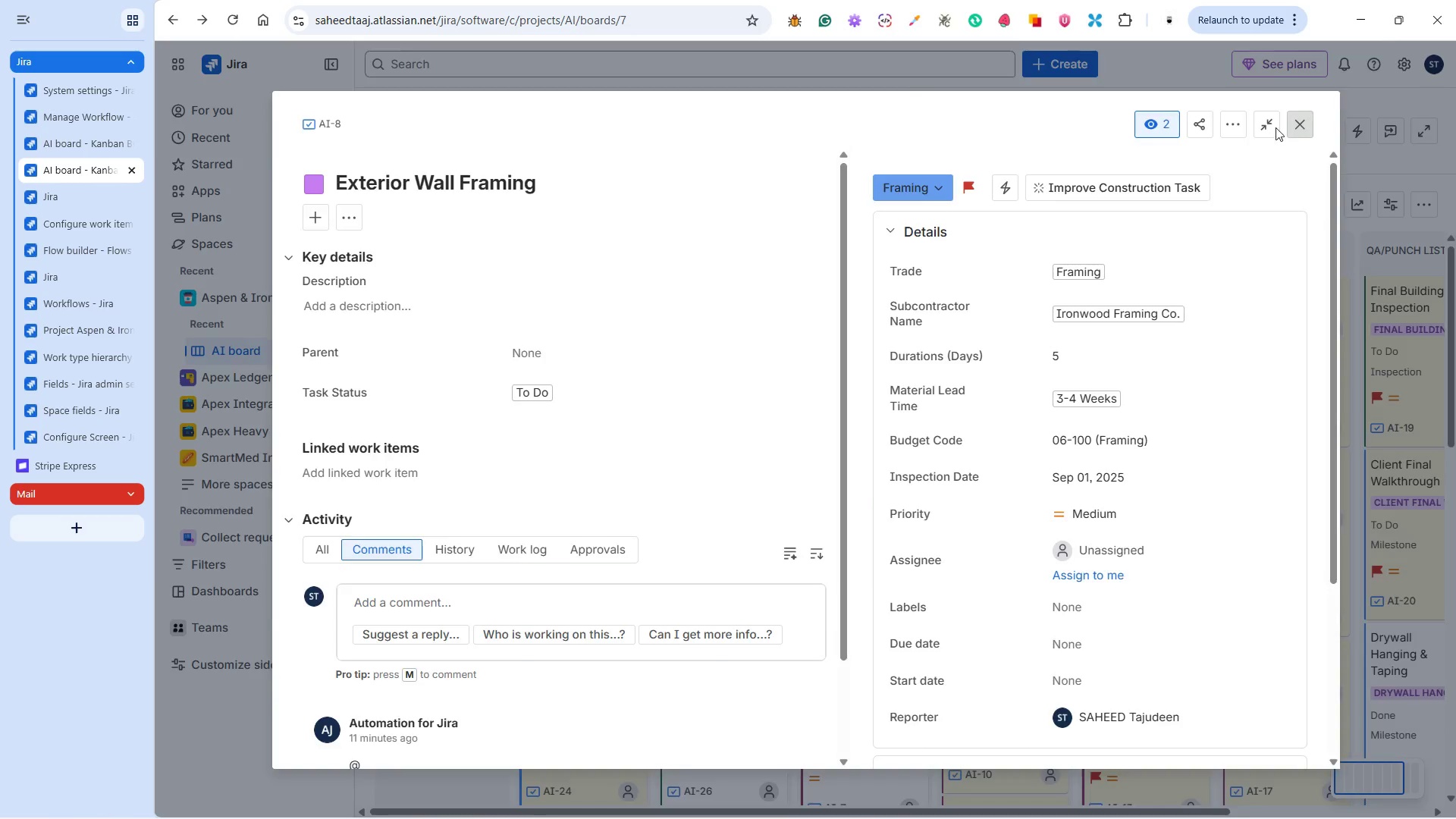 
mouse_move([294, 303])
 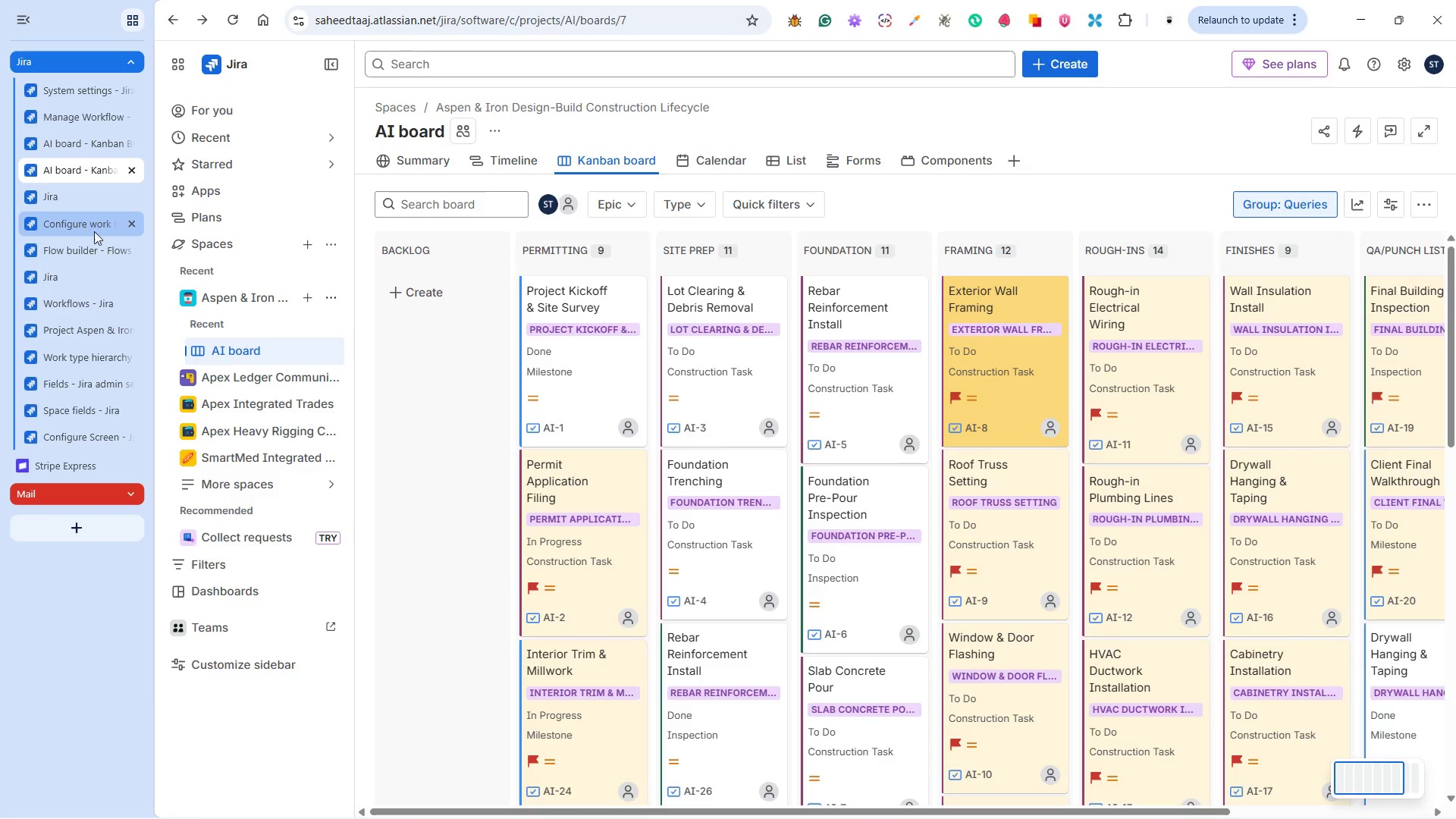 
left_click([89, 248])
 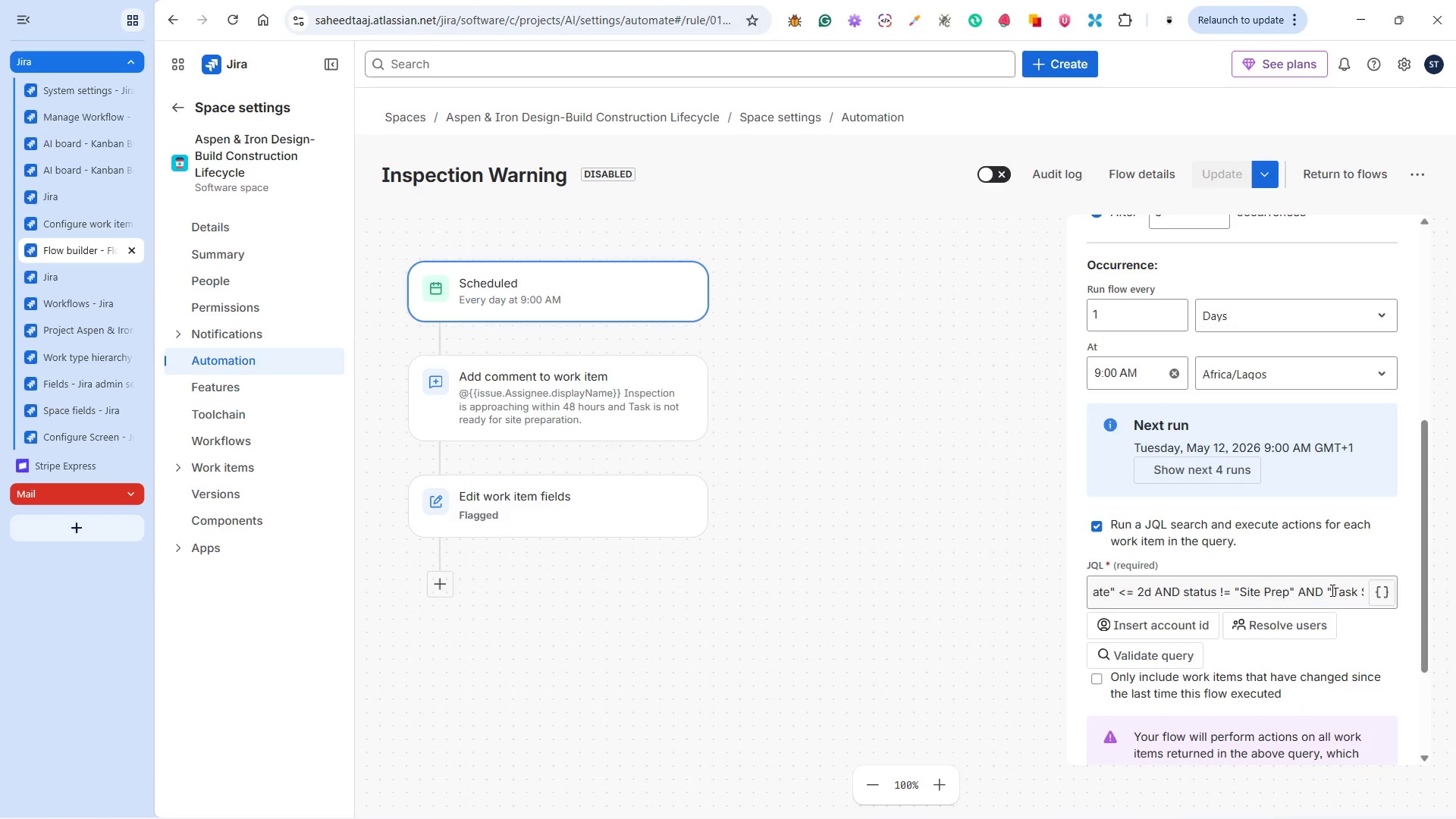 
wait(12.88)
 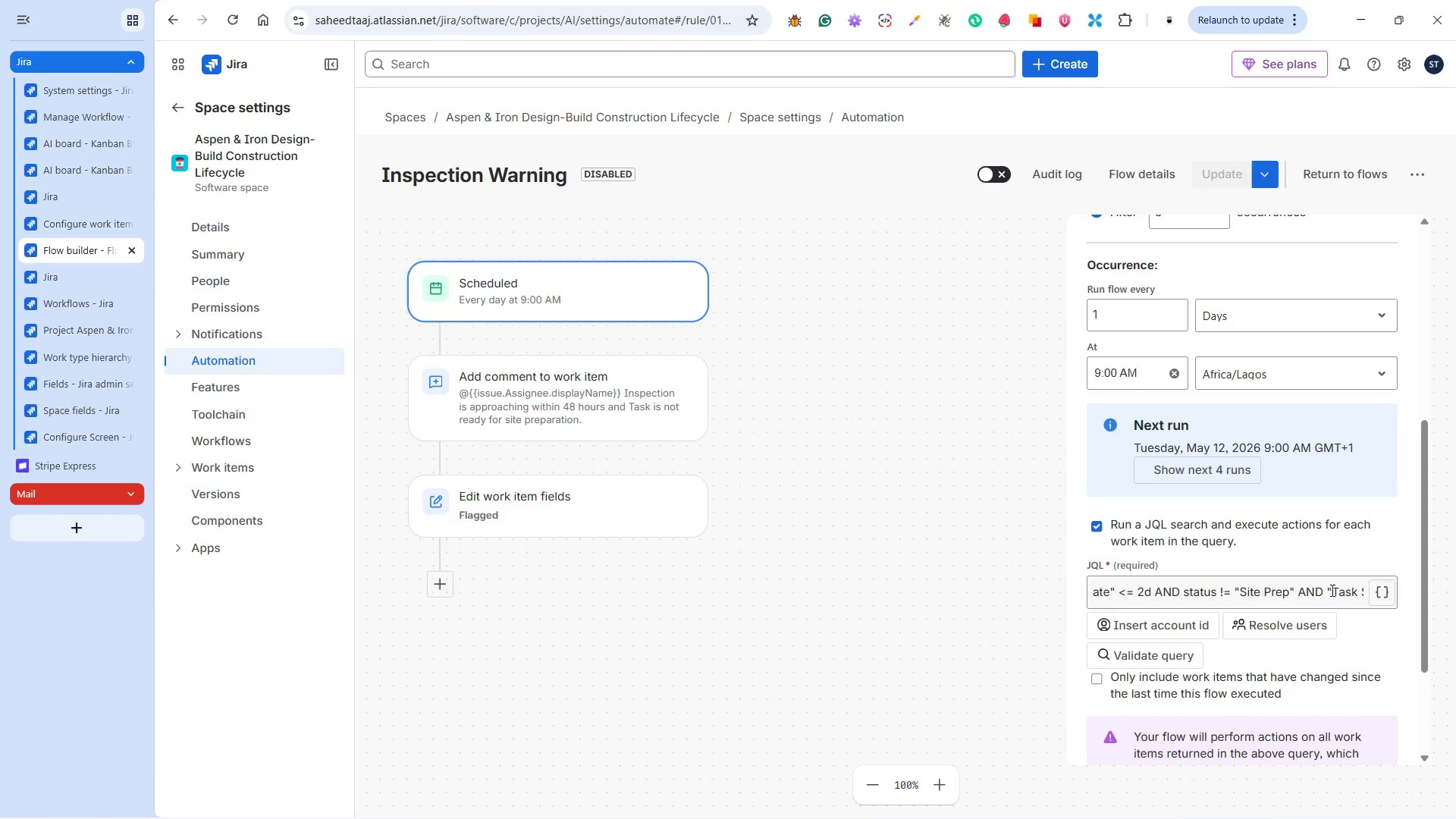 
left_click([1215, 588])
 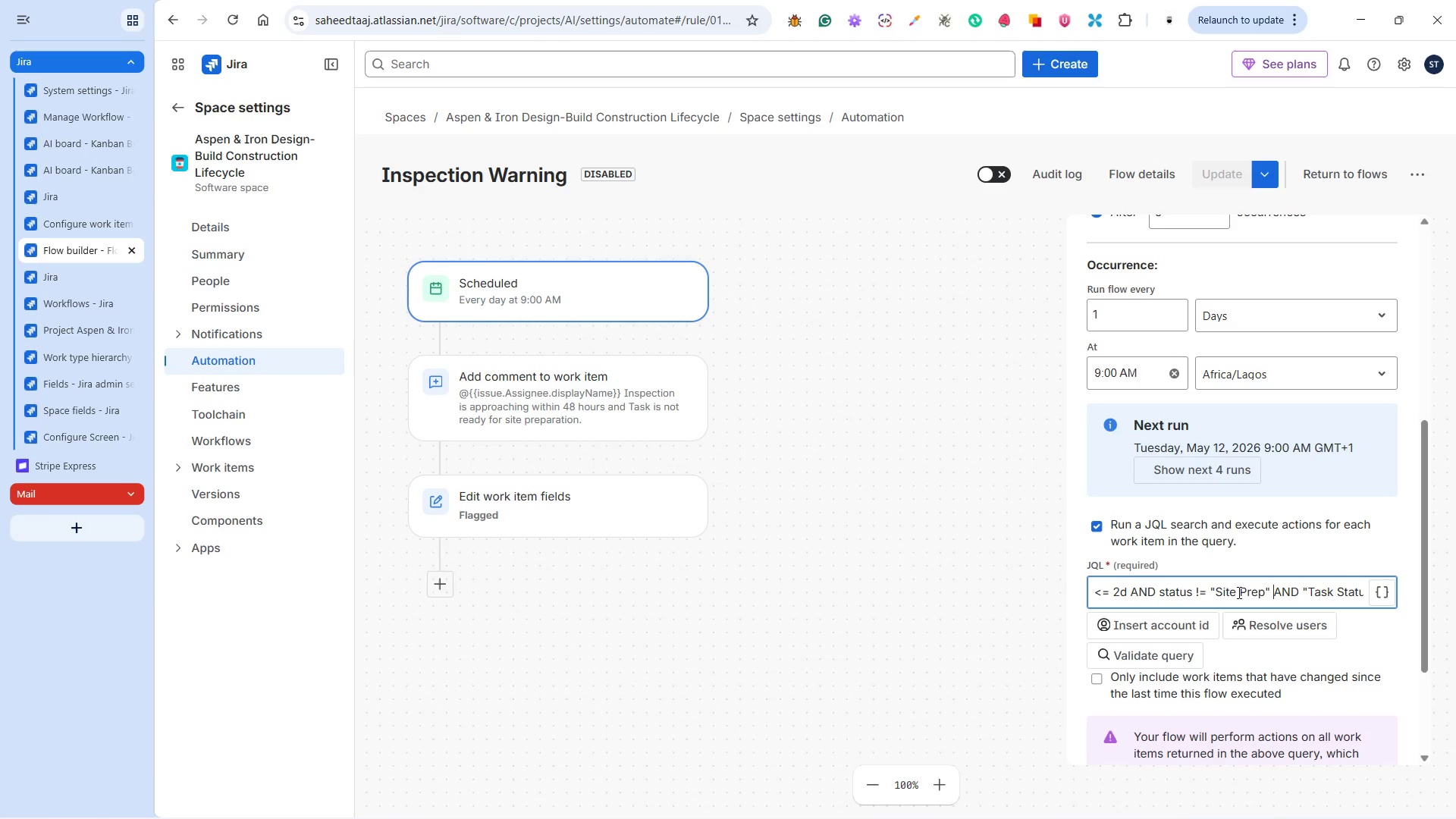 
left_click([1208, 588])
 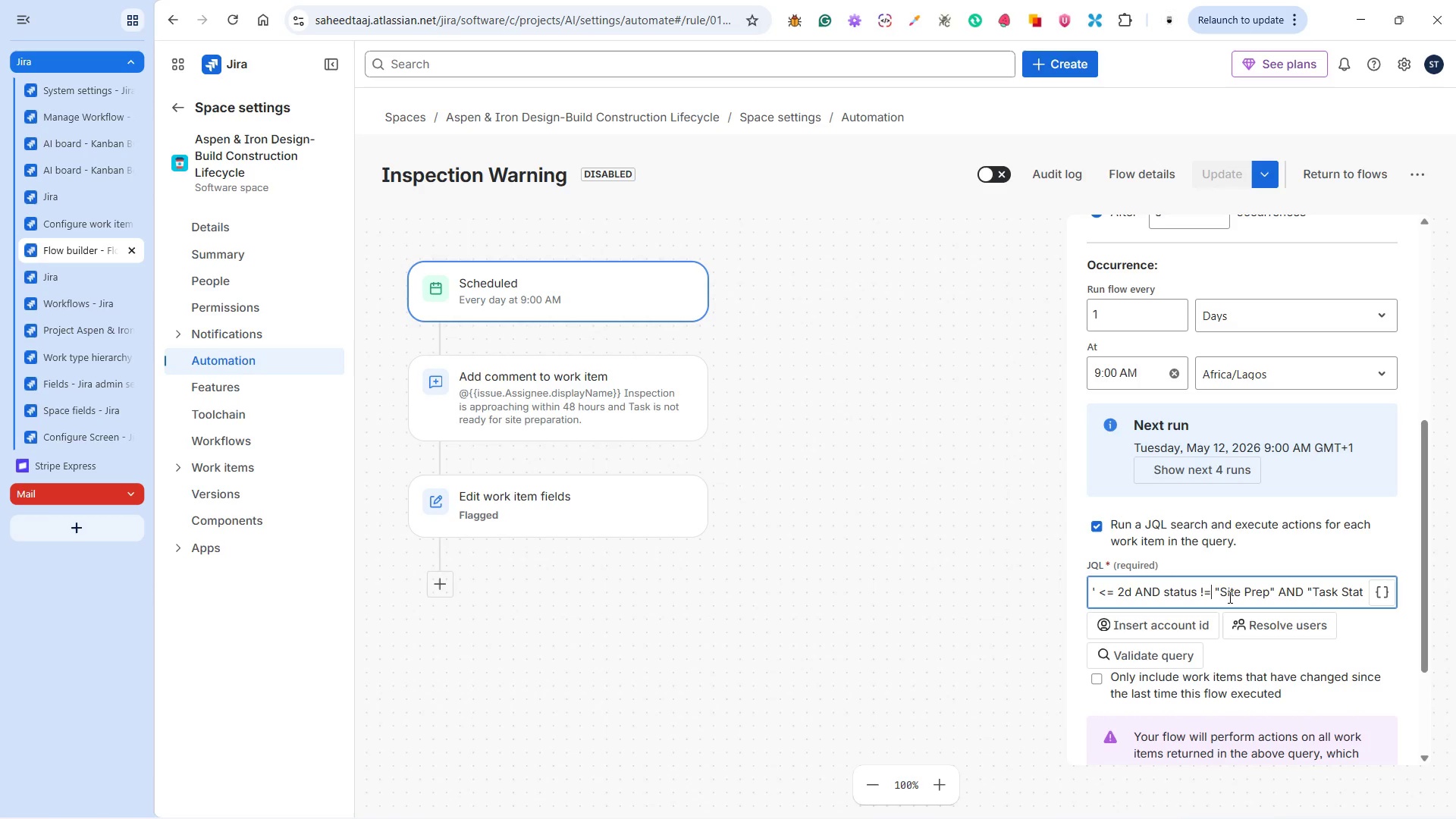 
wait(114.39)
 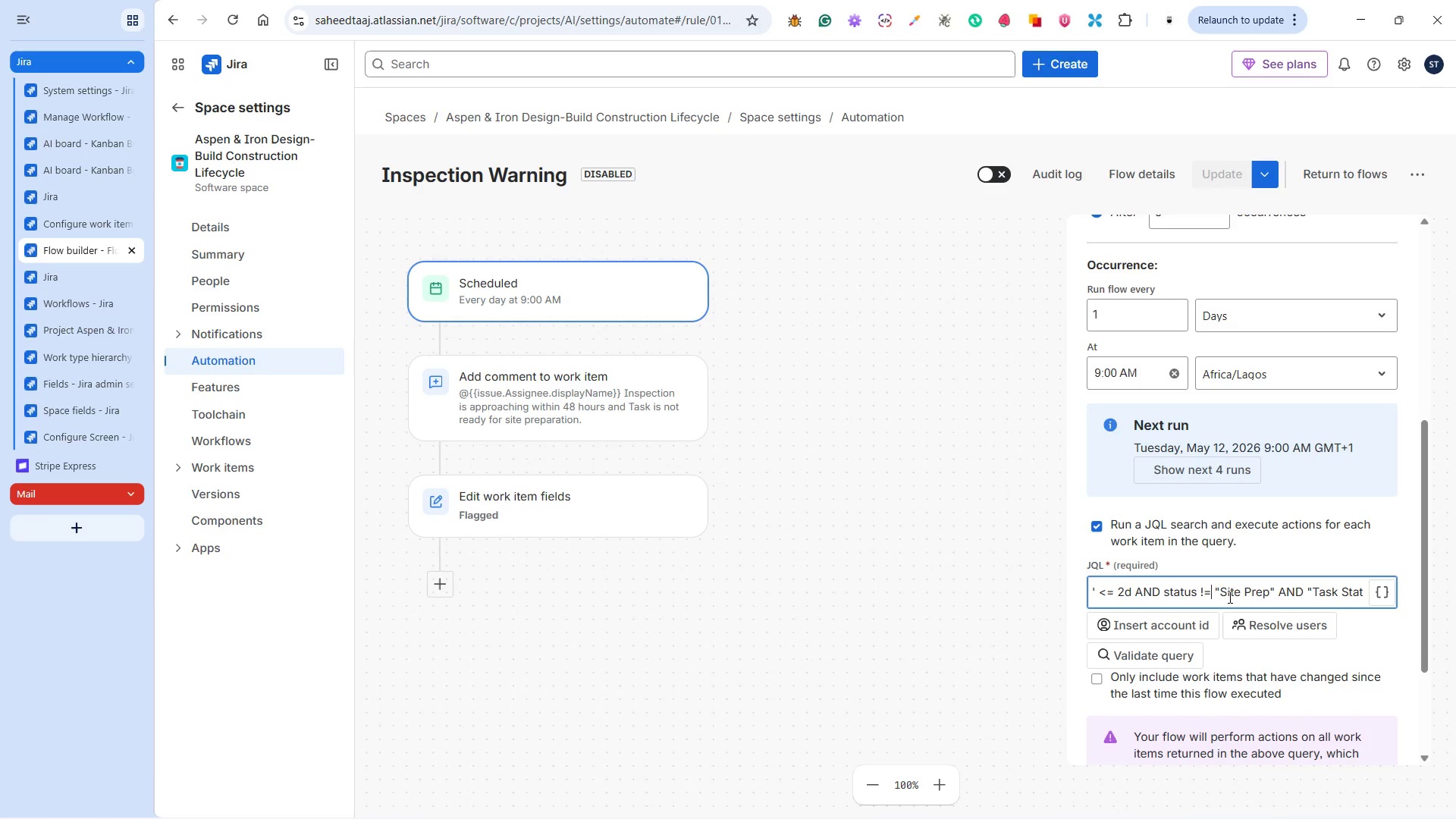 
key(Backspace)
key(Backspace)
type(IN)
 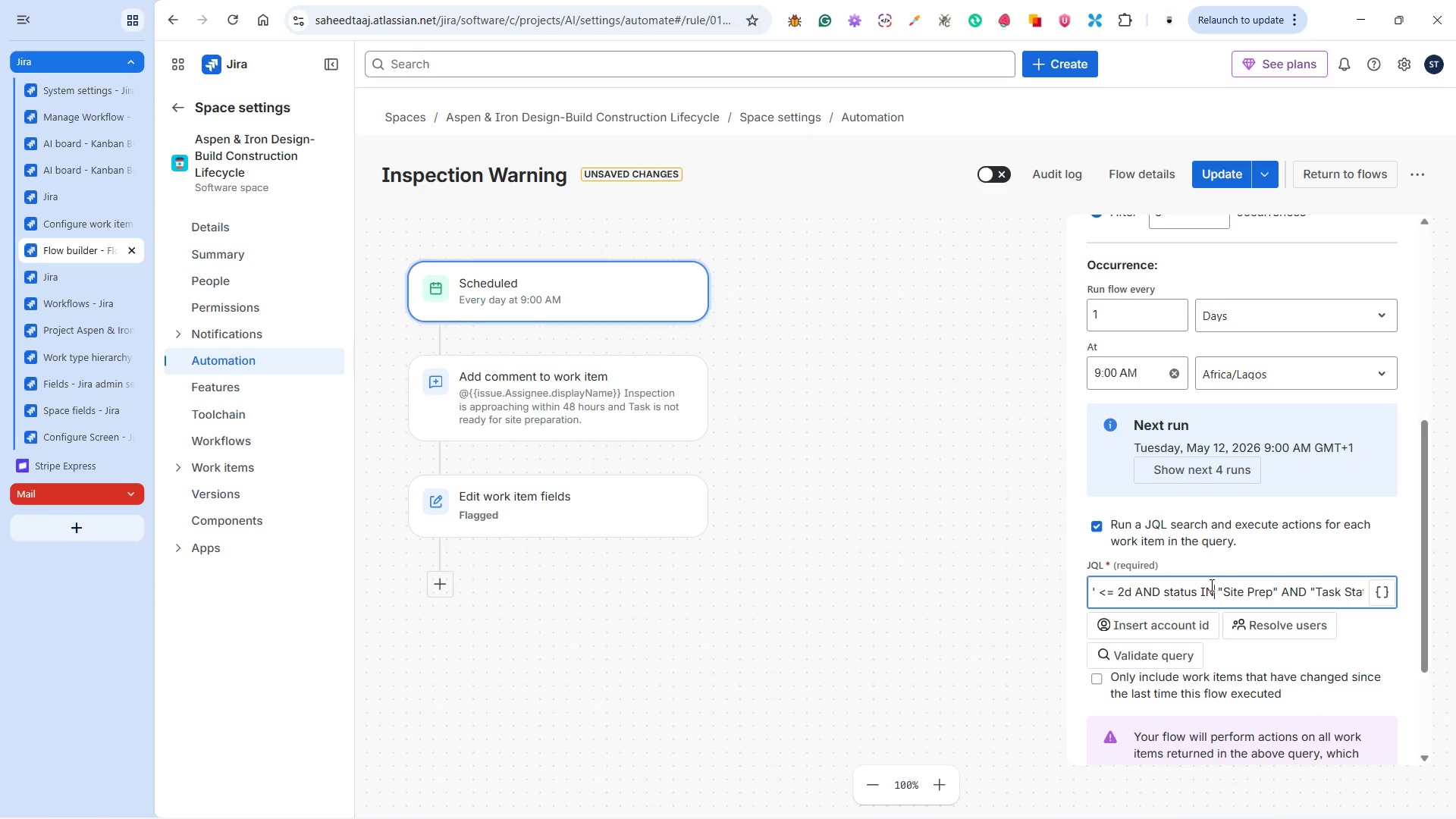 
key(ArrowRight)
 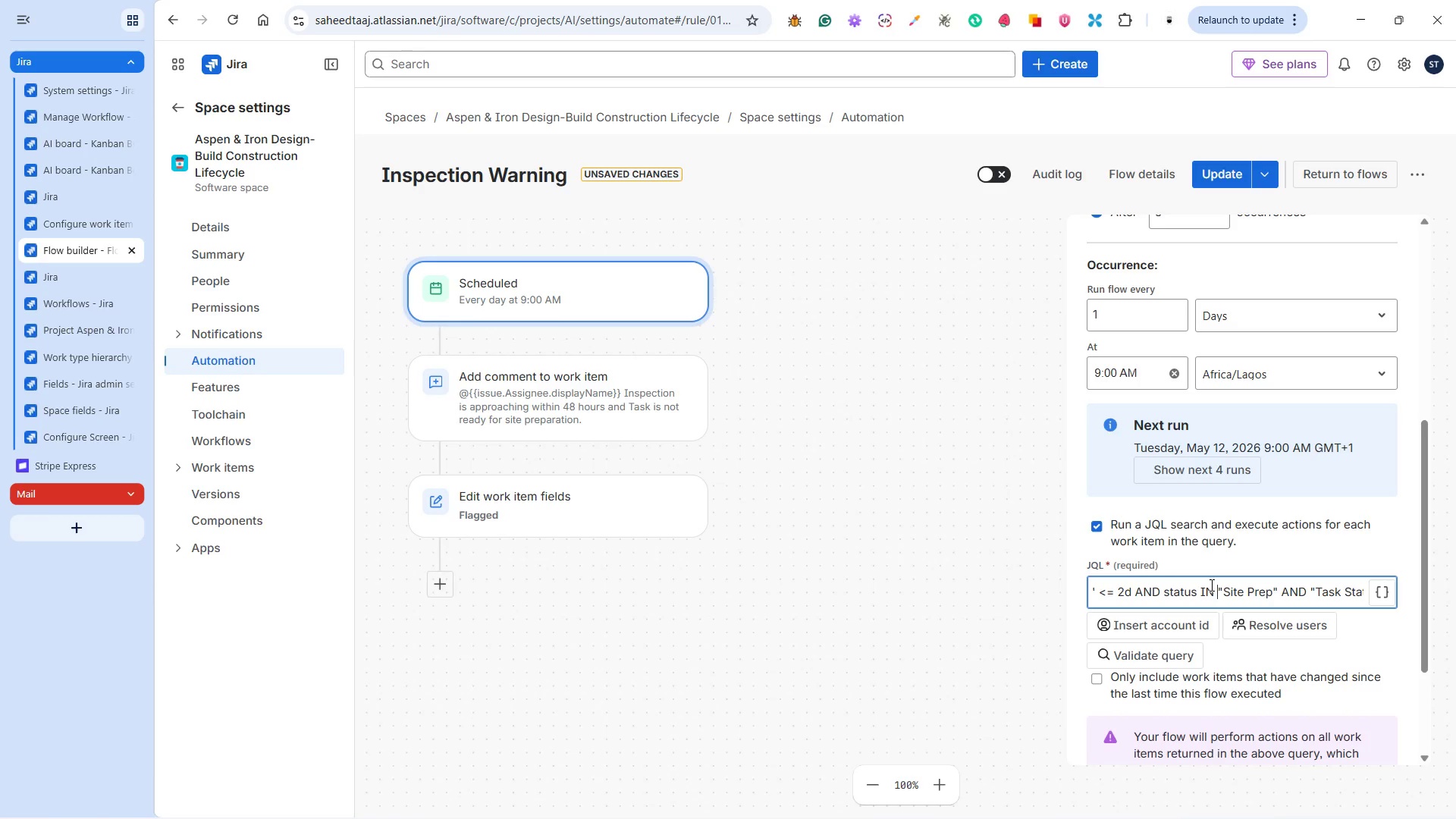 
key(Shift+9)
 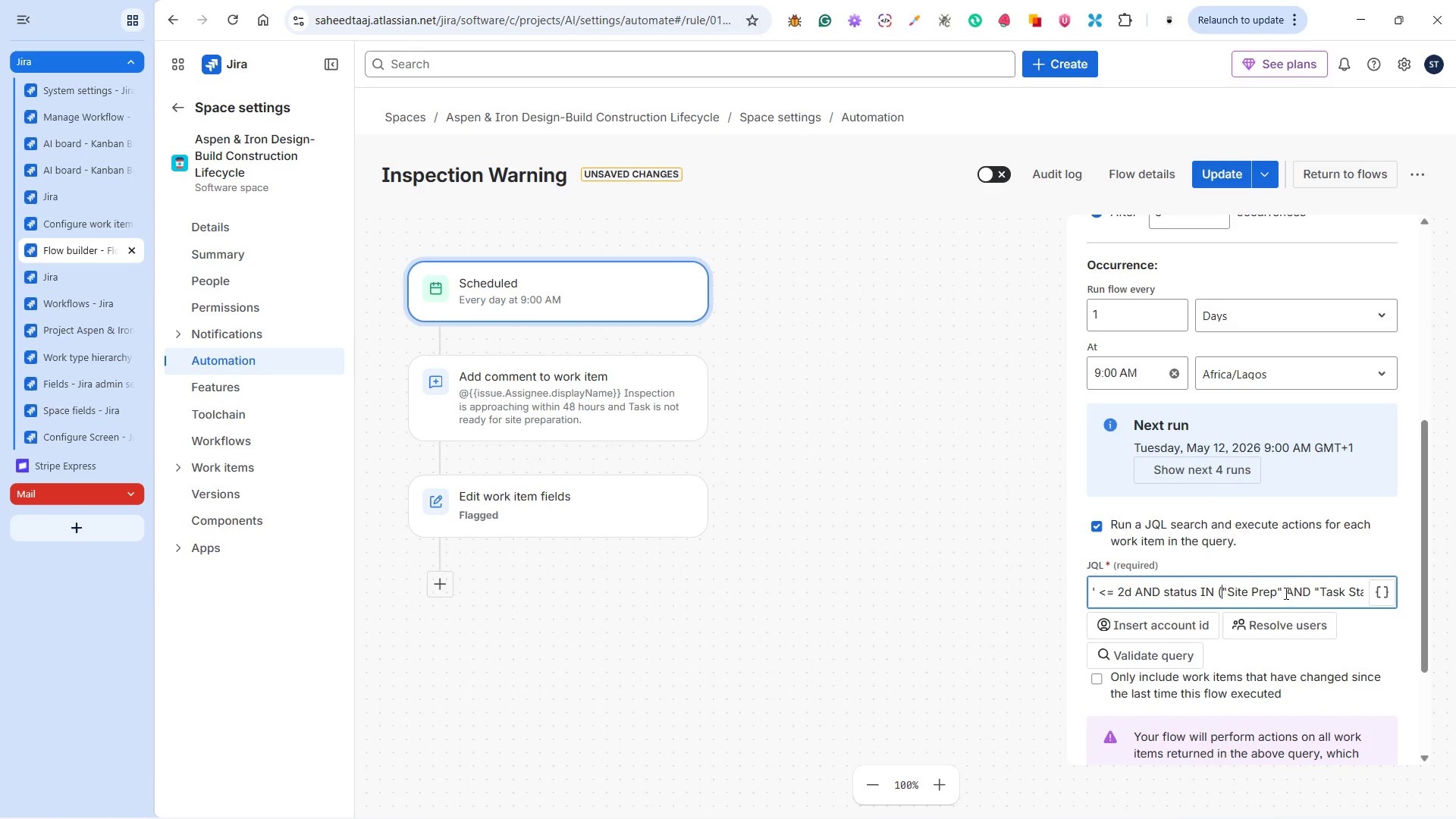 
left_click([1280, 589])
 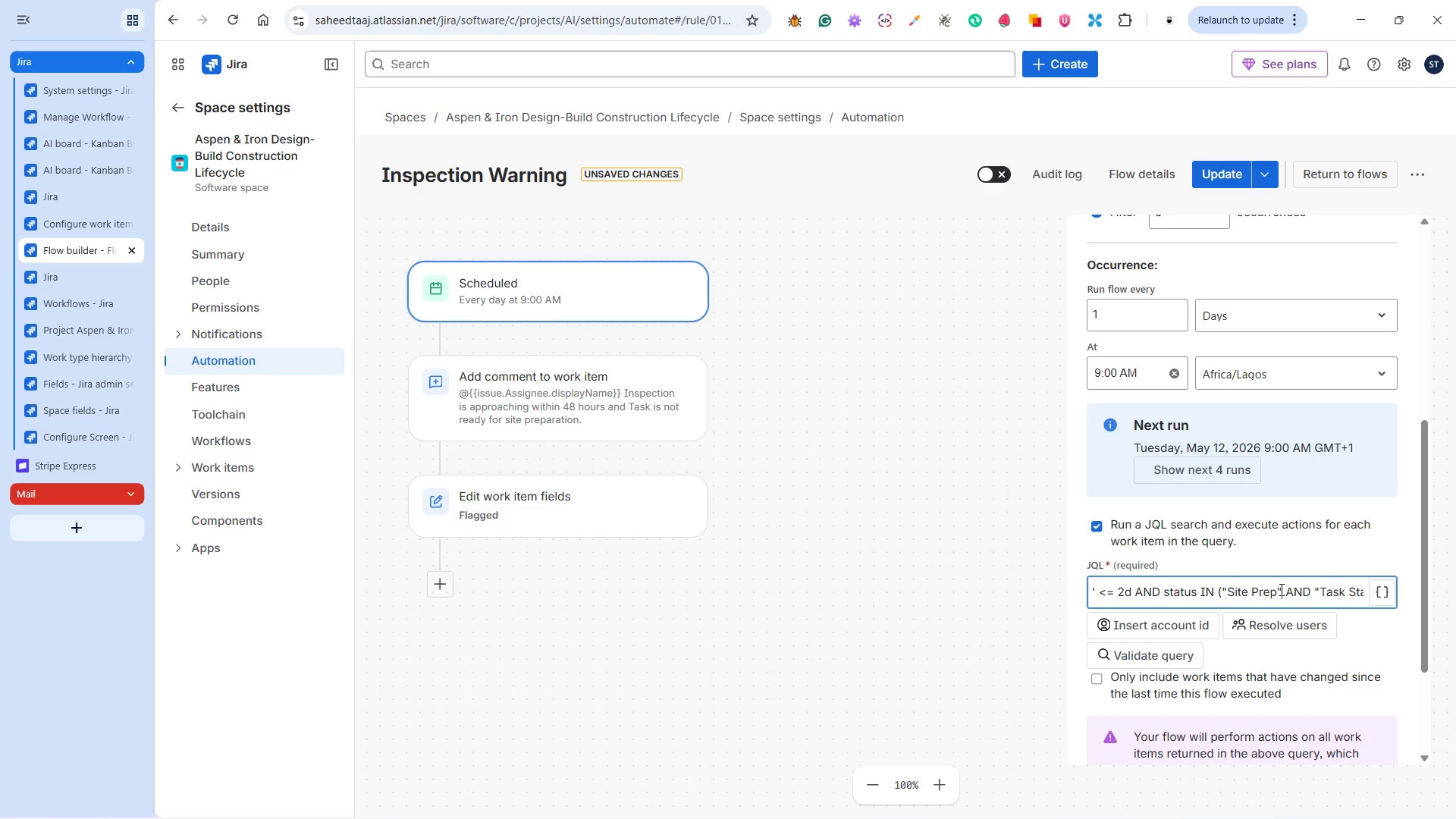 
hold_key(key=ControlLeft, duration=1.52)
 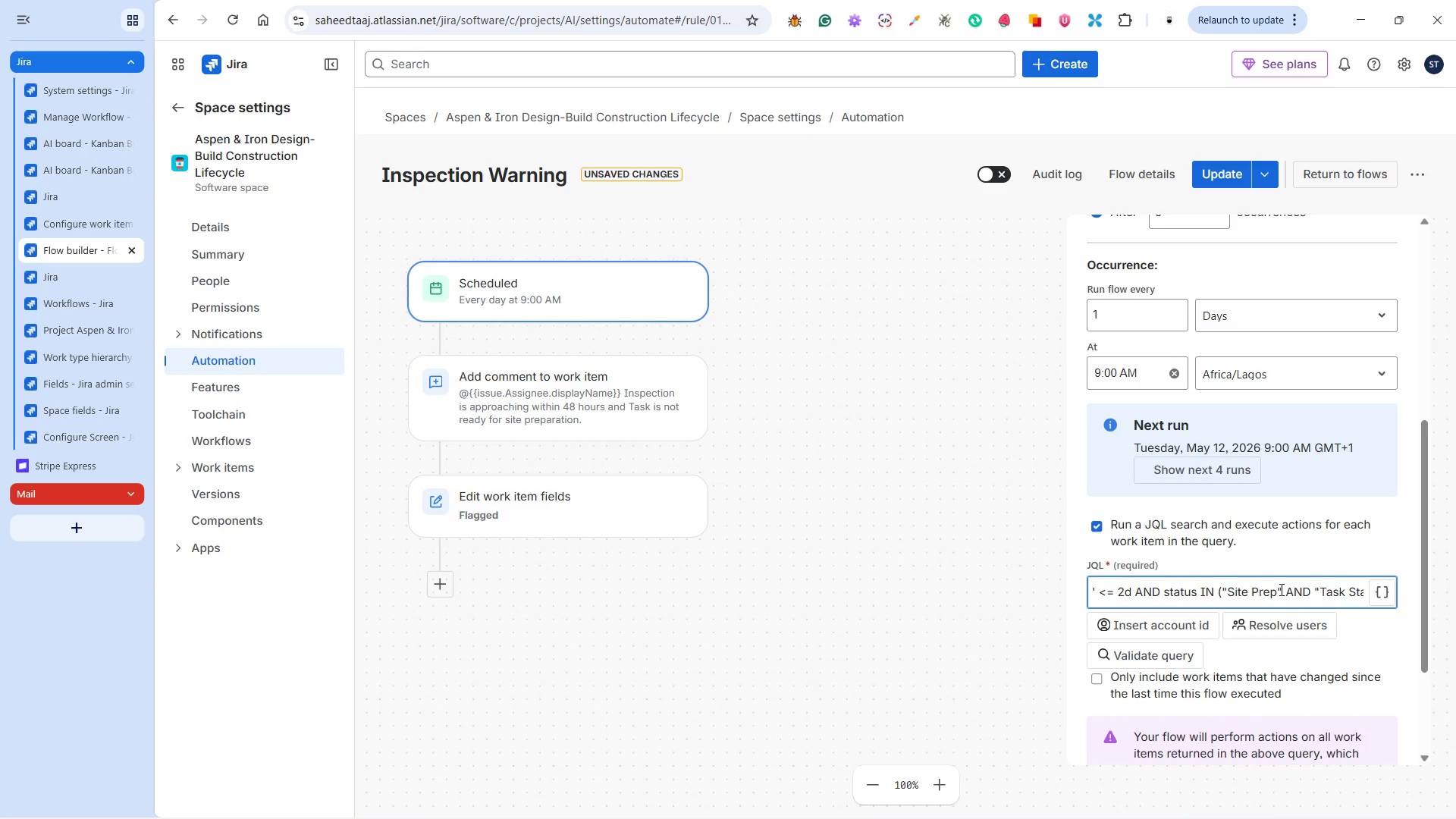 
hold_key(key=ControlLeft, duration=1.5)
 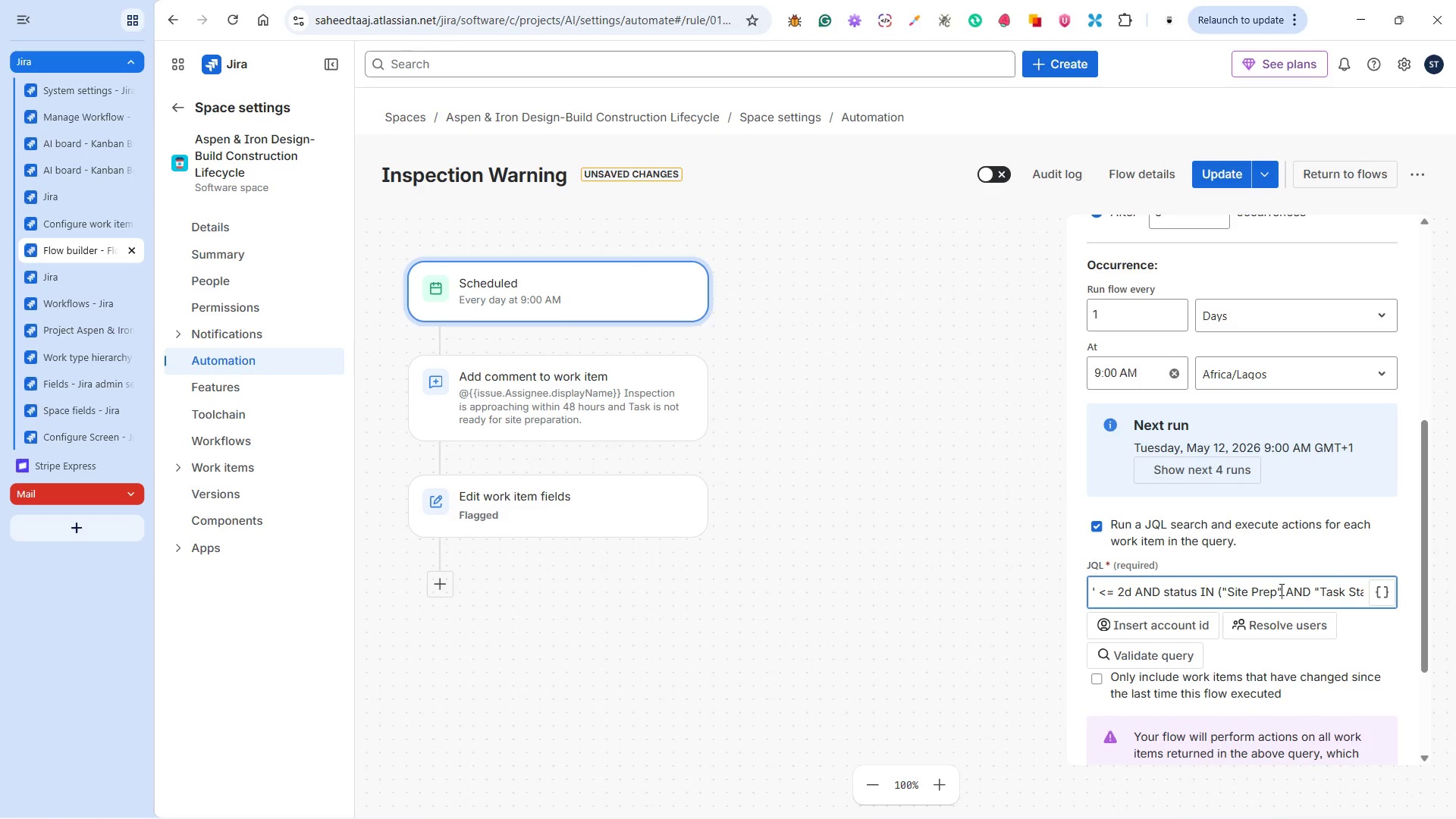 
hold_key(key=ControlLeft, duration=1.5)
 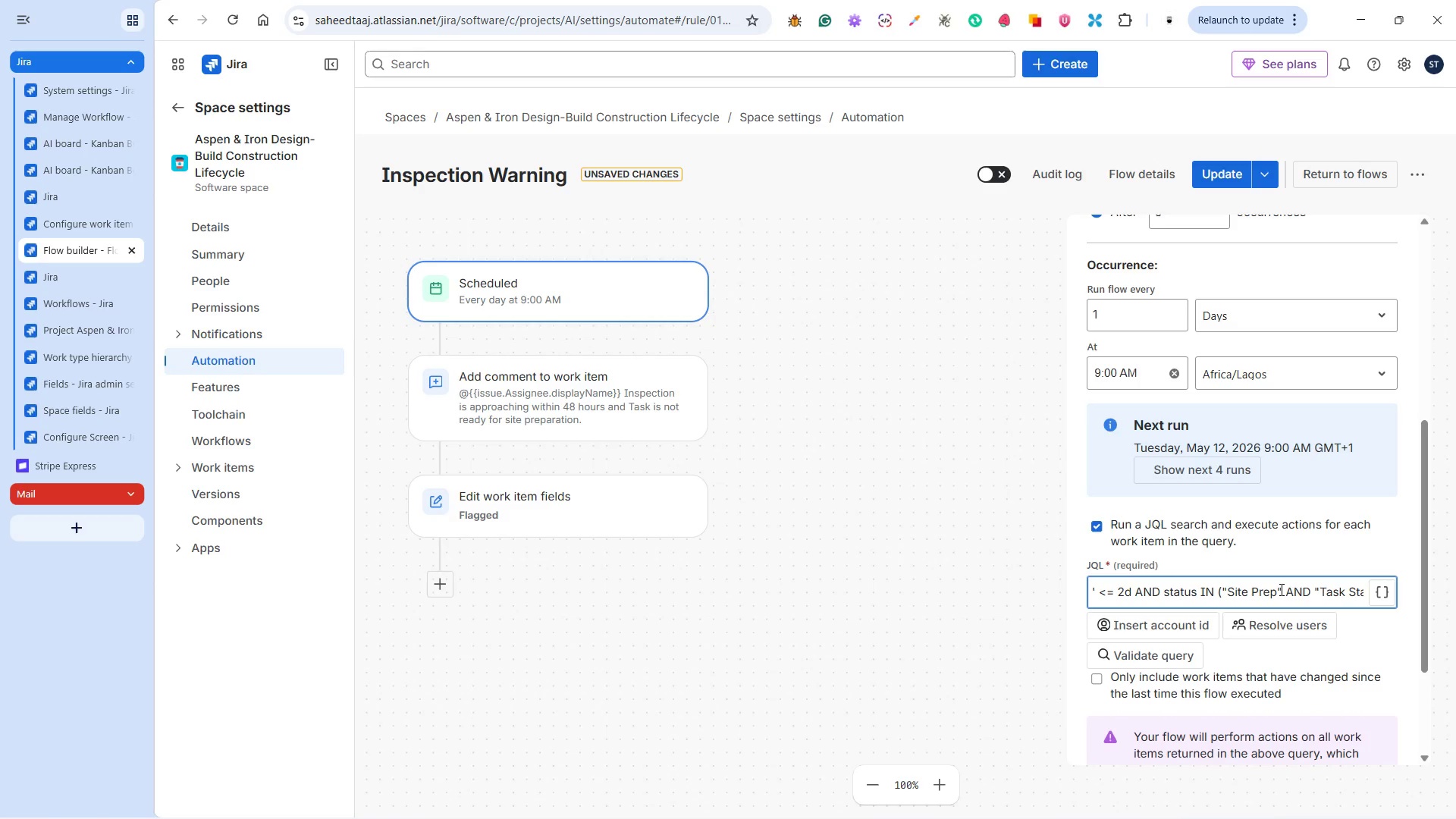 
hold_key(key=ControlLeft, duration=1.27)
 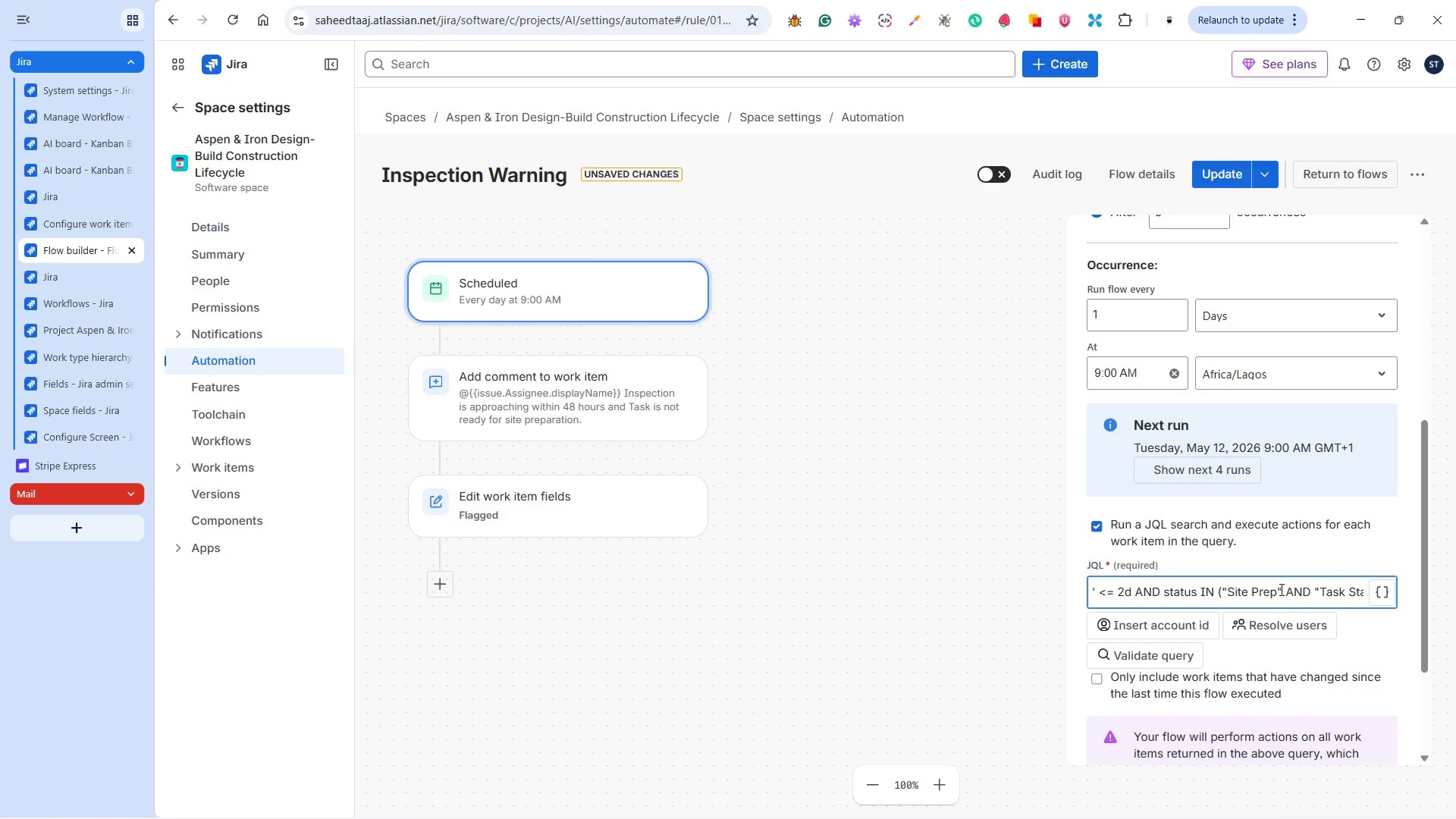 
key(Shift+0)
 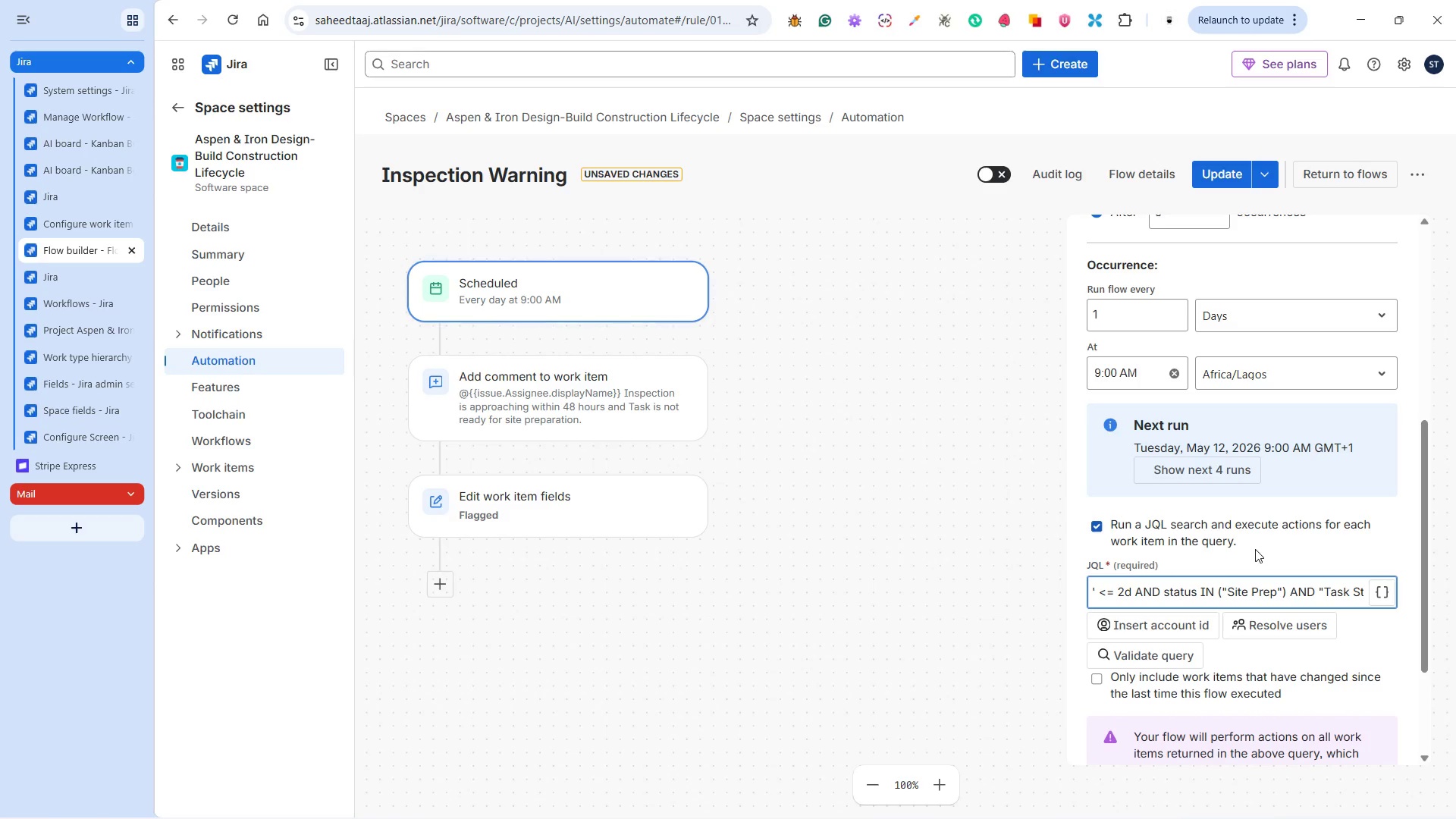 
key(ArrowLeft)
 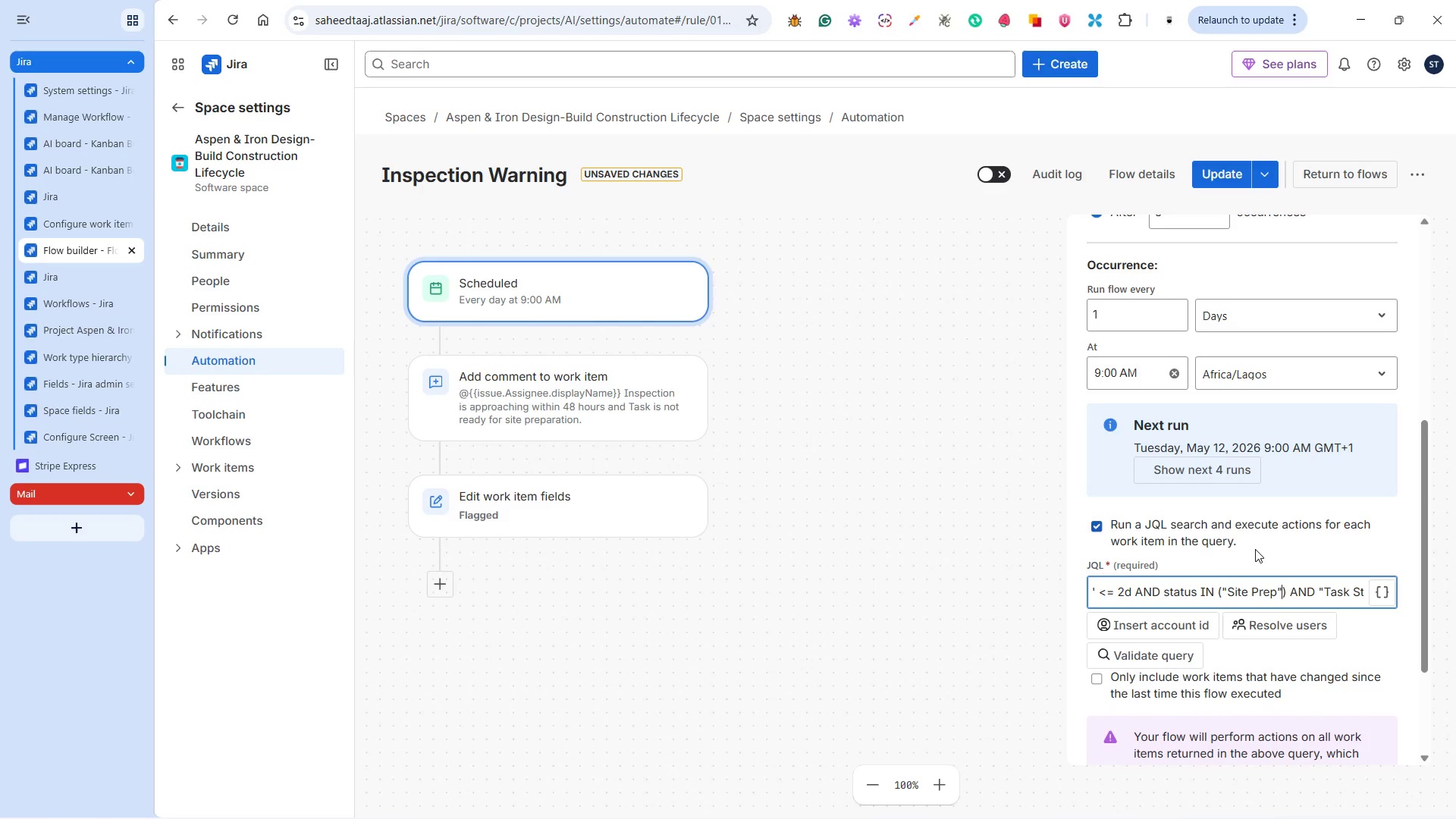 
key(ArrowLeft)
 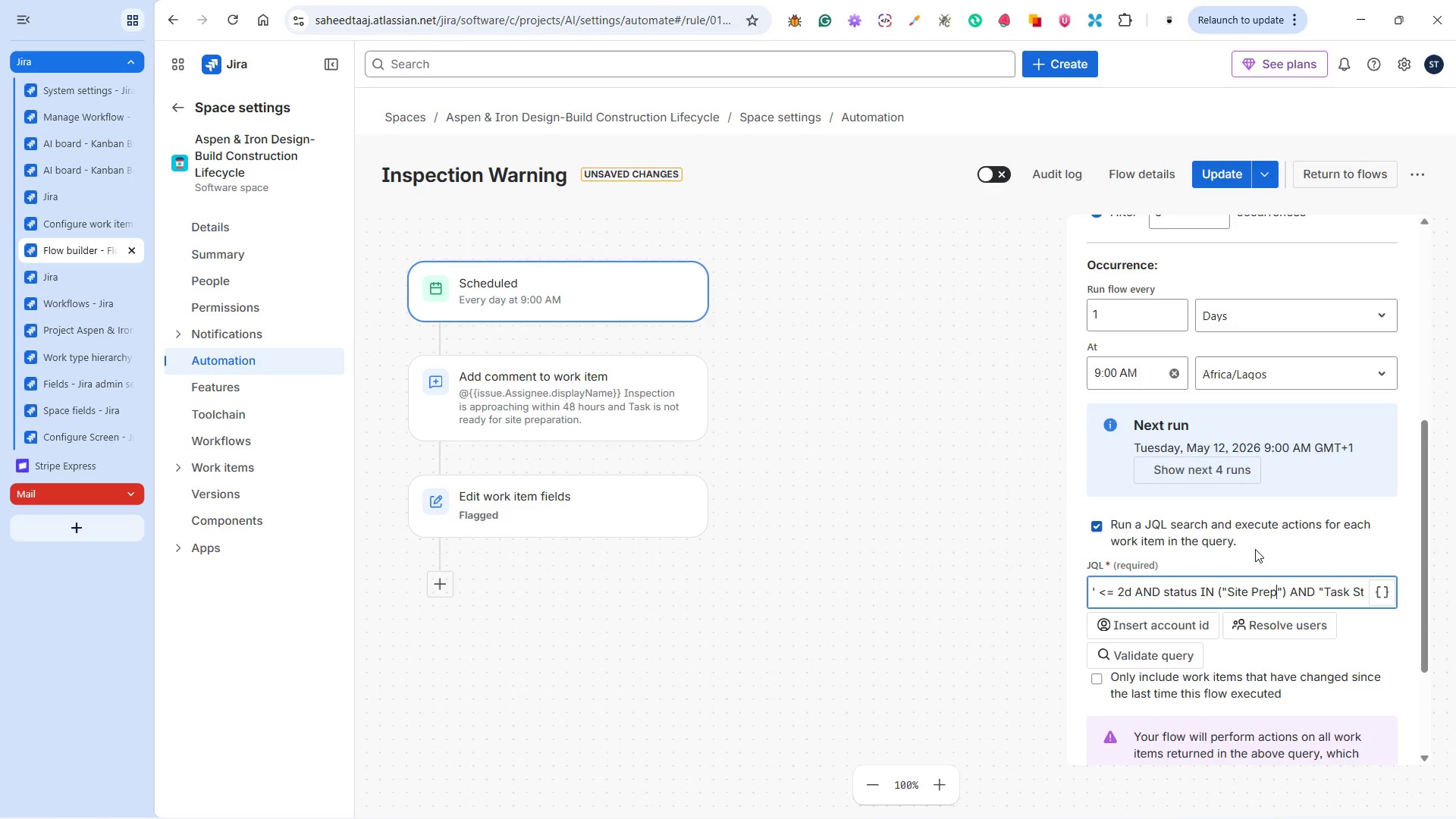 
key(Backspace)
key(Backspace)
key(Backspace)
key(Backspace)
key(Backspace)
key(Backspace)
key(Backspace)
key(Backspace)
key(Backspace)
type(Backlog)
 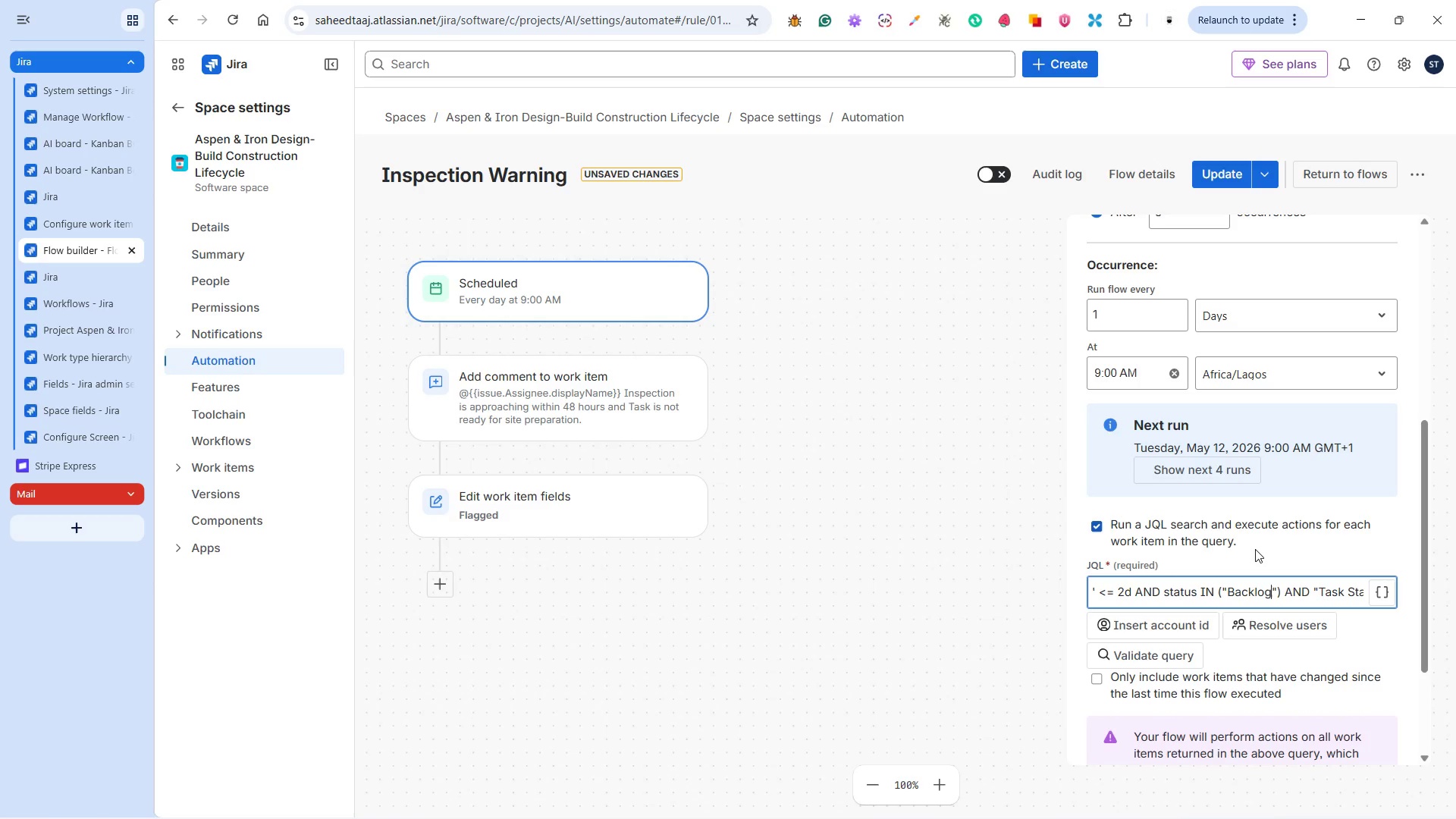 
key(ArrowRight)
 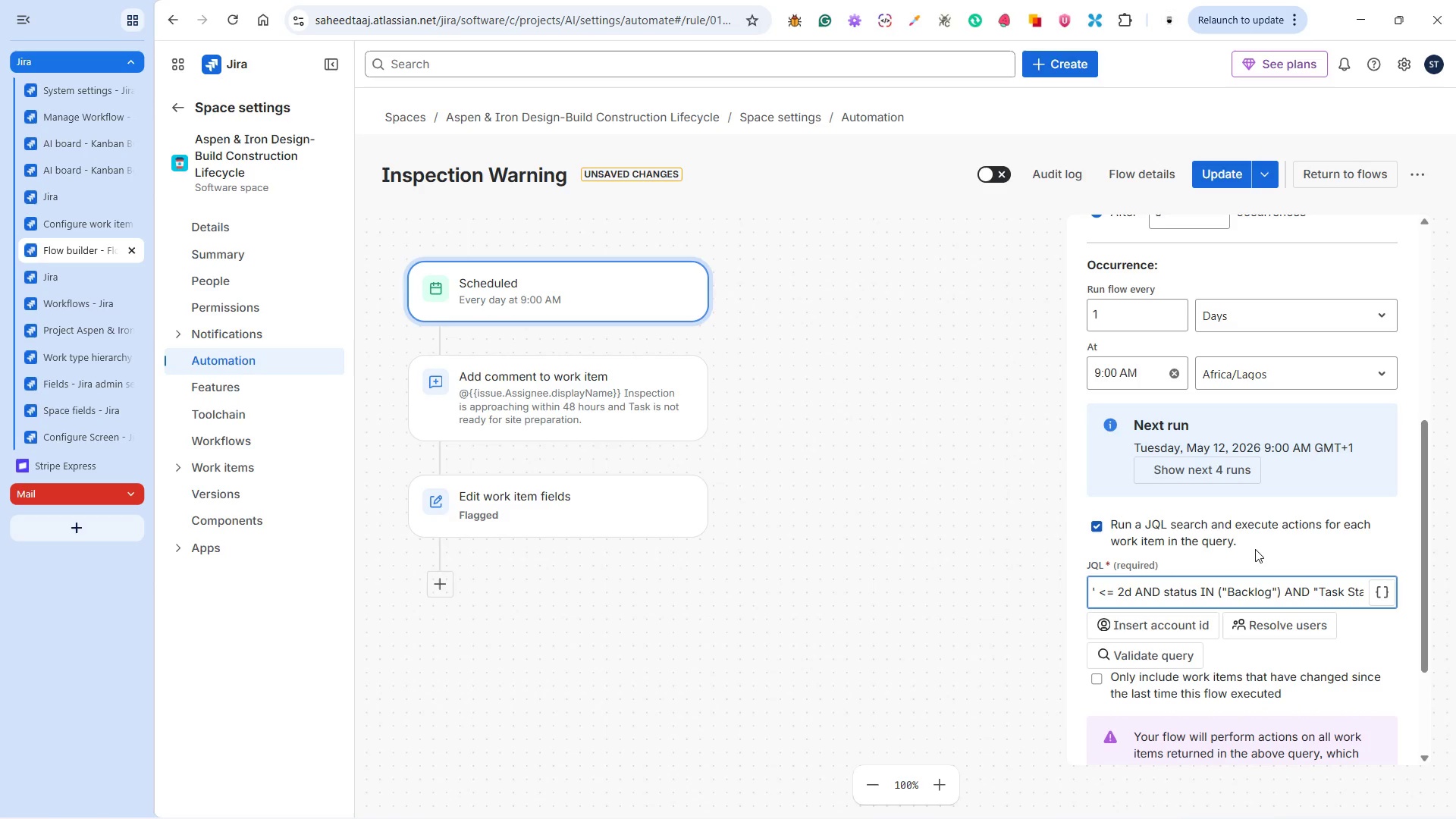 
type(, "Permitting")
 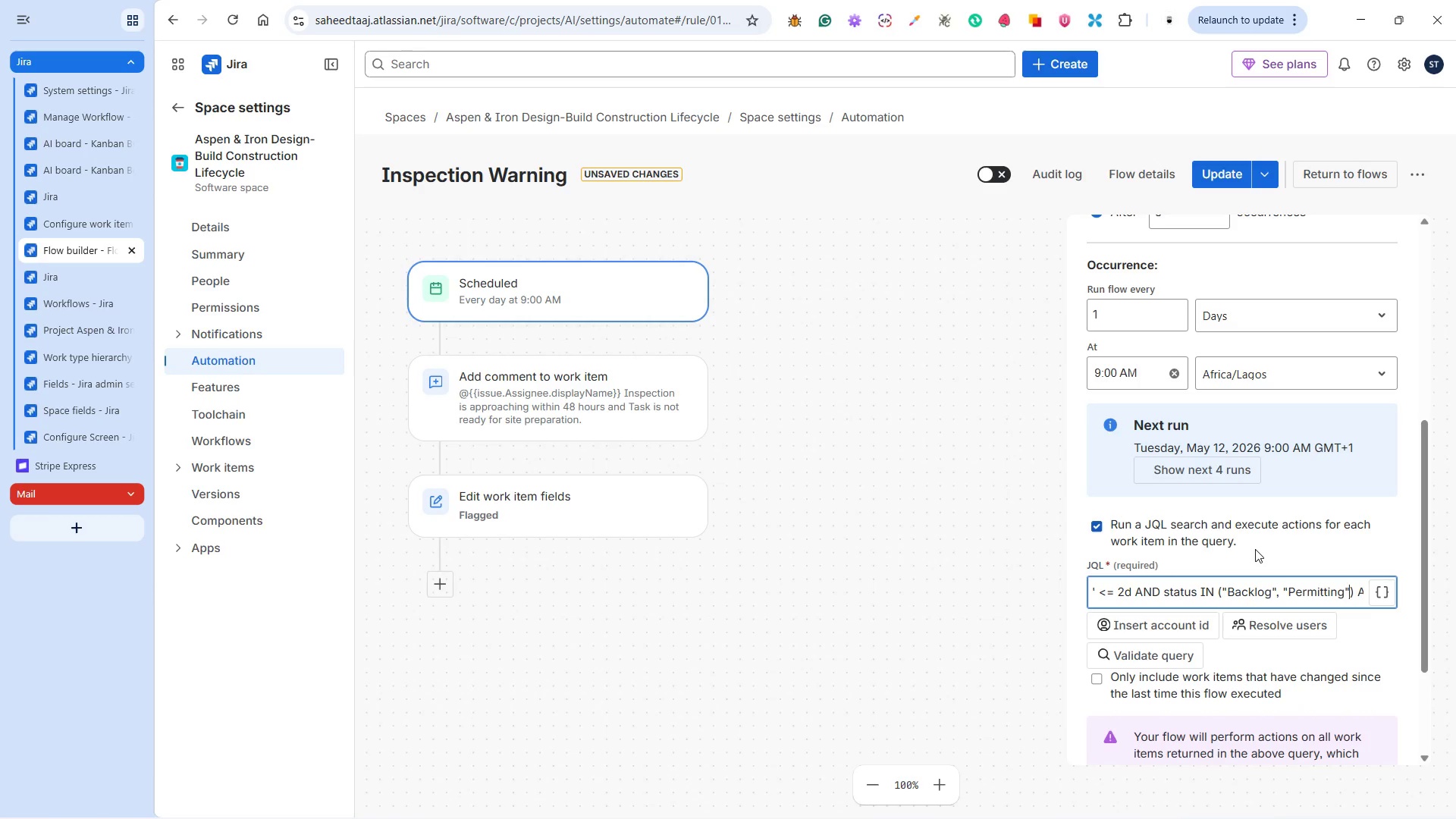 
wait(24.14)
 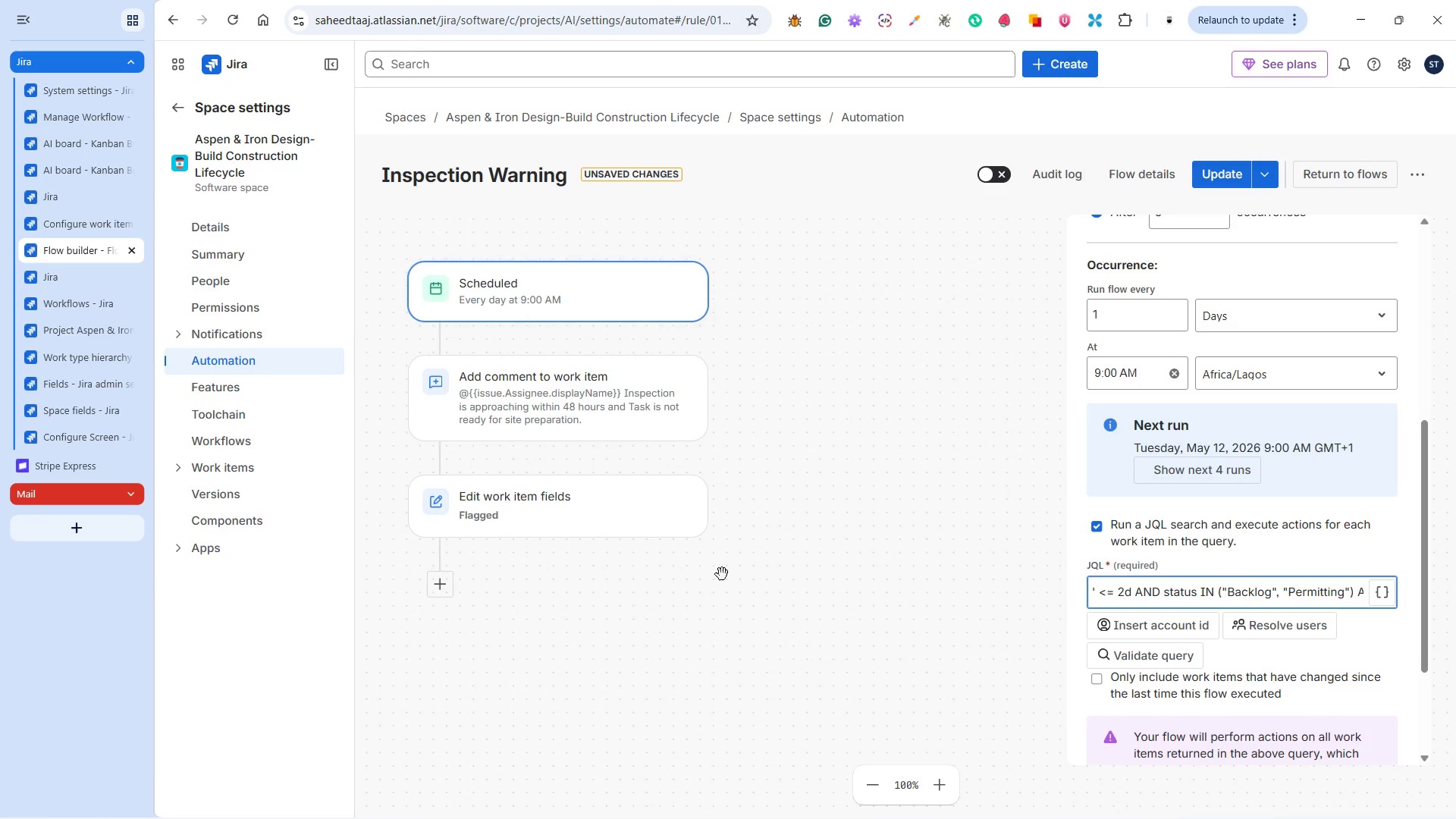 
left_click([67, 174])
 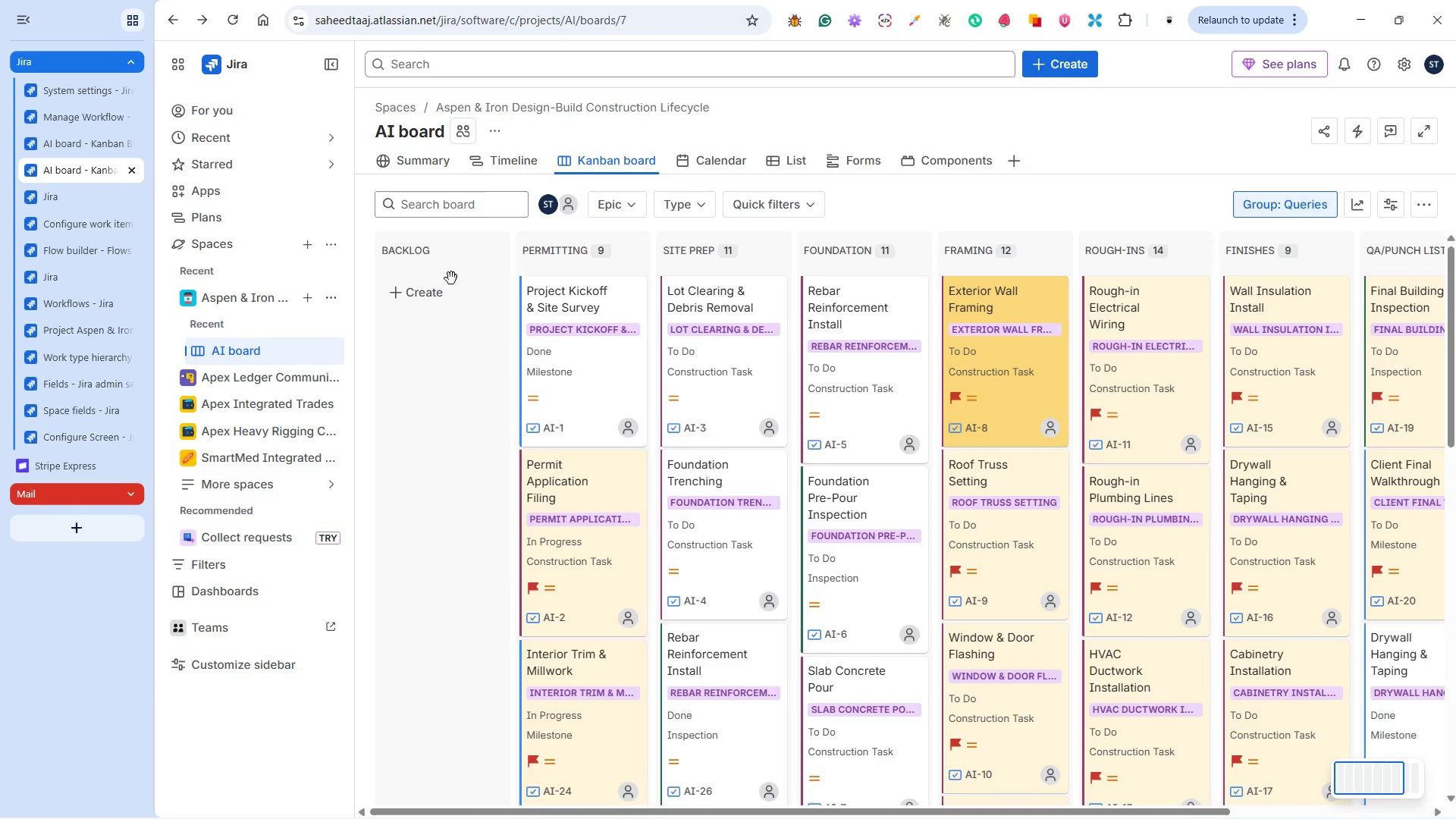 
wait(5.62)
 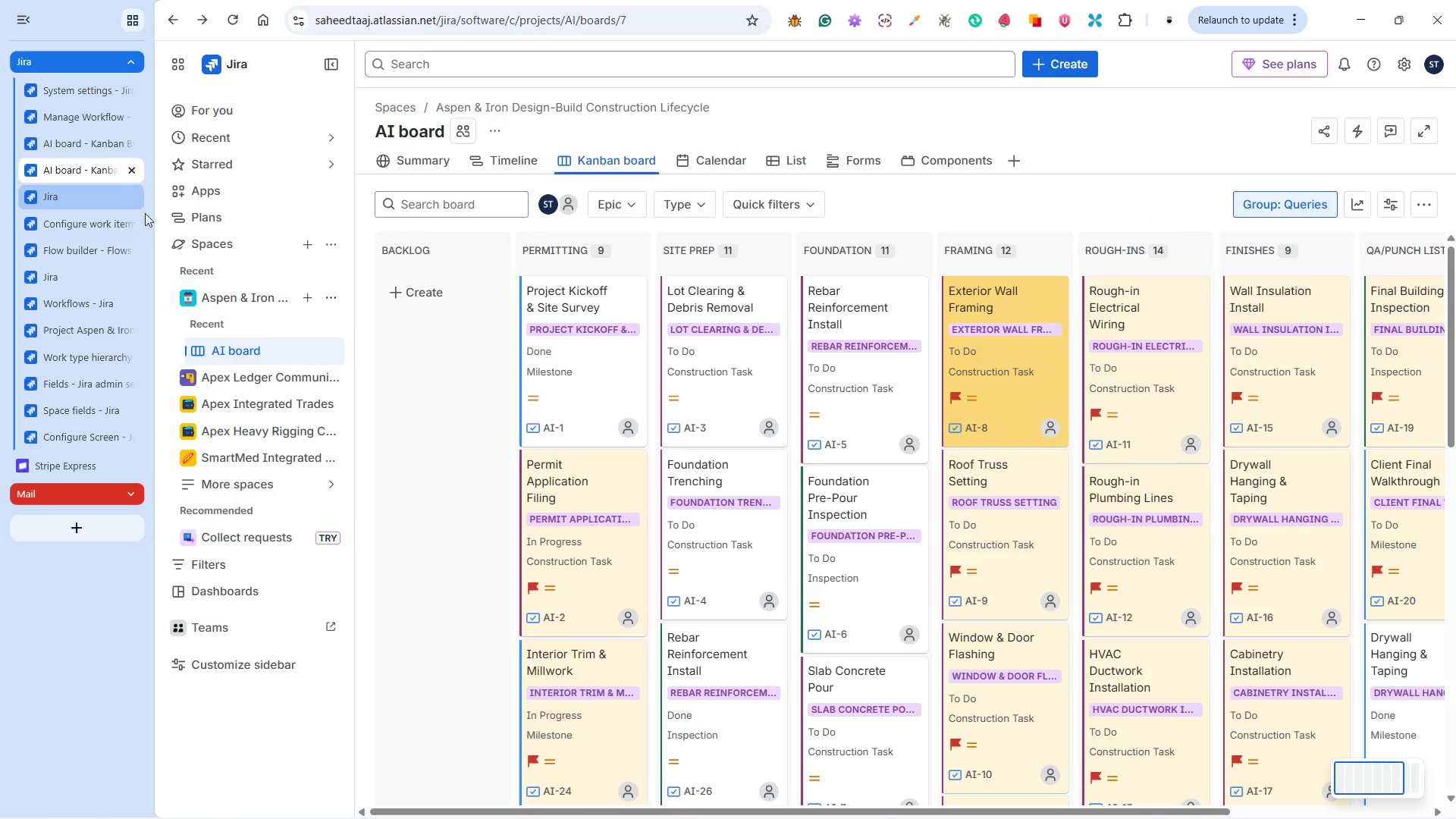 
left_click([72, 257])
 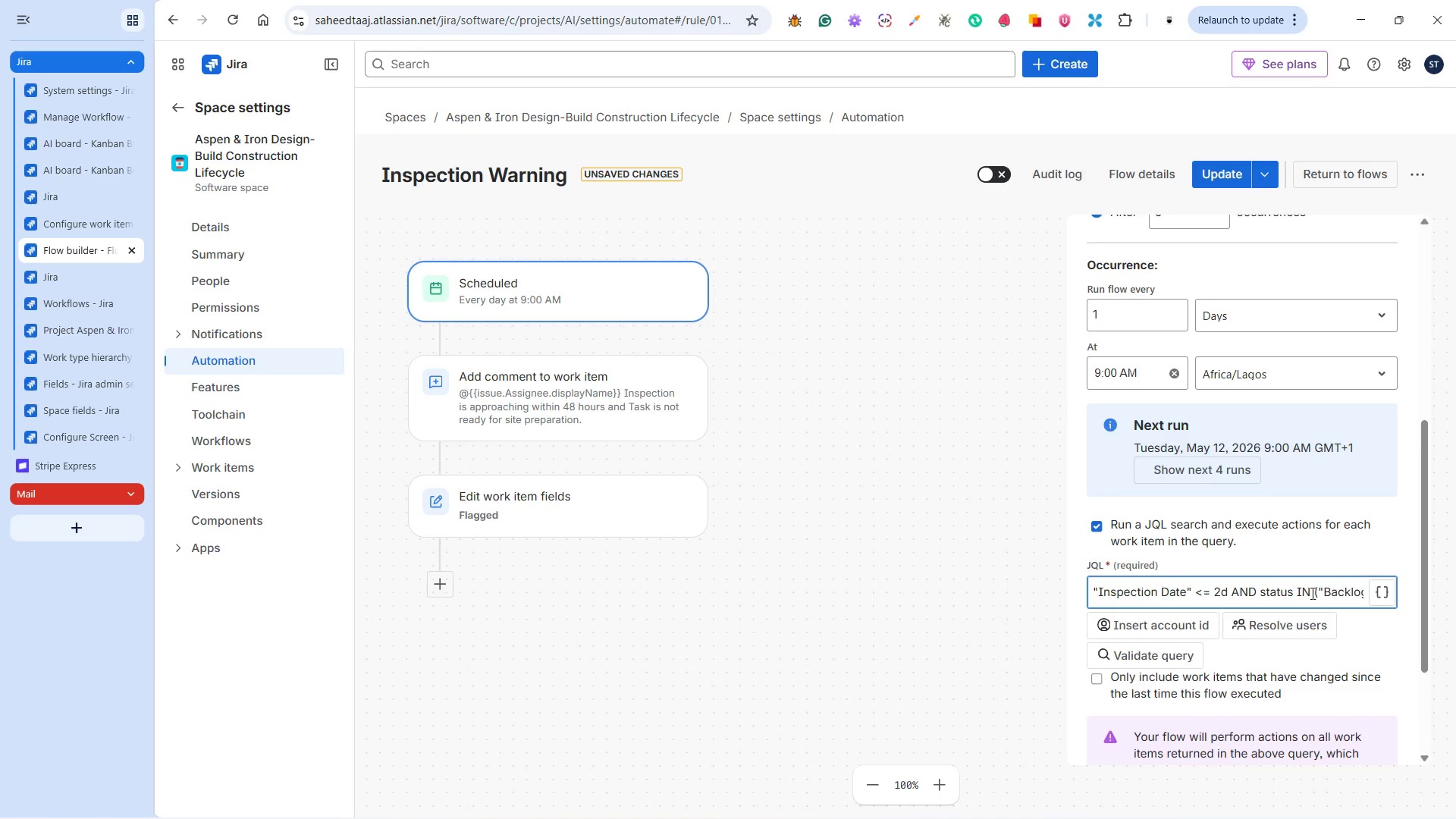 
wait(5.06)
 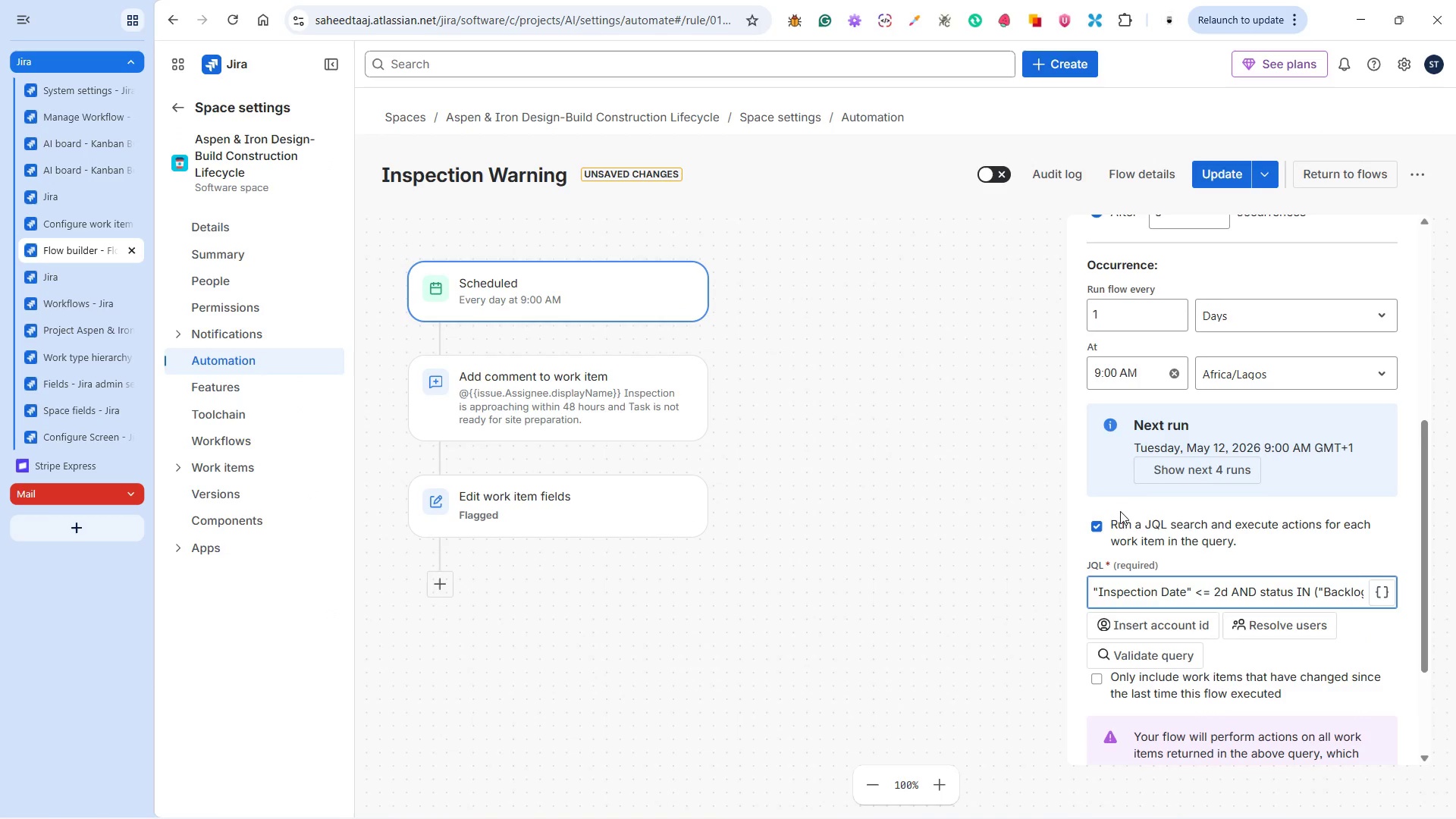 
left_click([1346, 593])
 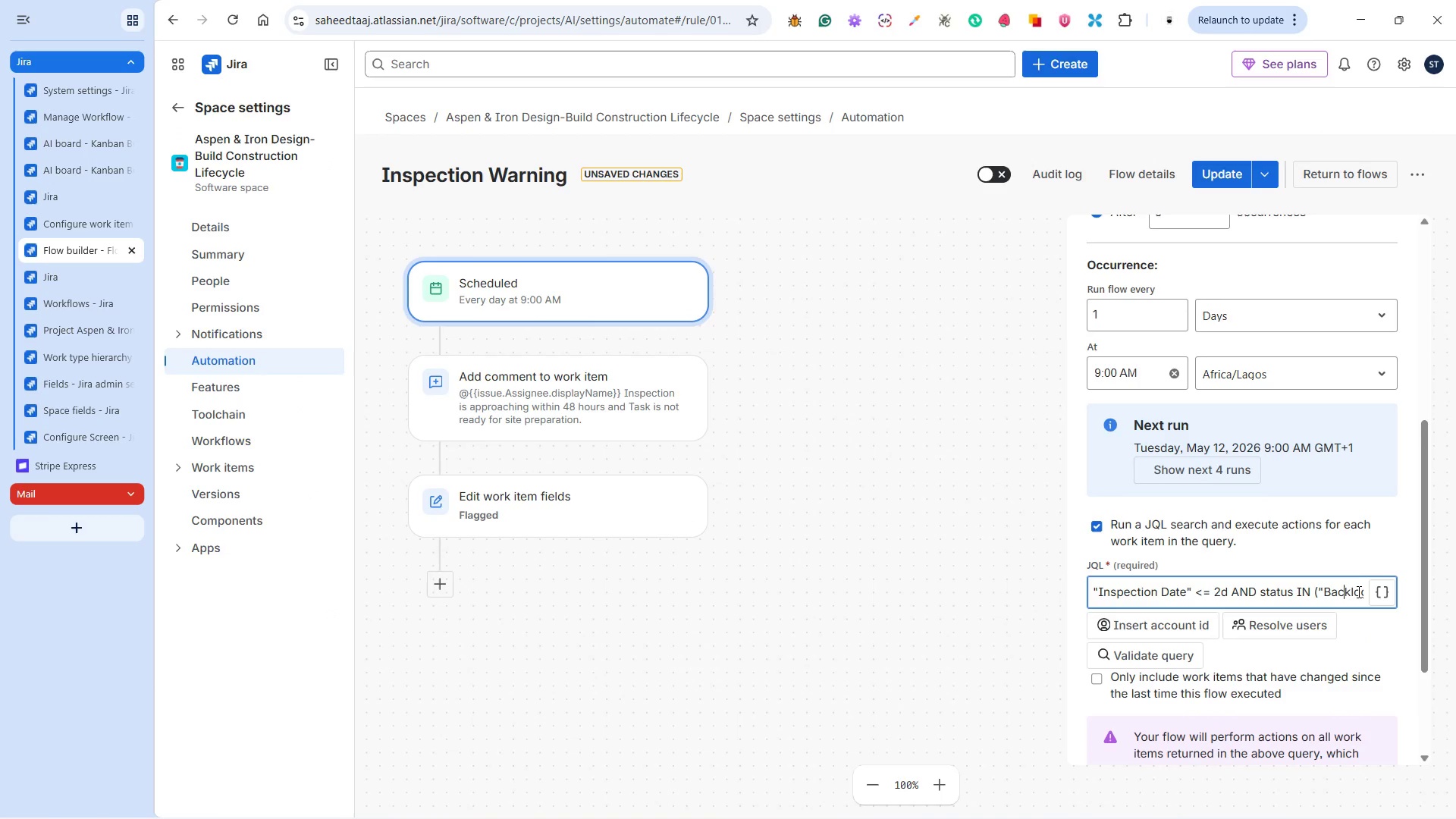 
left_click_drag(start_coordinate=[1357, 592], to_coordinate=[1369, 591])
 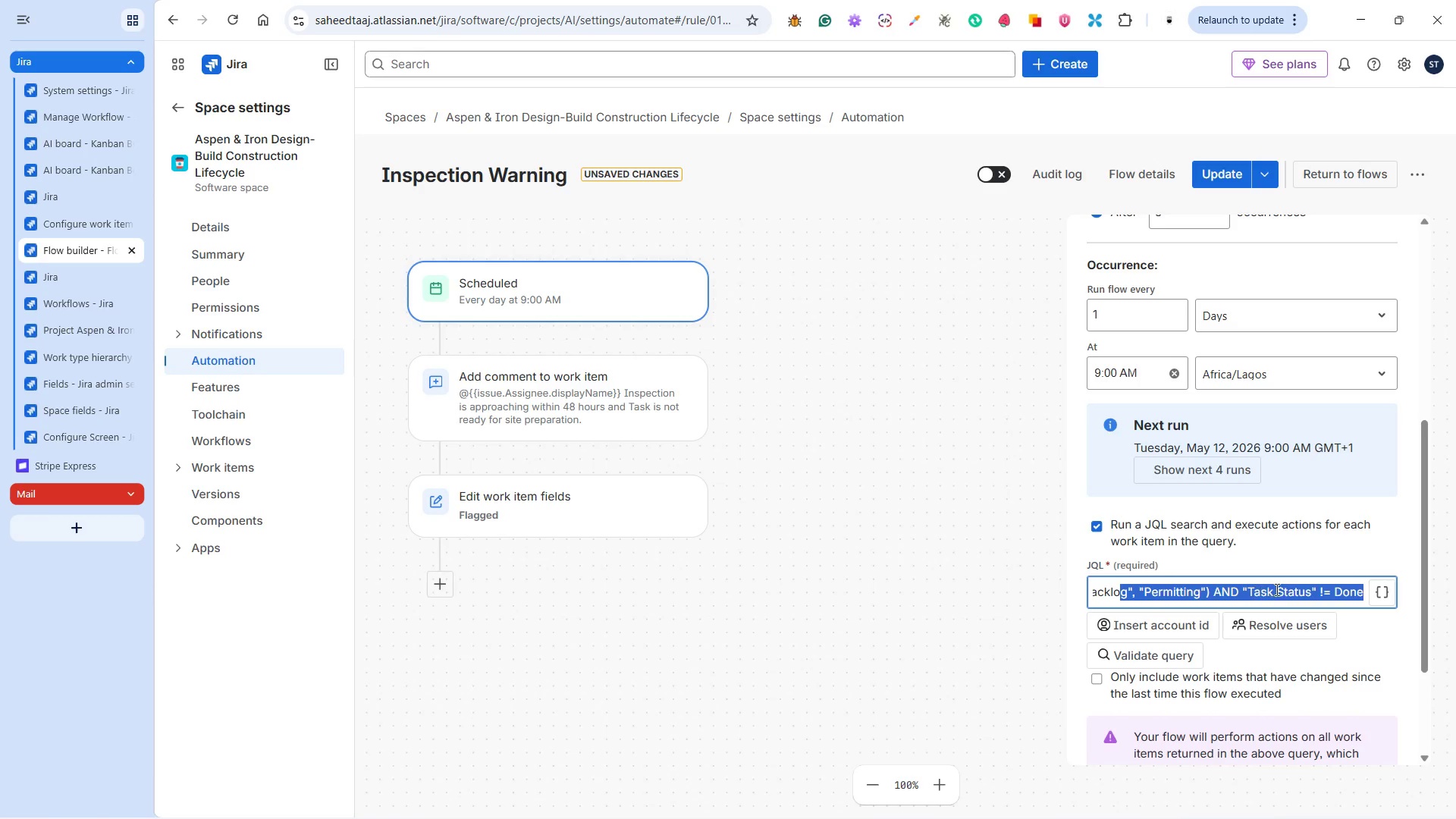 
left_click([1351, 591])
 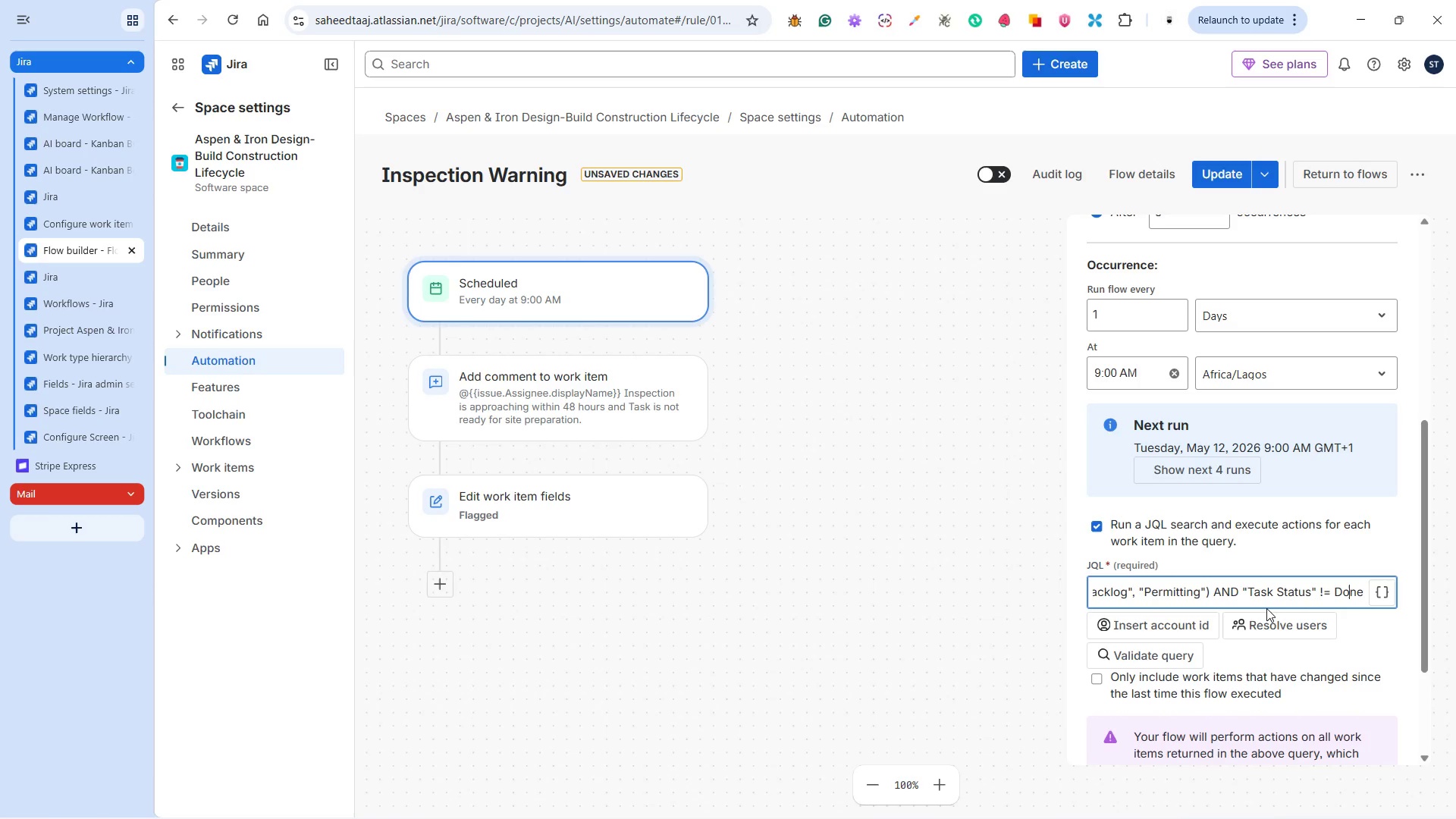 
scroll: coordinate [1266, 608], scroll_direction: down, amount: 4.0
 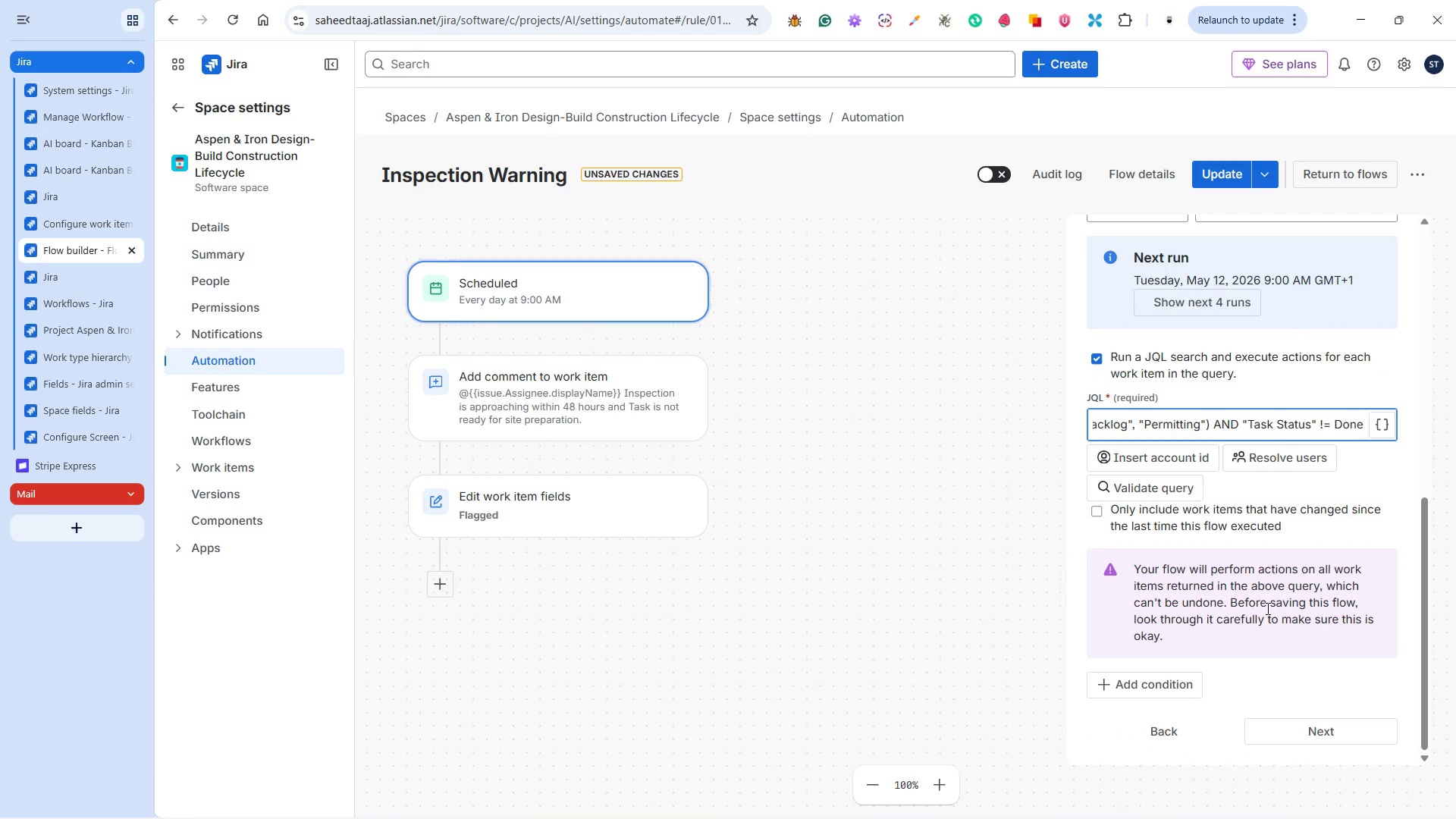 
scroll: coordinate [1266, 608], scroll_direction: up, amount: 4.0
 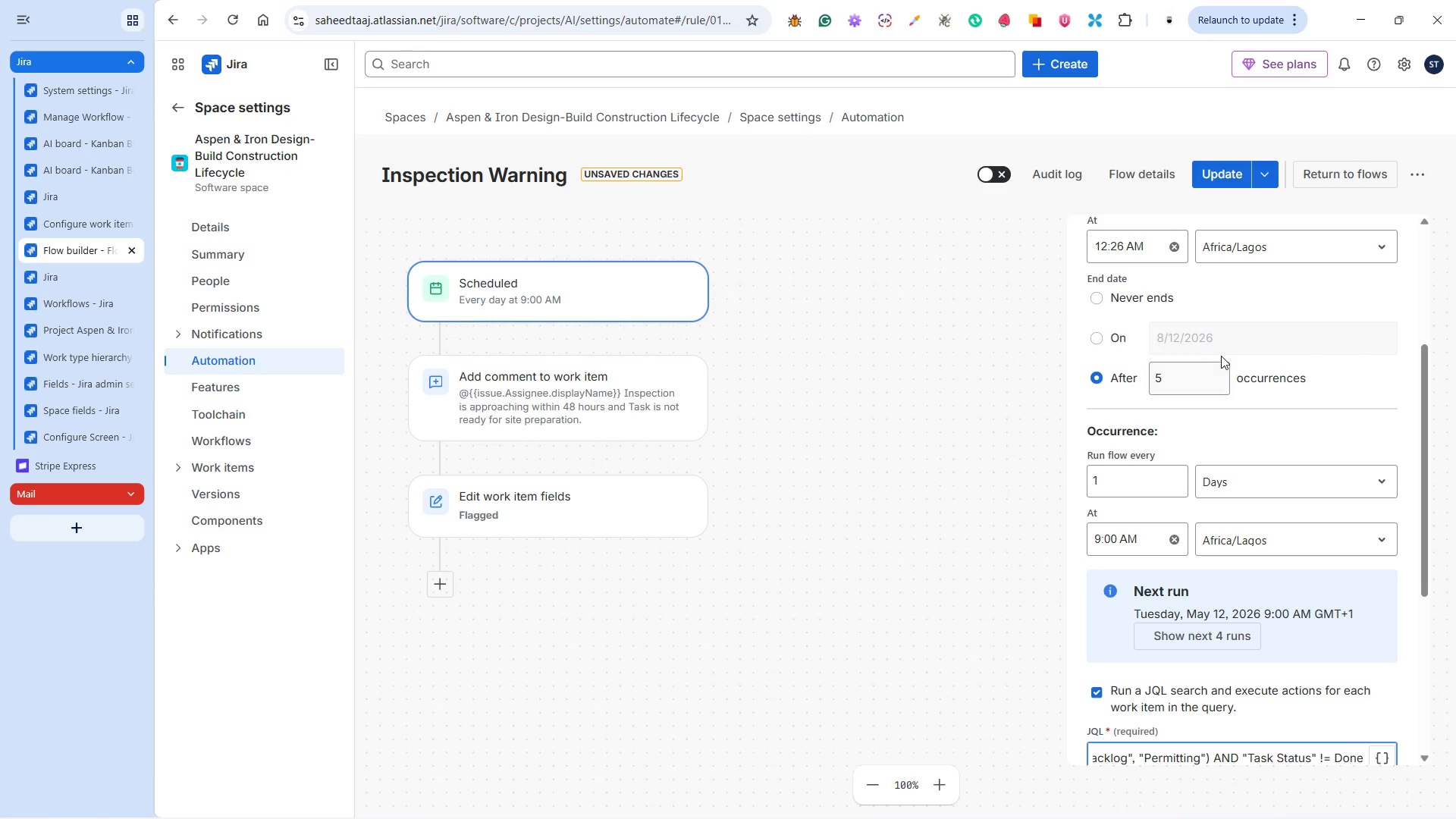 
wait(5.89)
 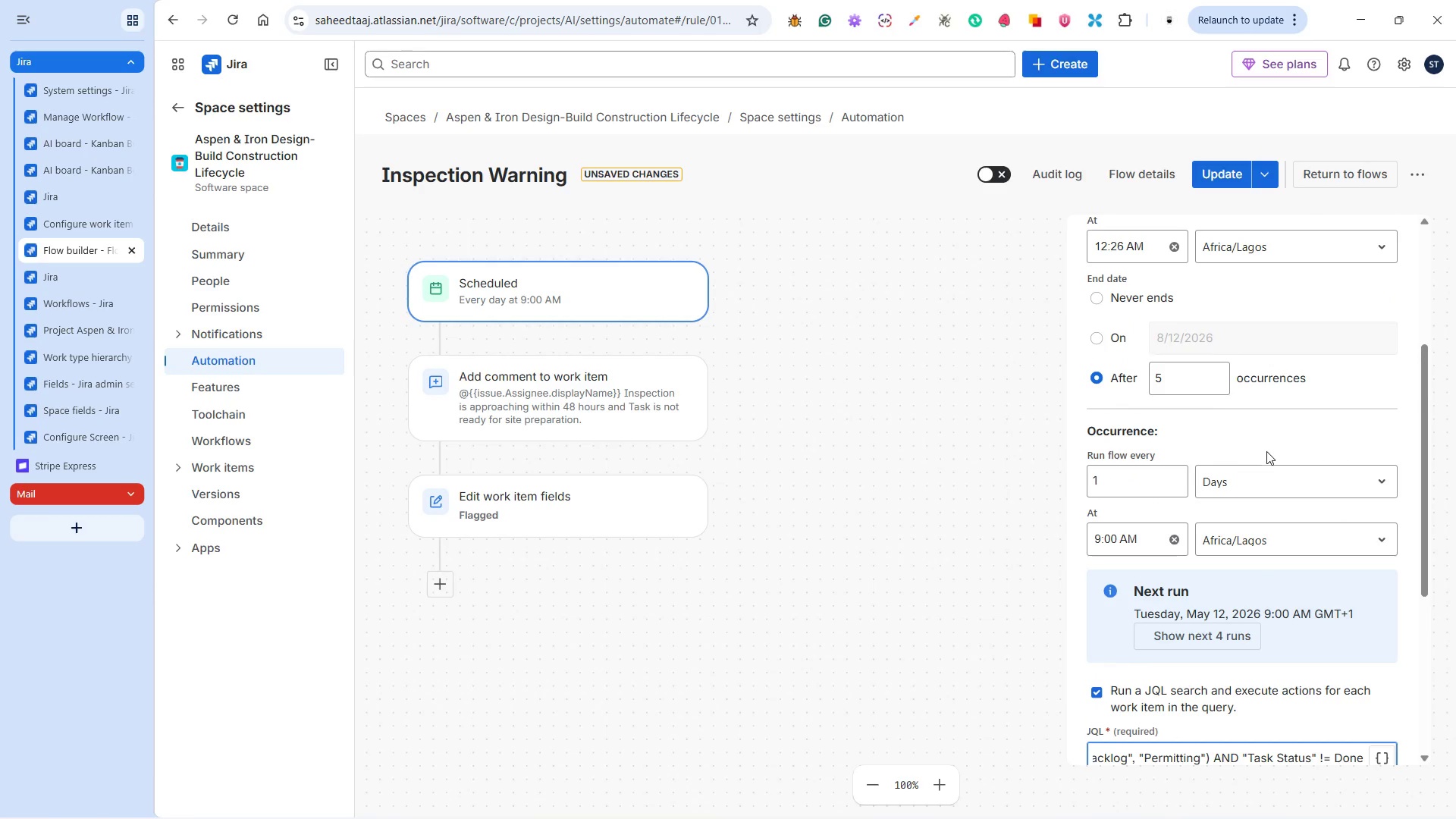 
left_click([1103, 296])
 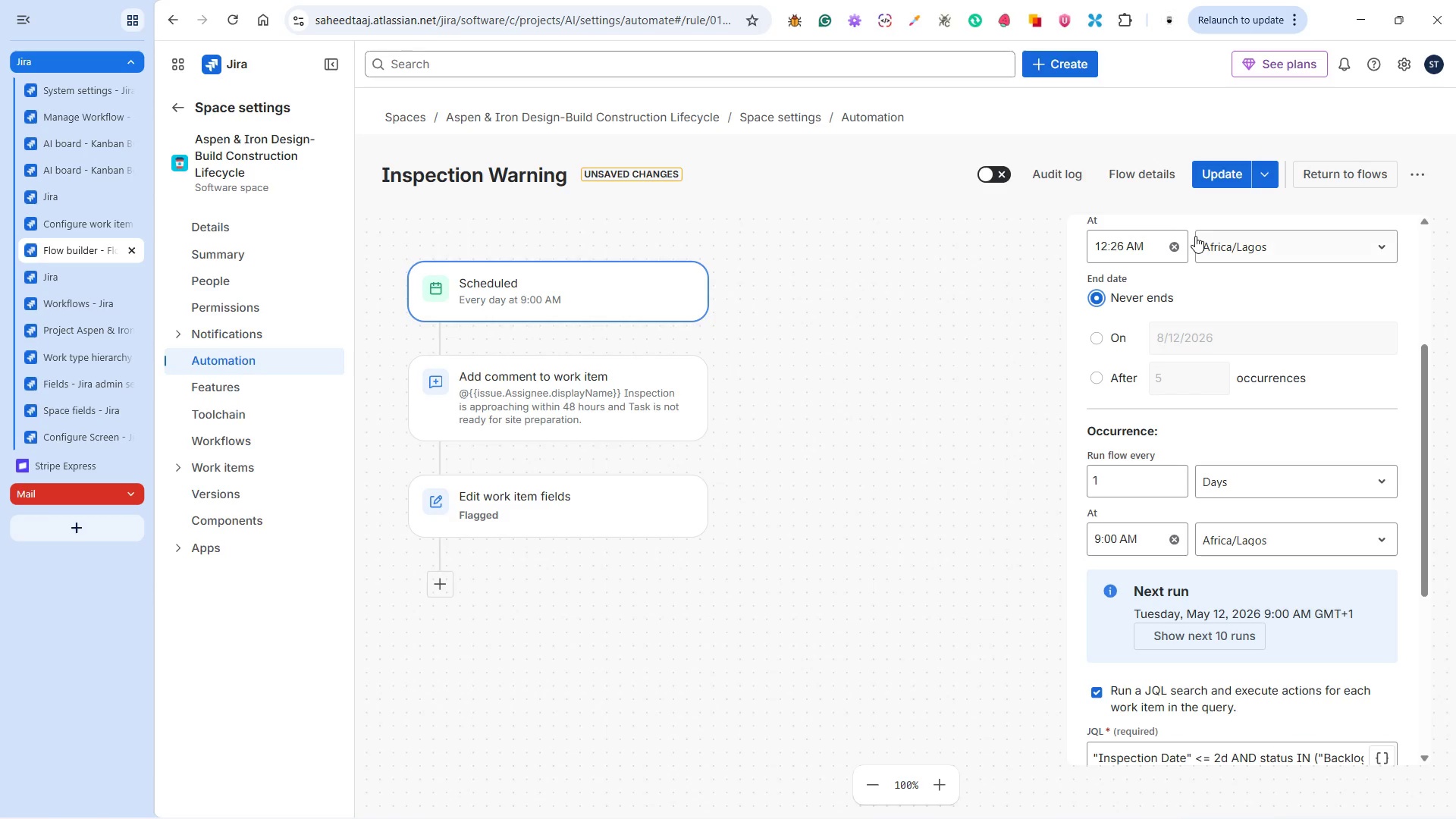 
left_click([1214, 171])
 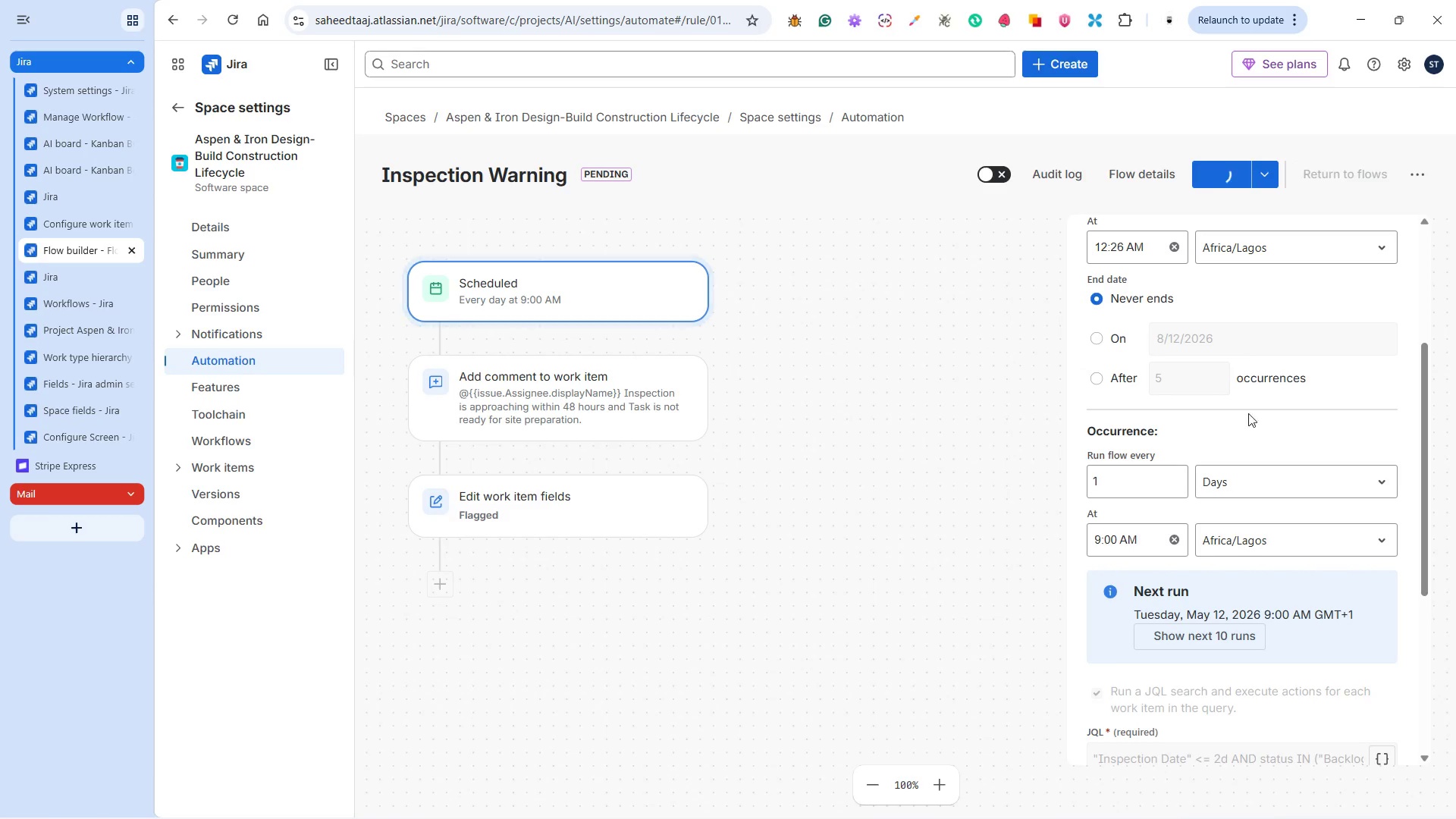 
scroll: coordinate [1244, 450], scroll_direction: up, amount: 6.0
 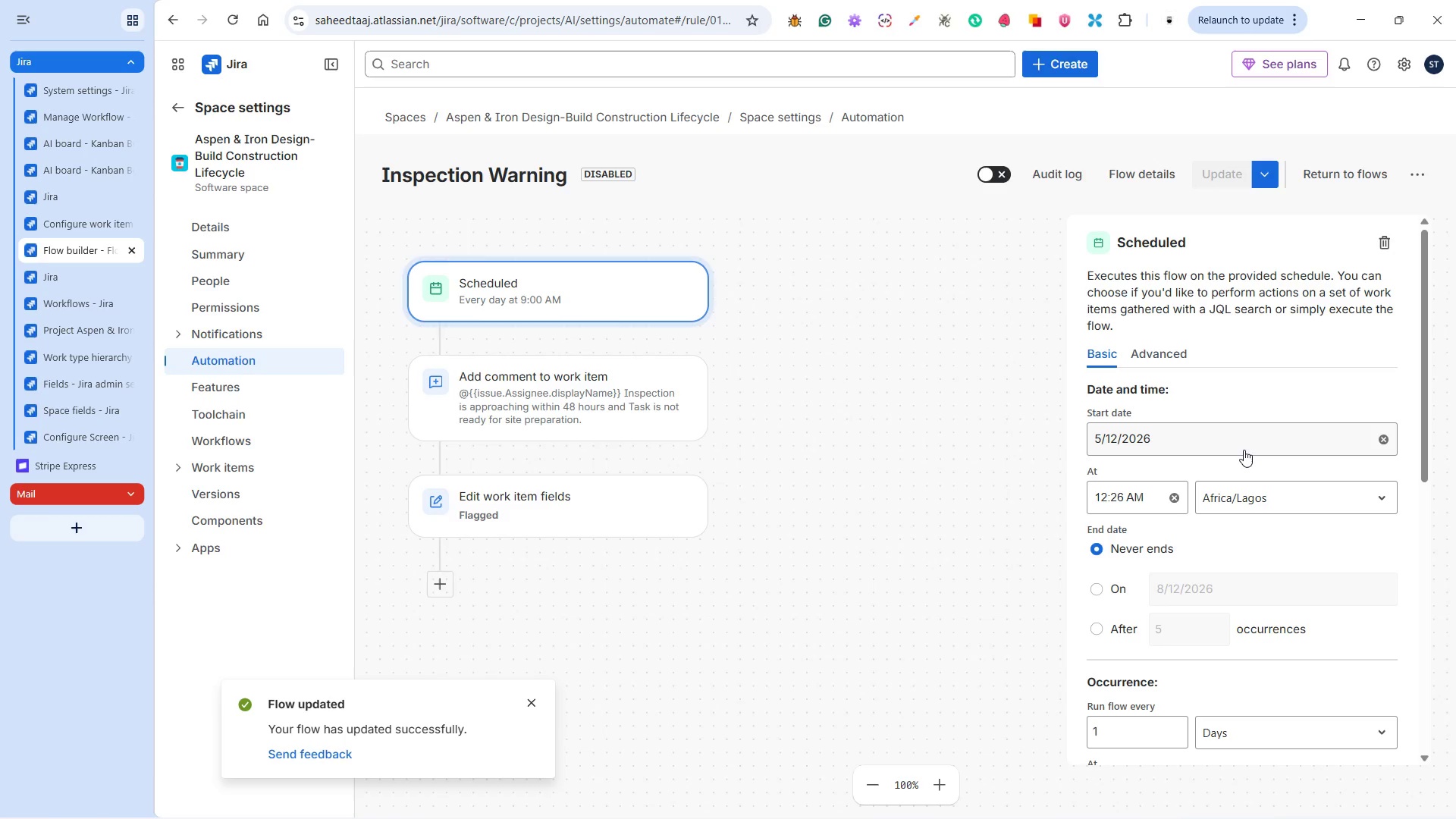 
wait(5.71)
 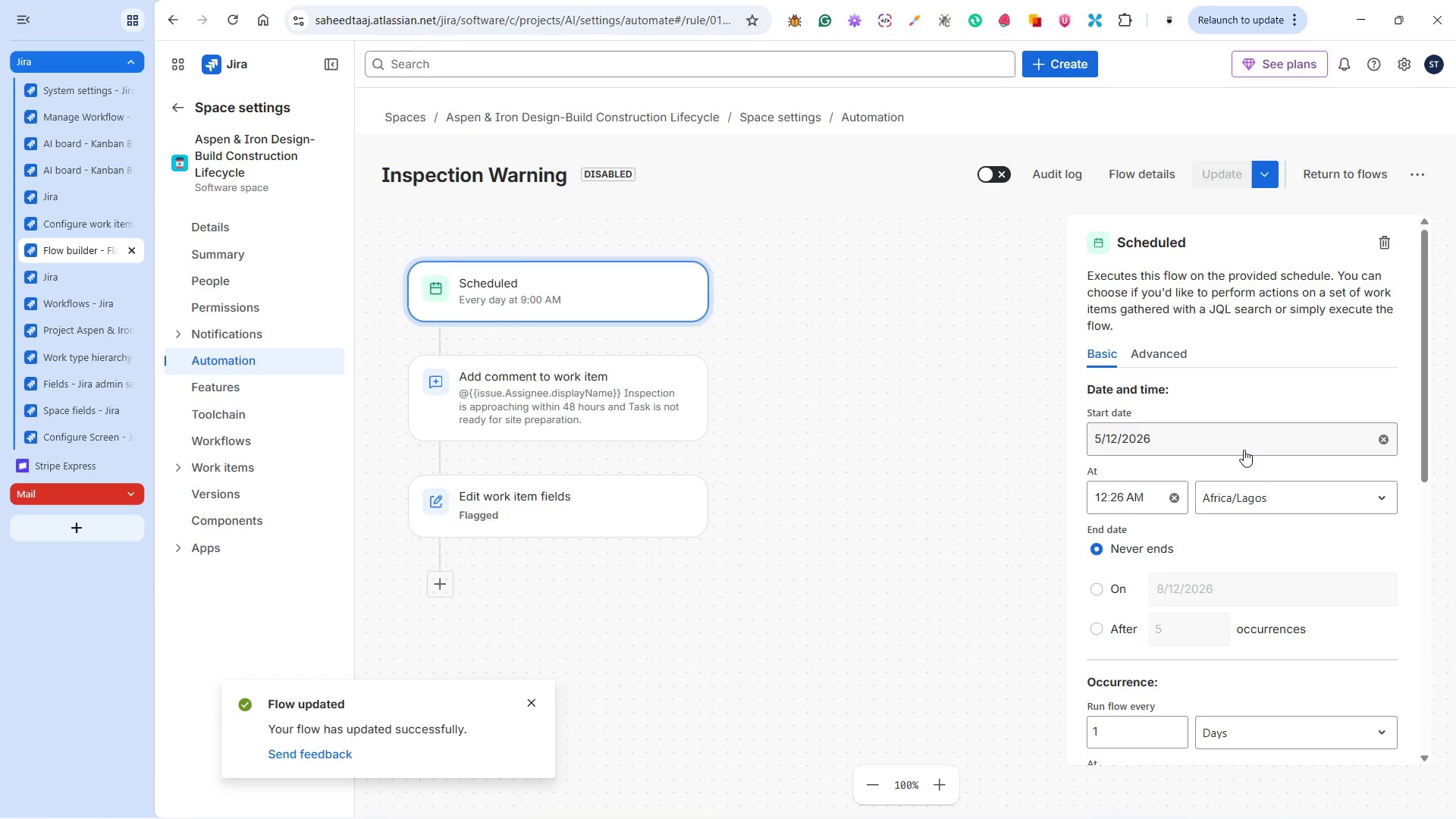 
scroll: coordinate [1244, 449], scroll_direction: down, amount: 3.0
 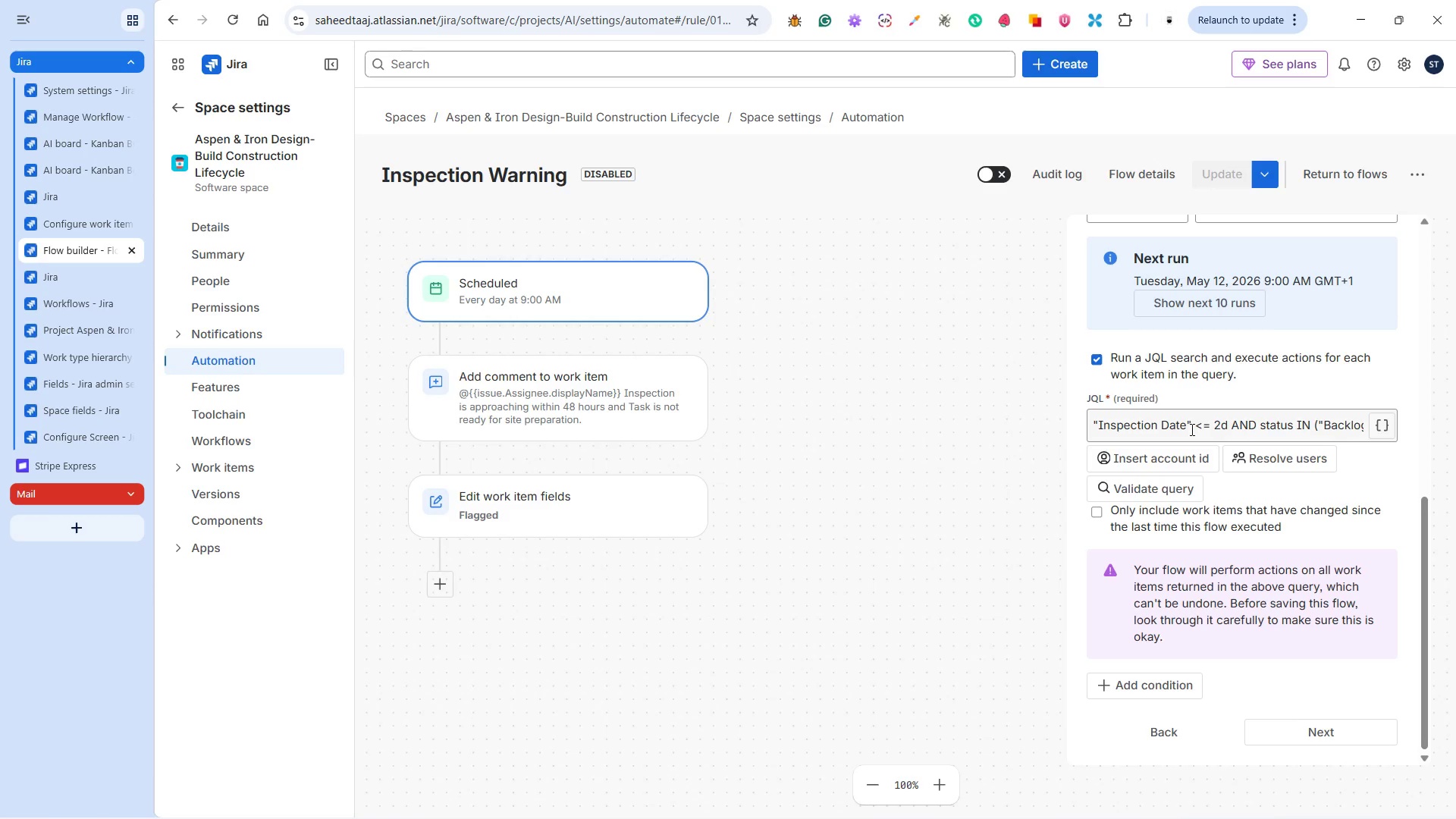 
wait(25.08)
 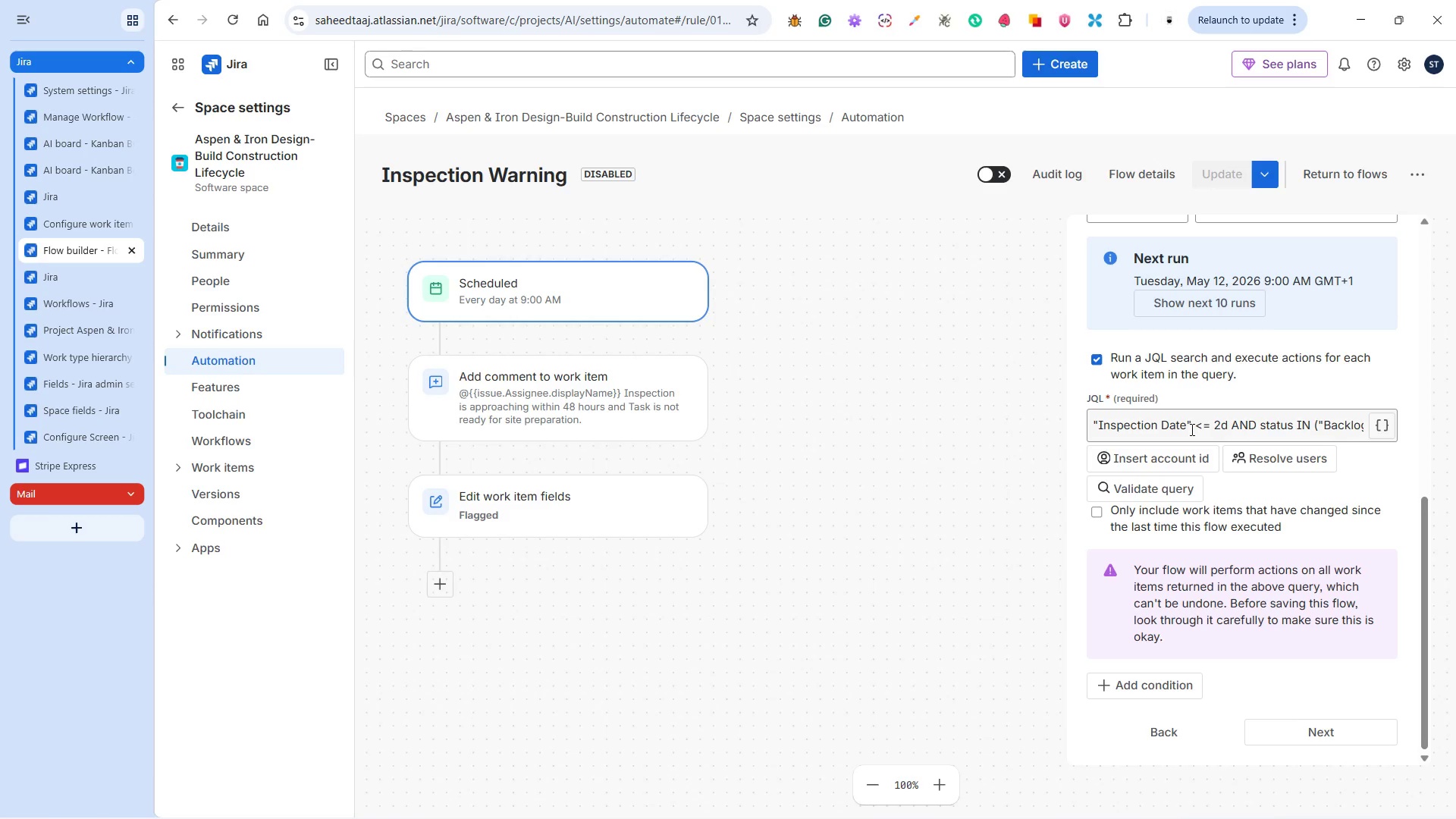 
mouse_move([1366, 425])
 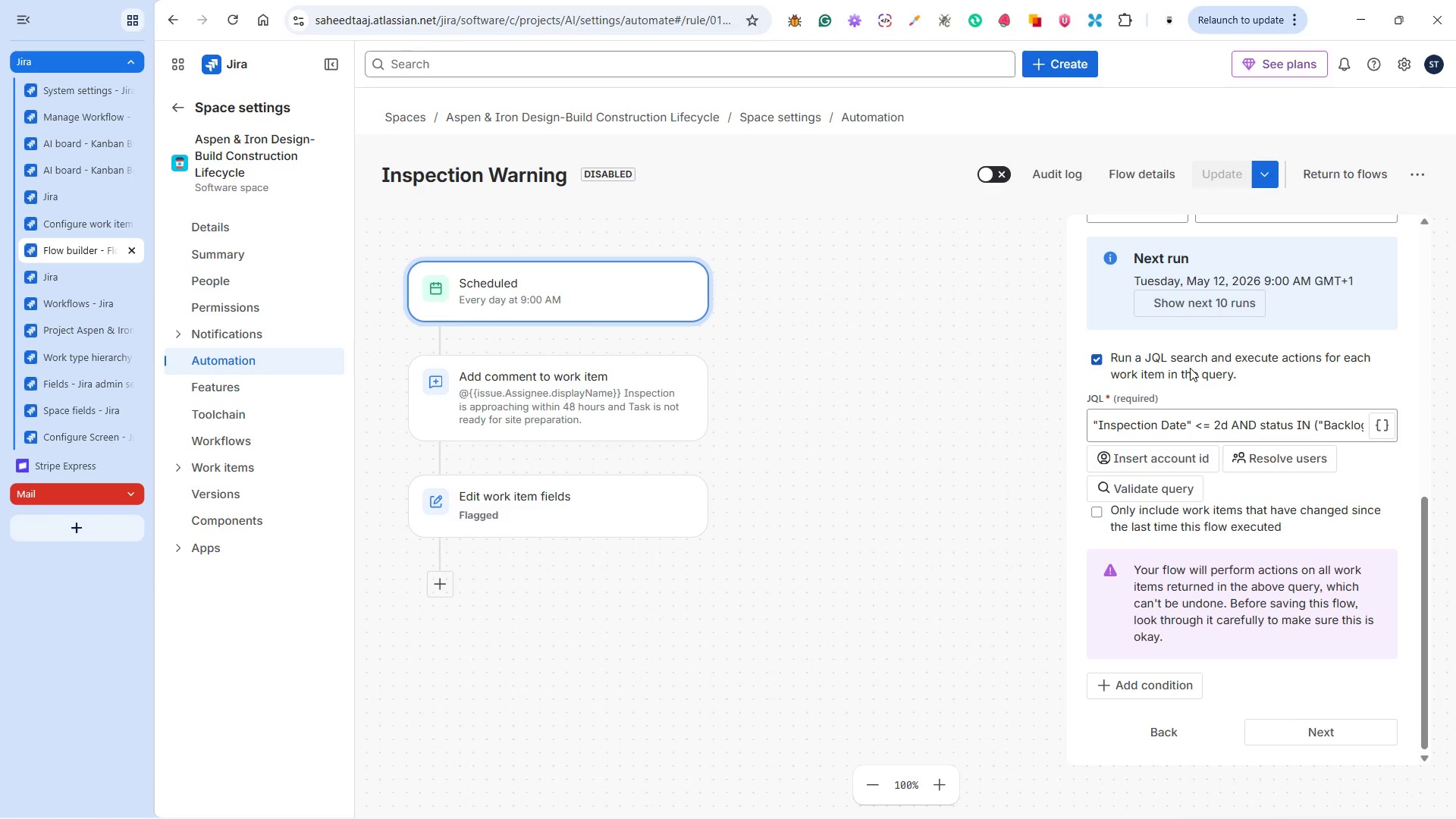 
wait(15.34)
 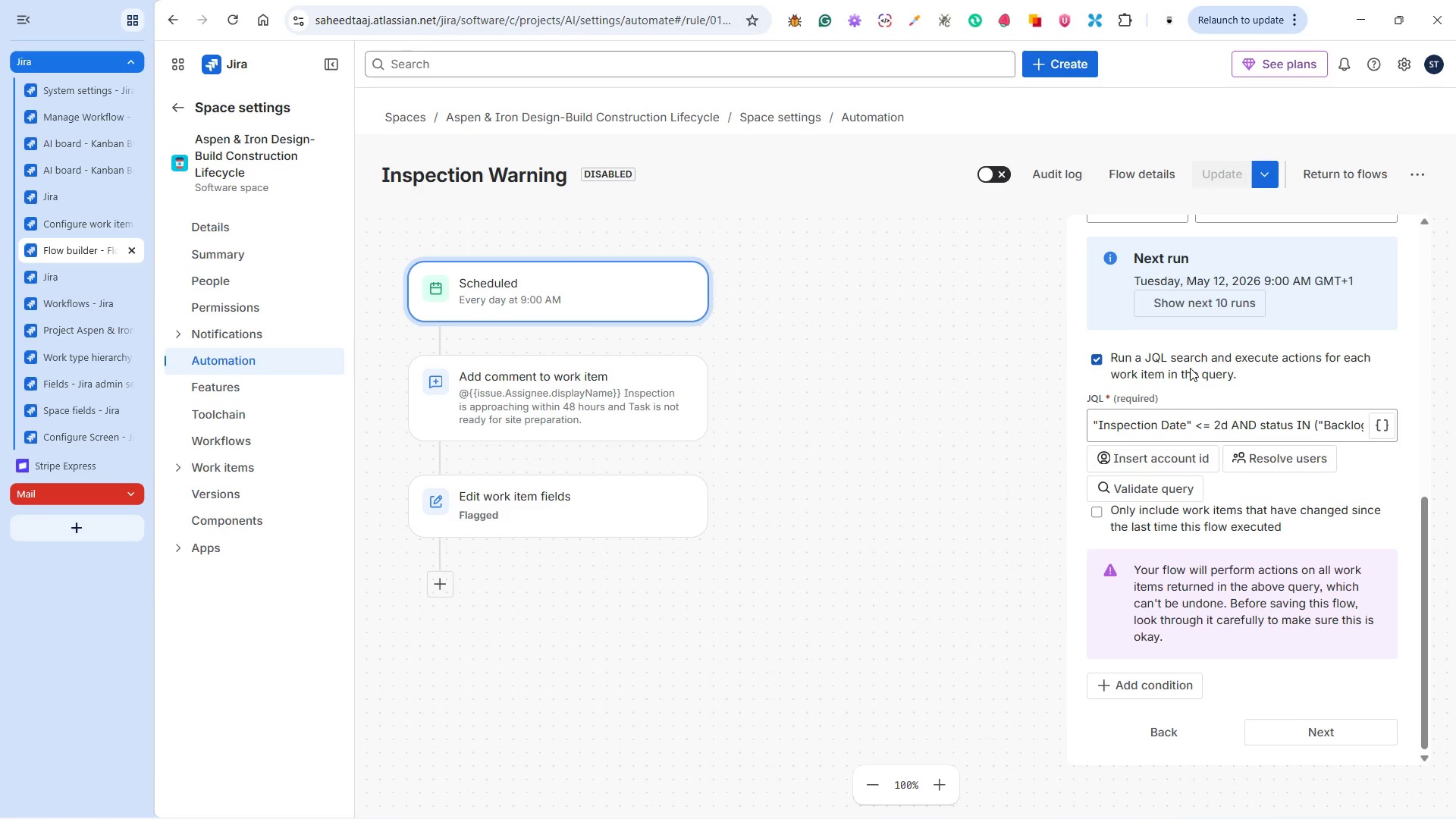 
left_click([529, 505])
 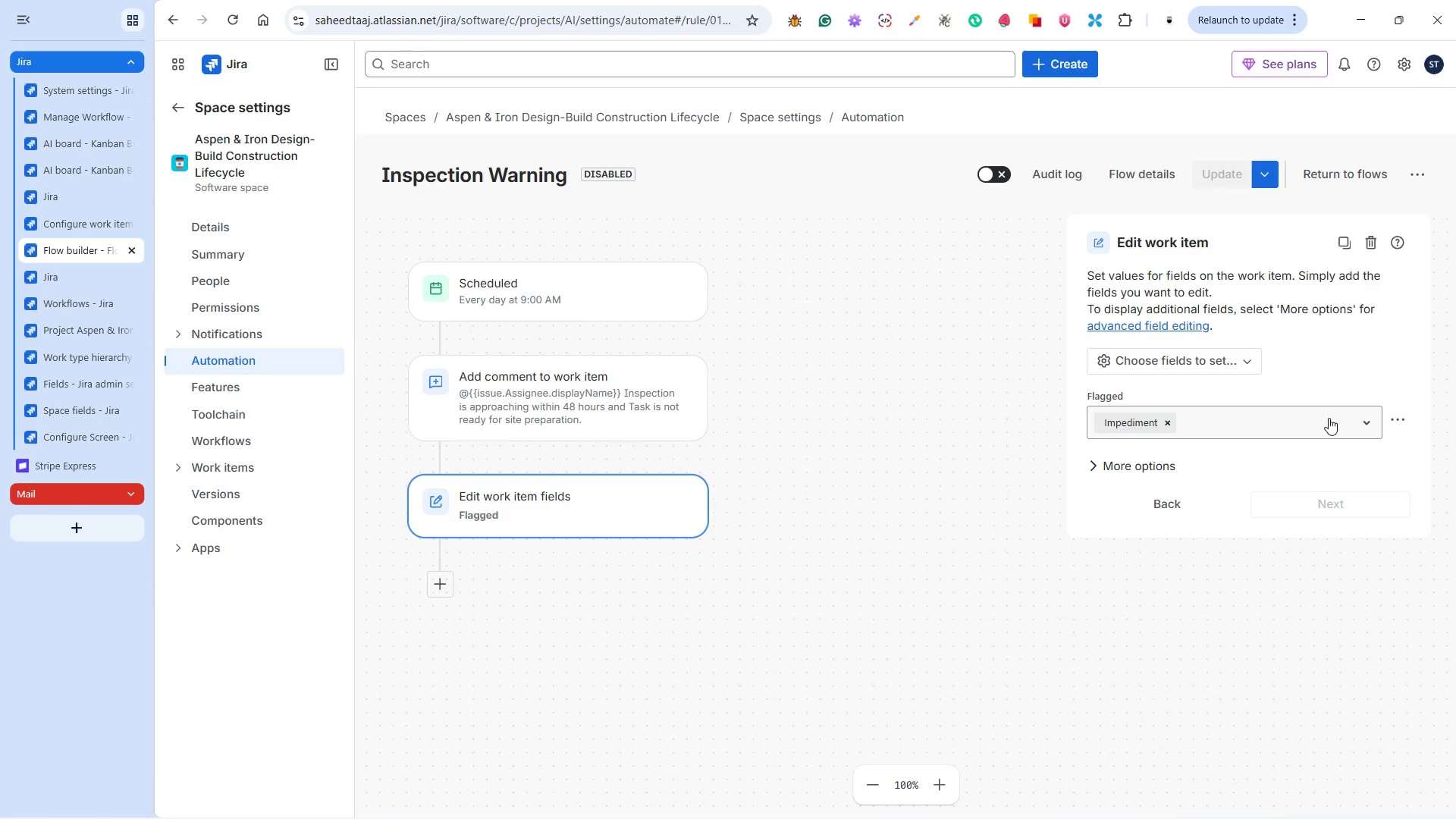 
wait(10.99)
 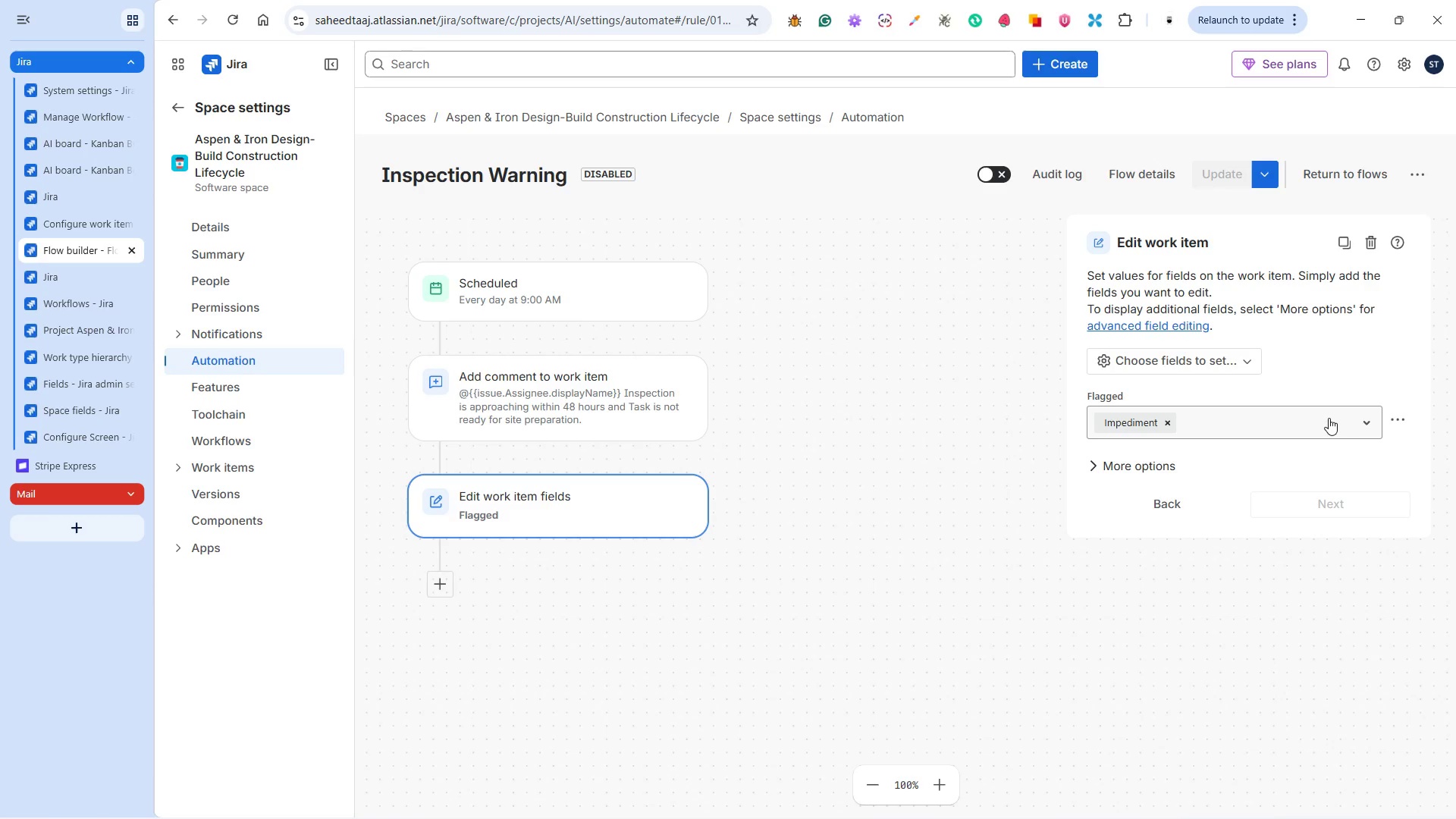 
left_click([1213, 418])
 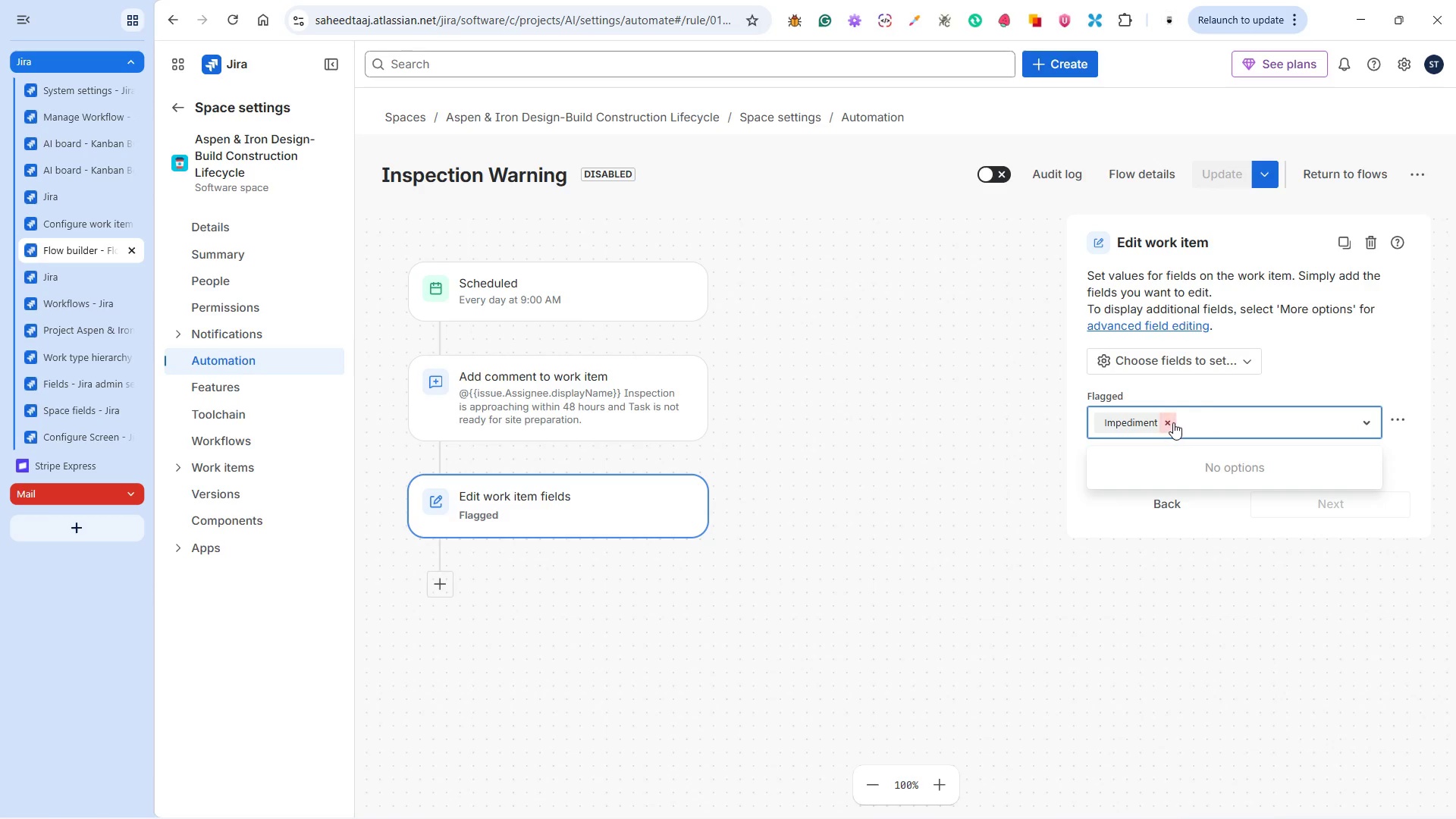 
left_click([1168, 422])
 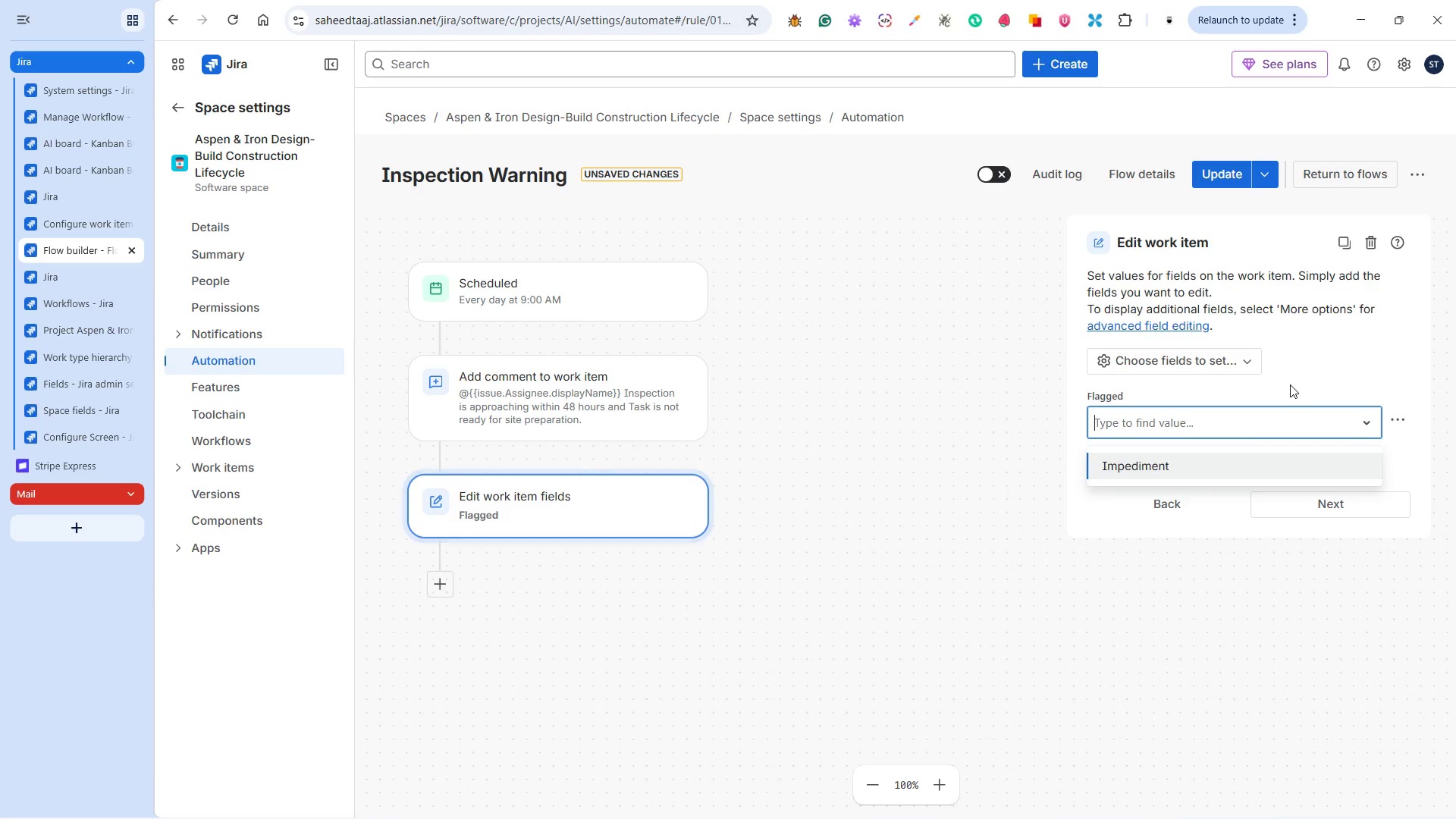 
left_click([1290, 384])
 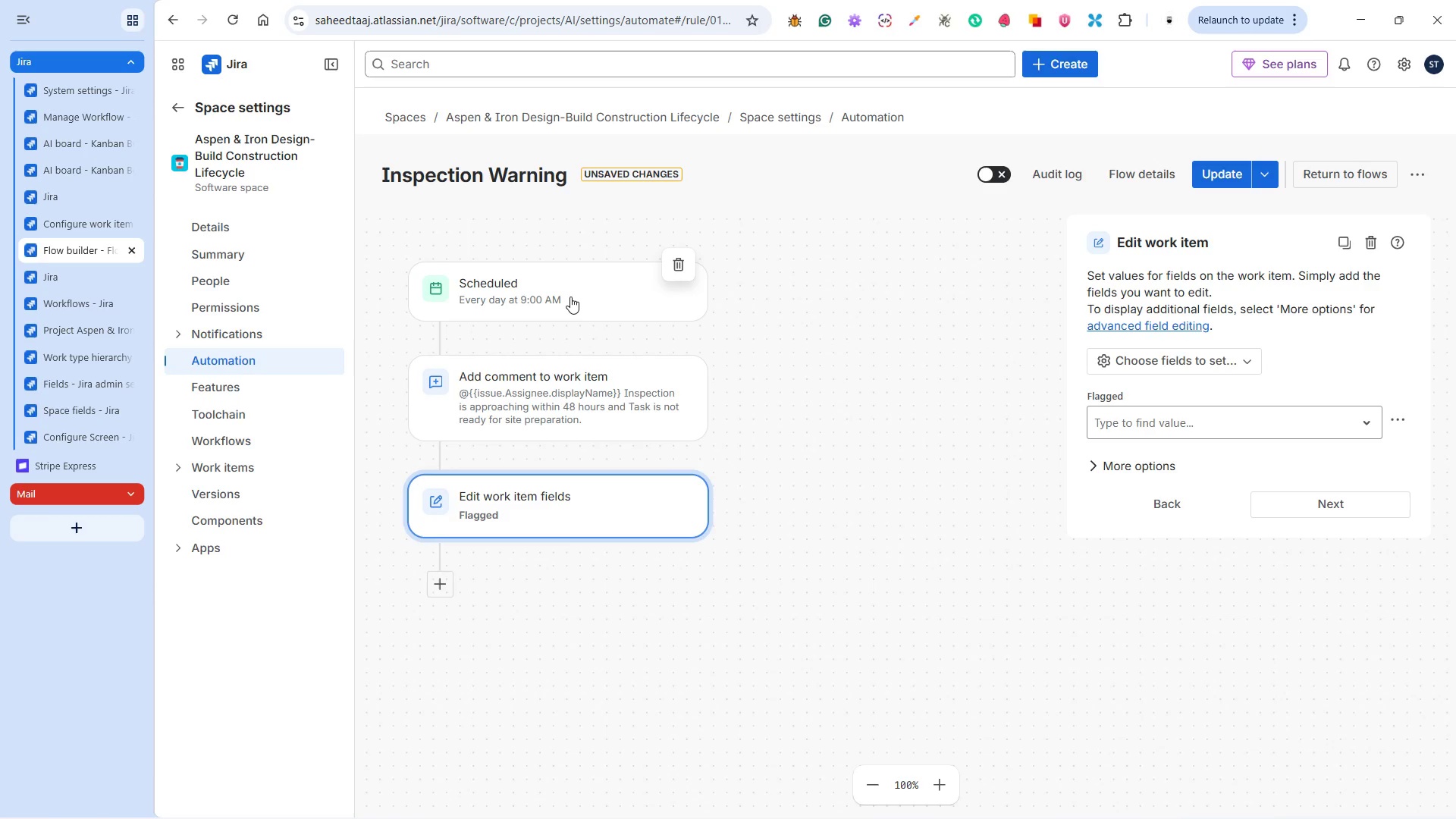 
wait(15.77)
 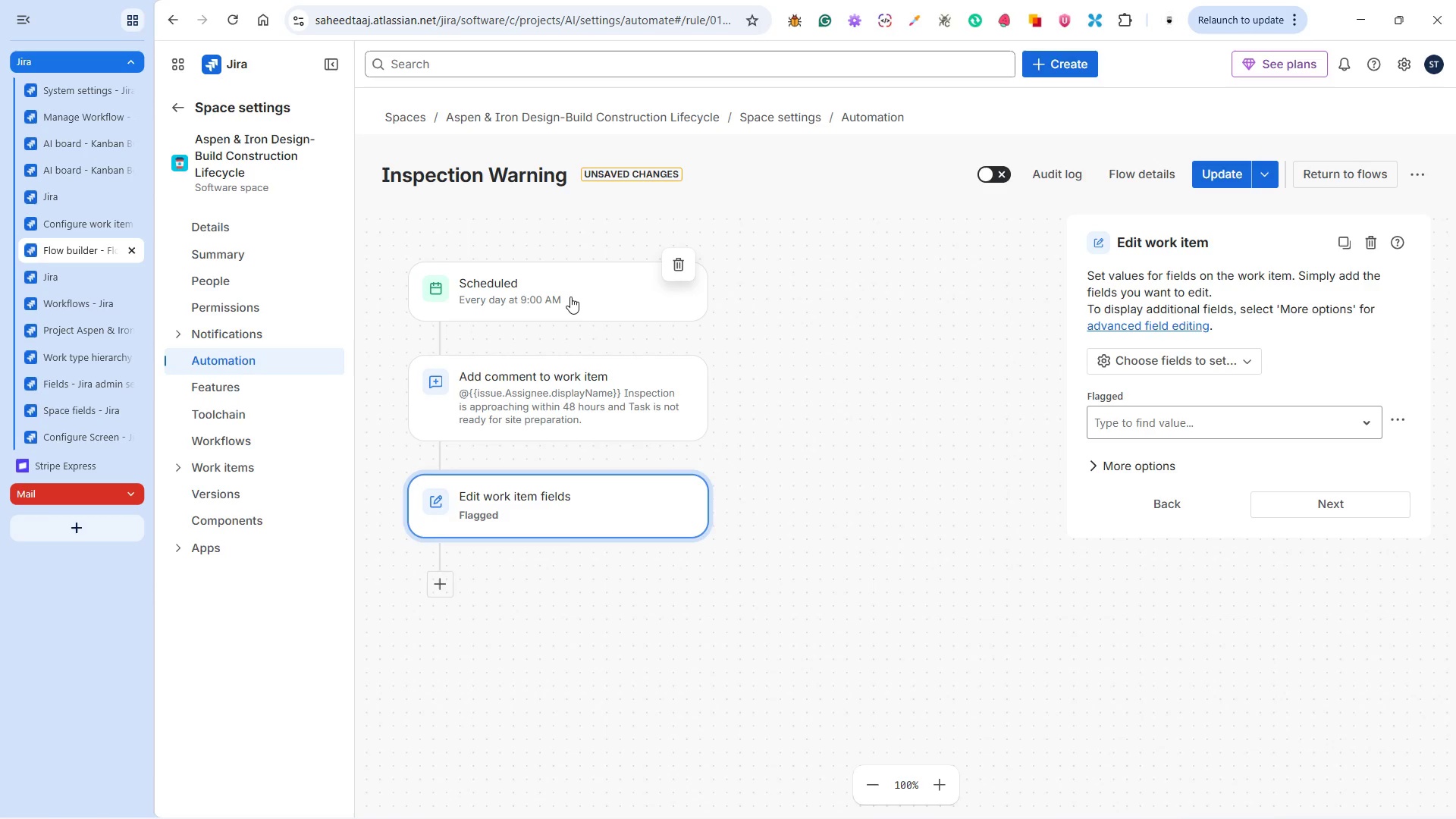 
left_click([69, 162])
 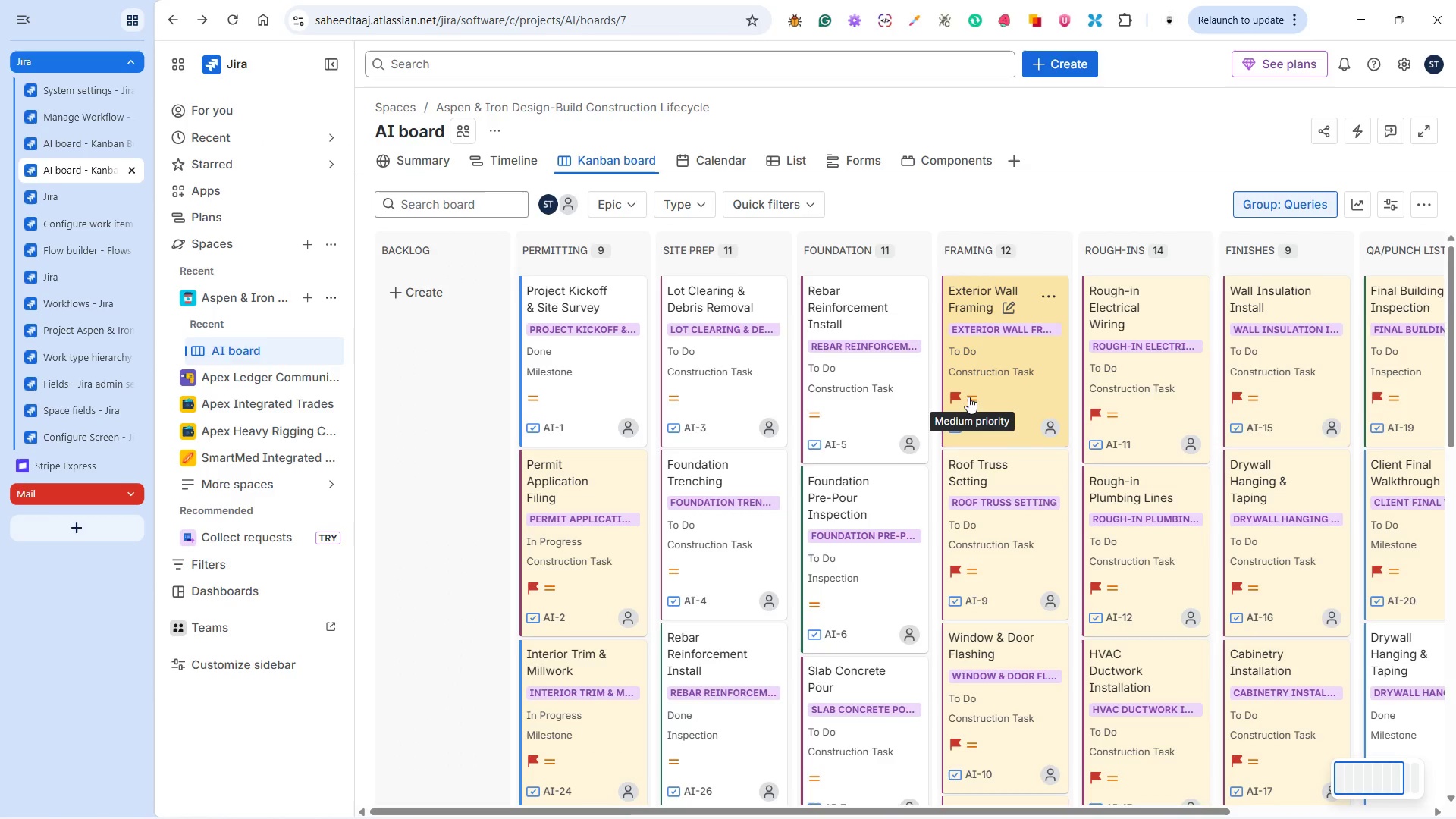 
wait(5.83)
 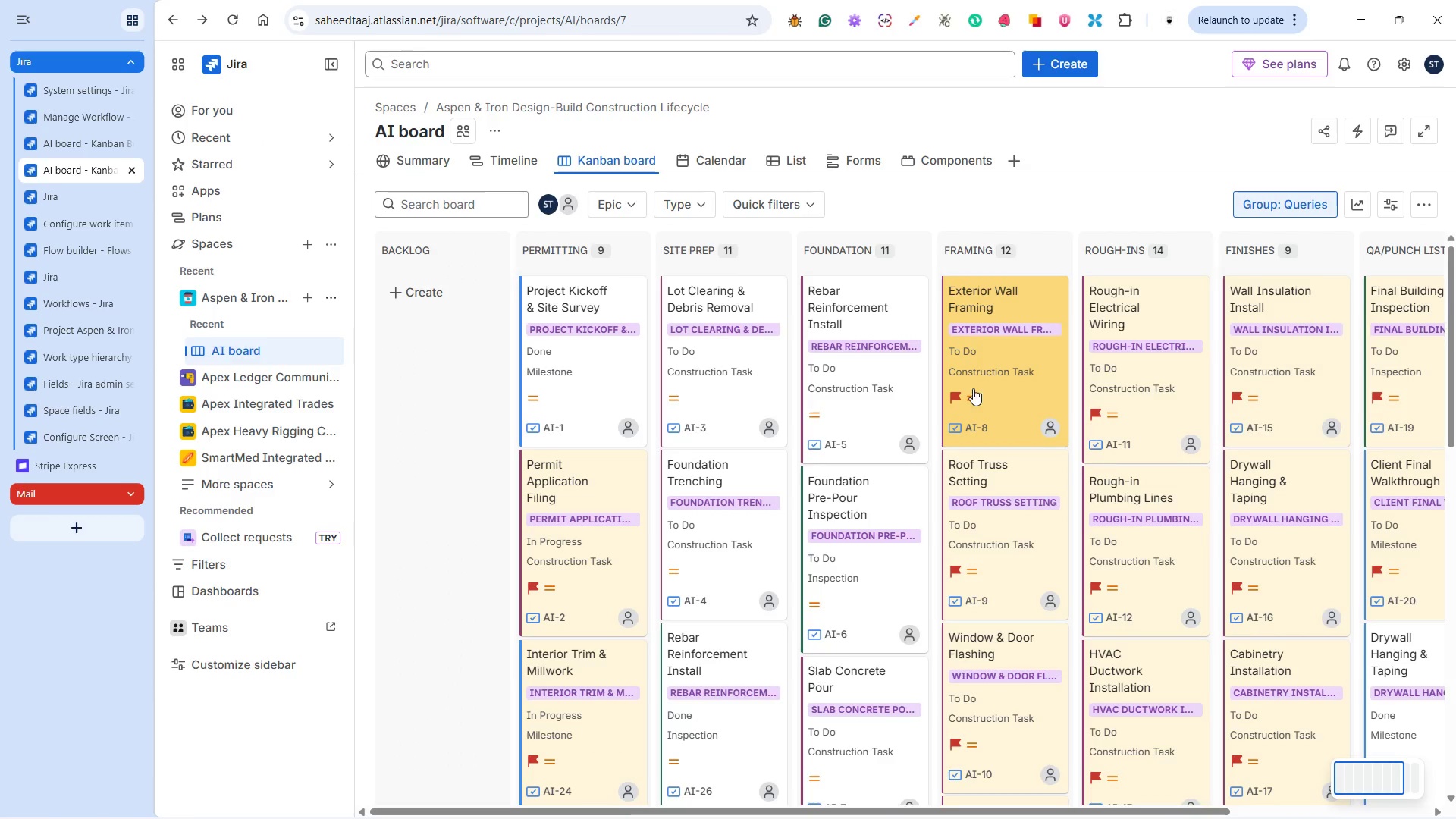 
left_click([953, 395])
 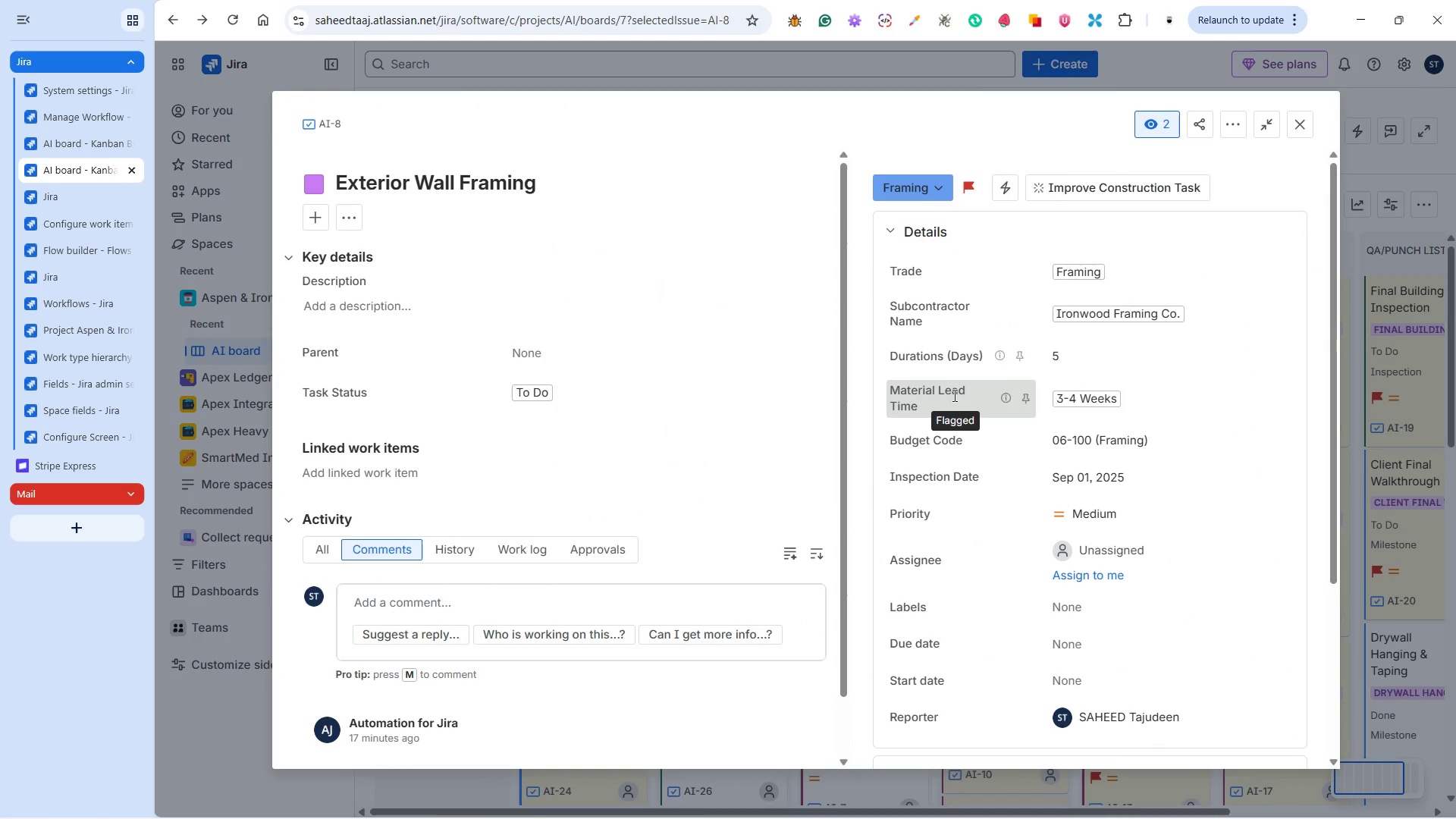 
wait(5.78)
 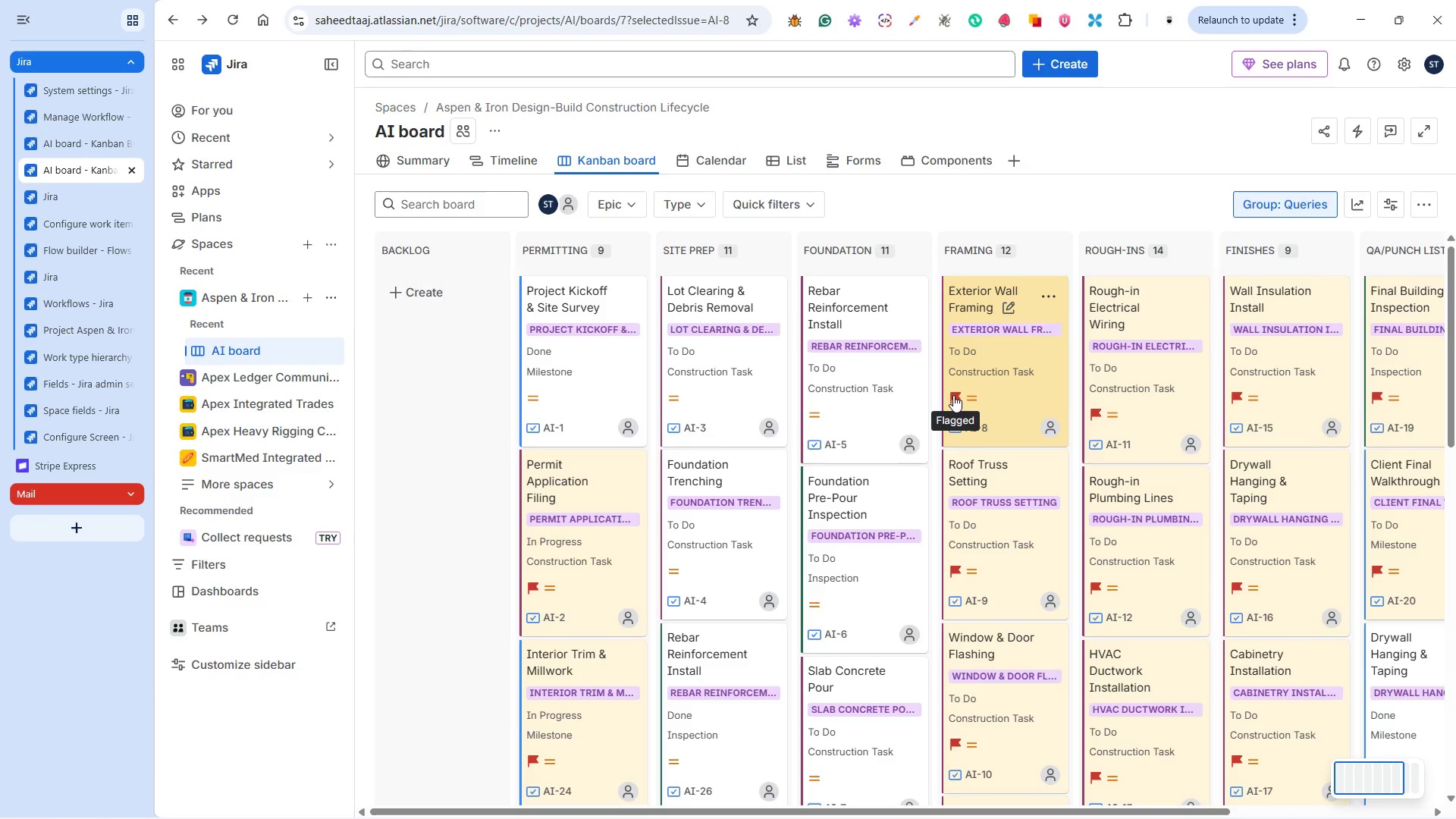 
scroll: coordinate [718, 418], scroll_direction: down, amount: 5.0
 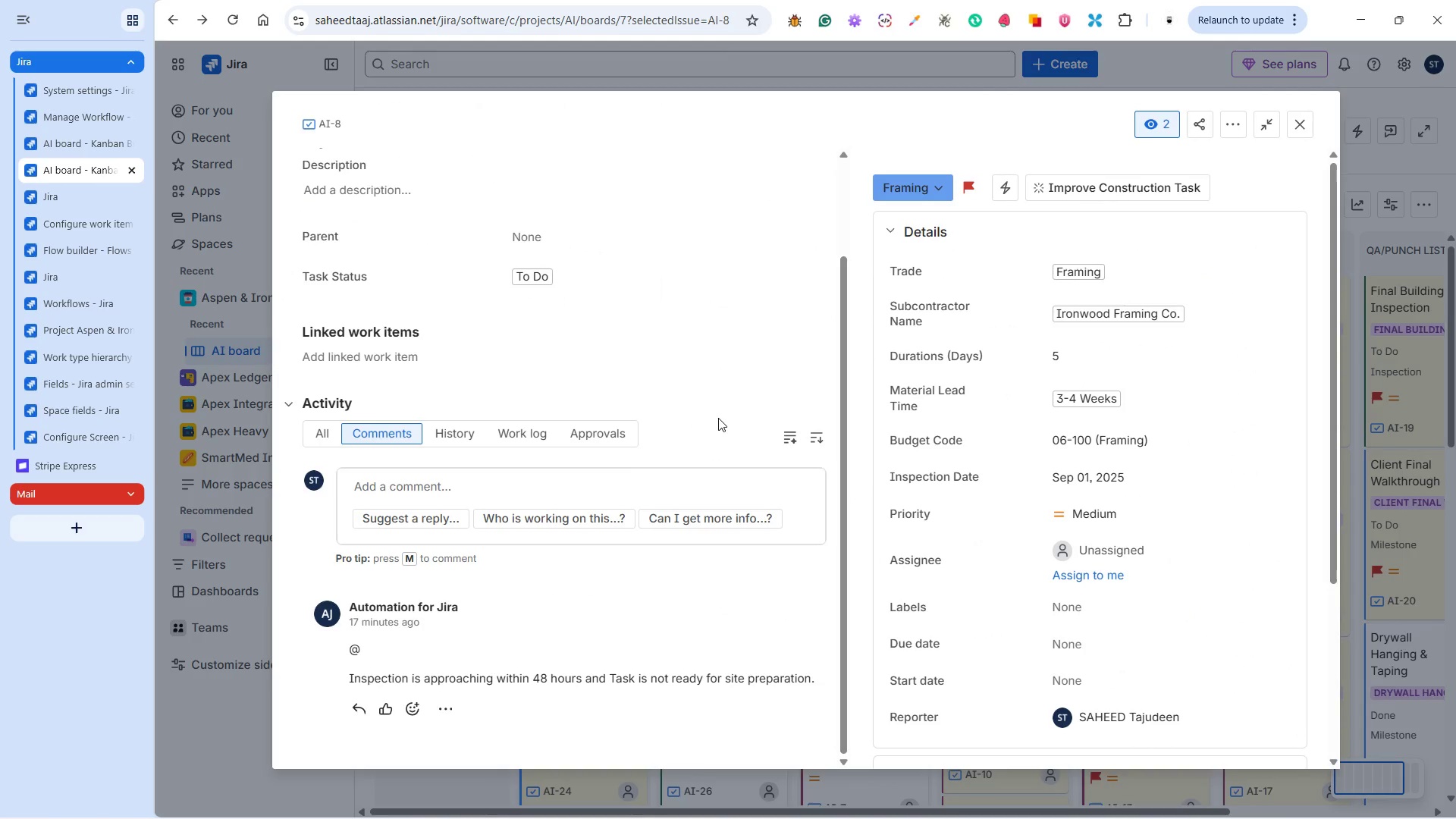 
scroll: coordinate [718, 418], scroll_direction: up, amount: 8.0
 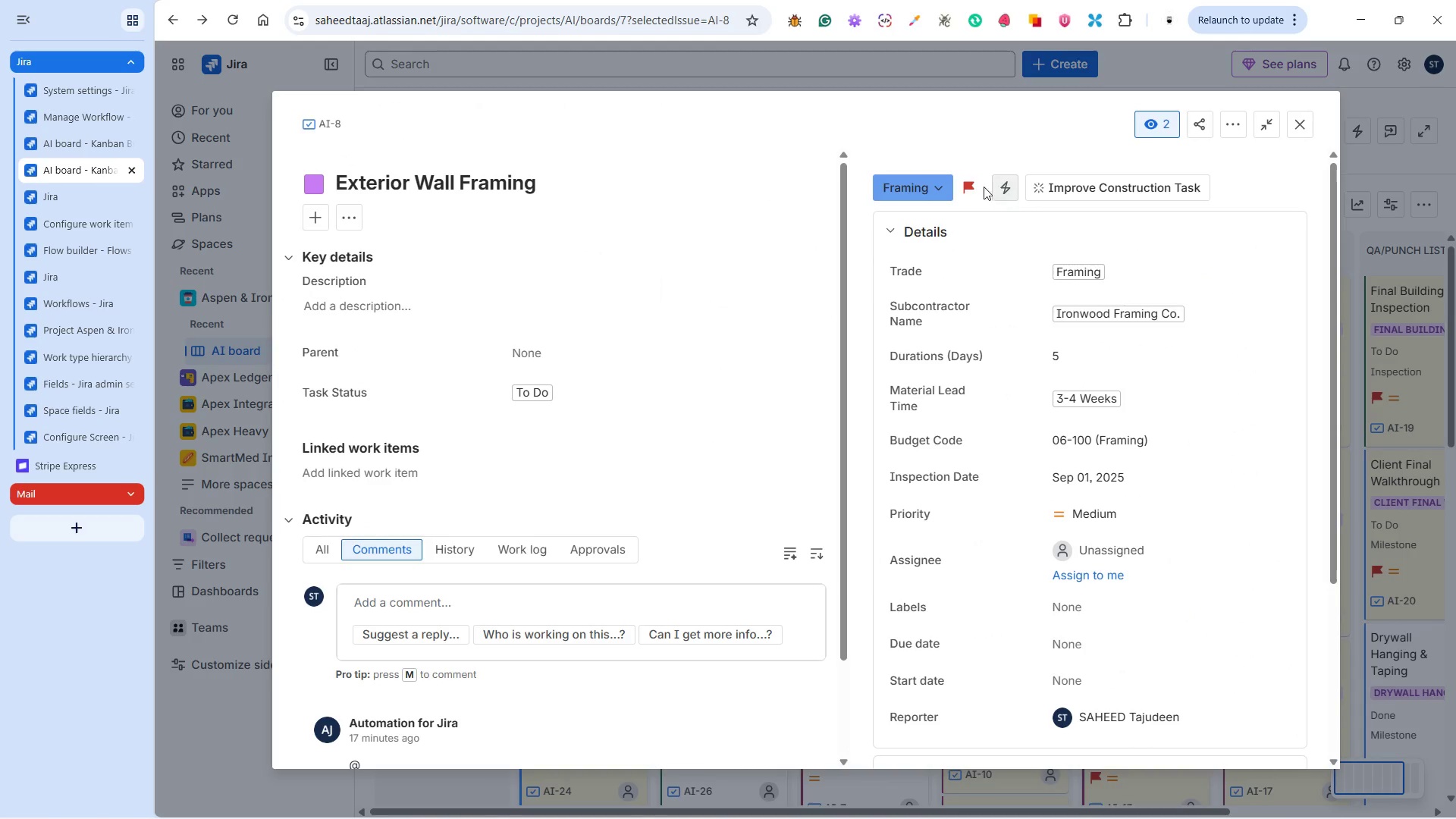 
left_click([972, 186])
 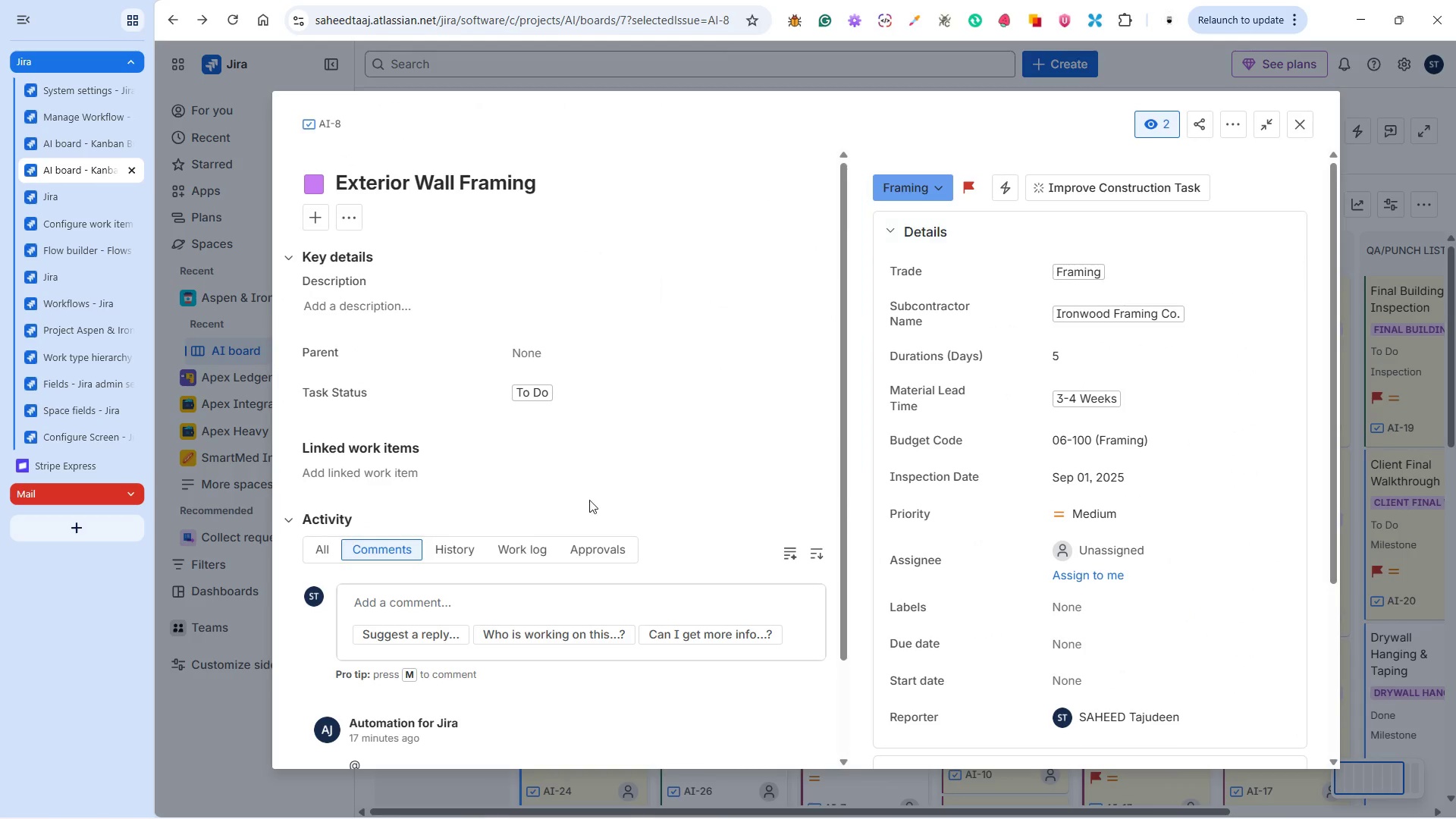 
scroll: coordinate [556, 505], scroll_direction: down, amount: 4.0
 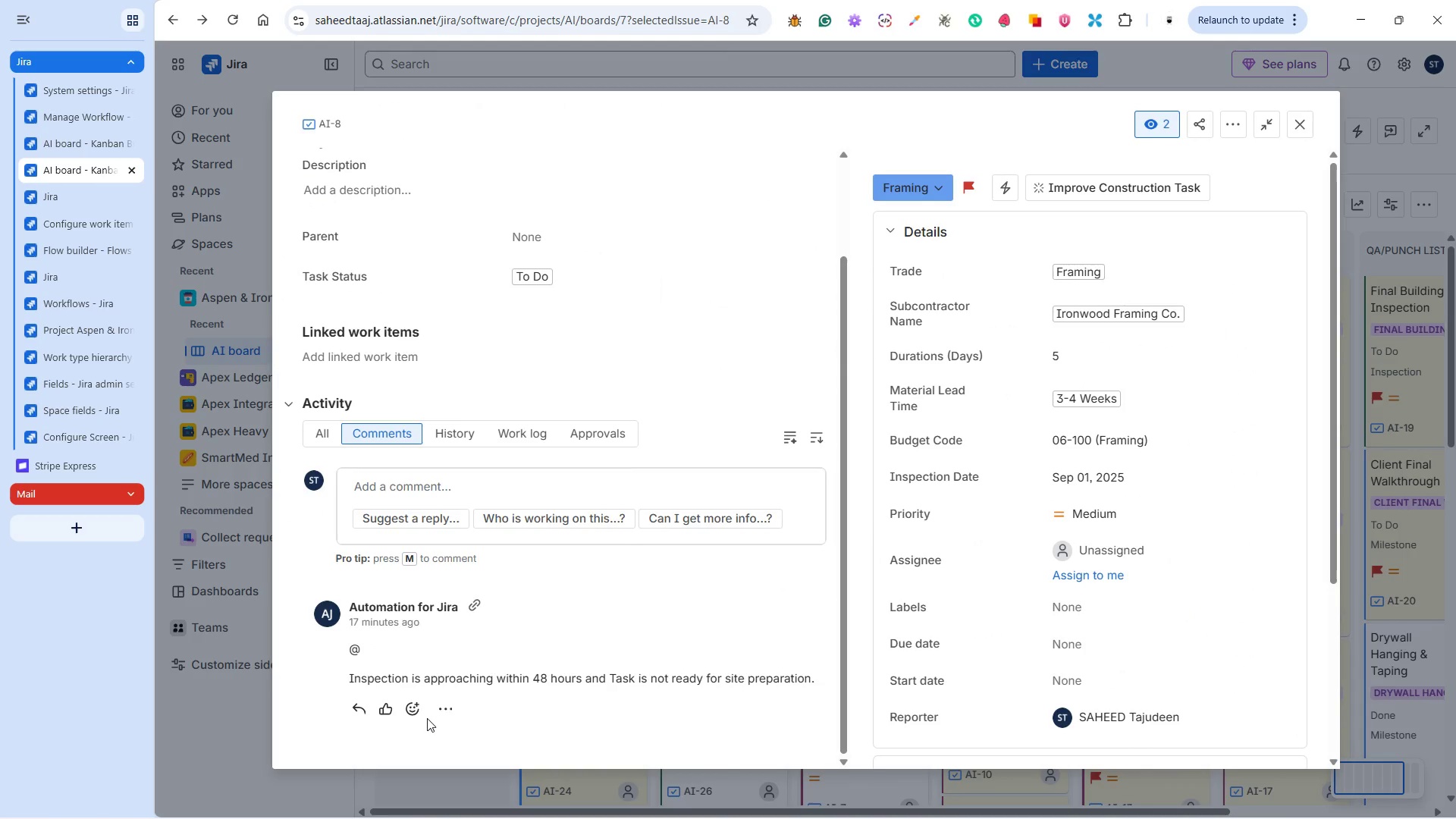 
left_click([451, 712])
 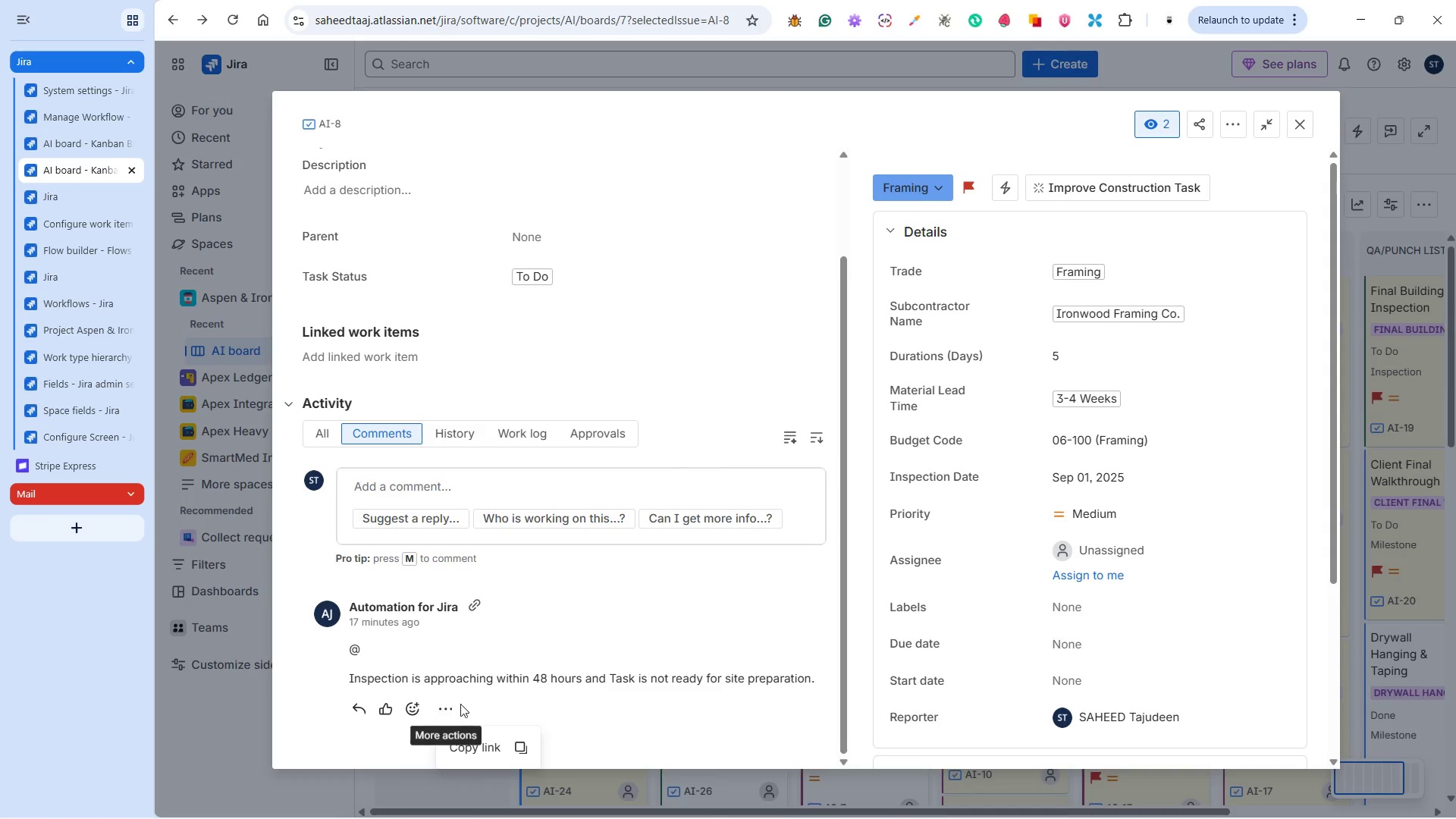 
scroll: coordinate [486, 689], scroll_direction: down, amount: 5.0
 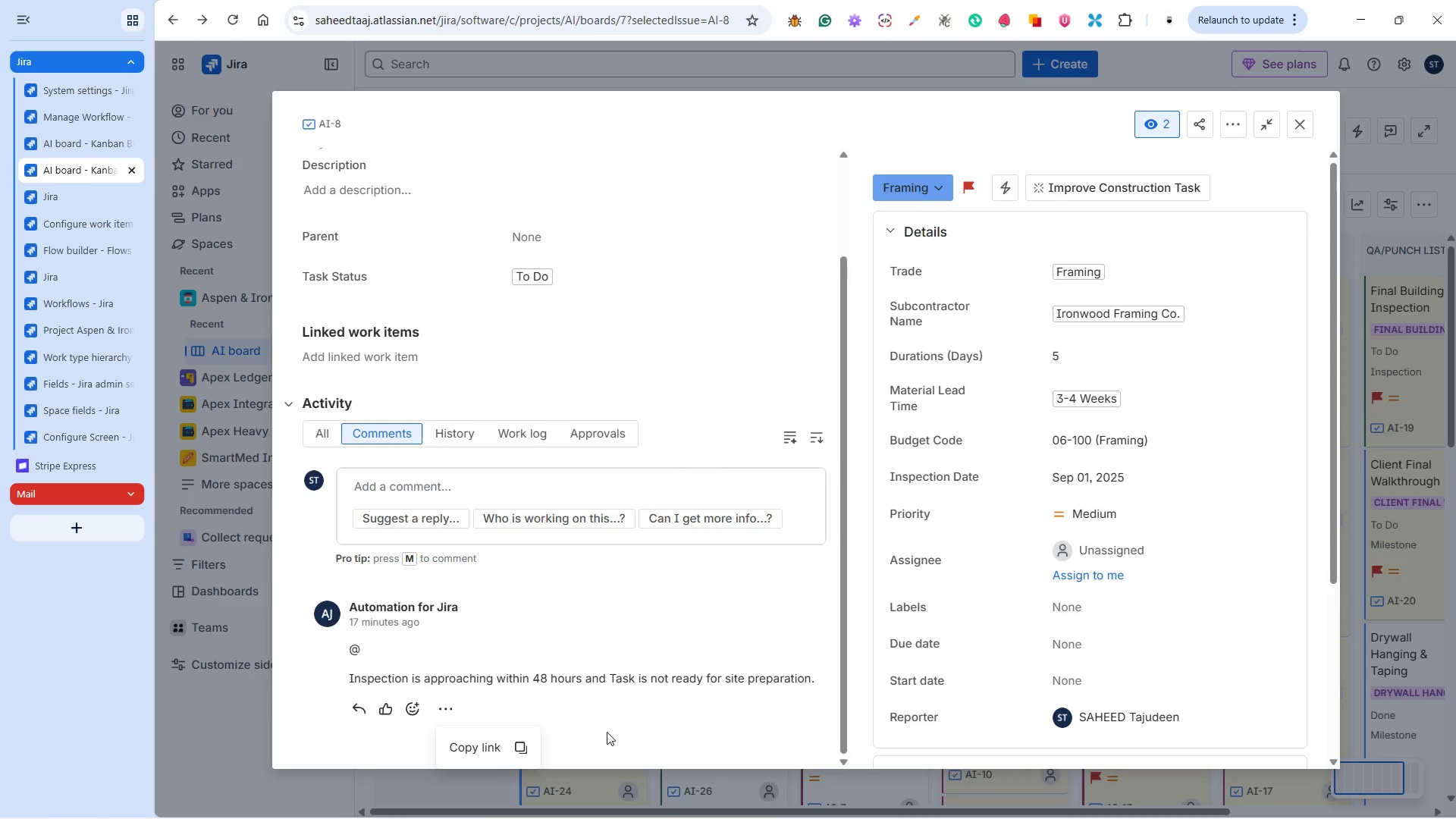 
left_click([607, 732])
 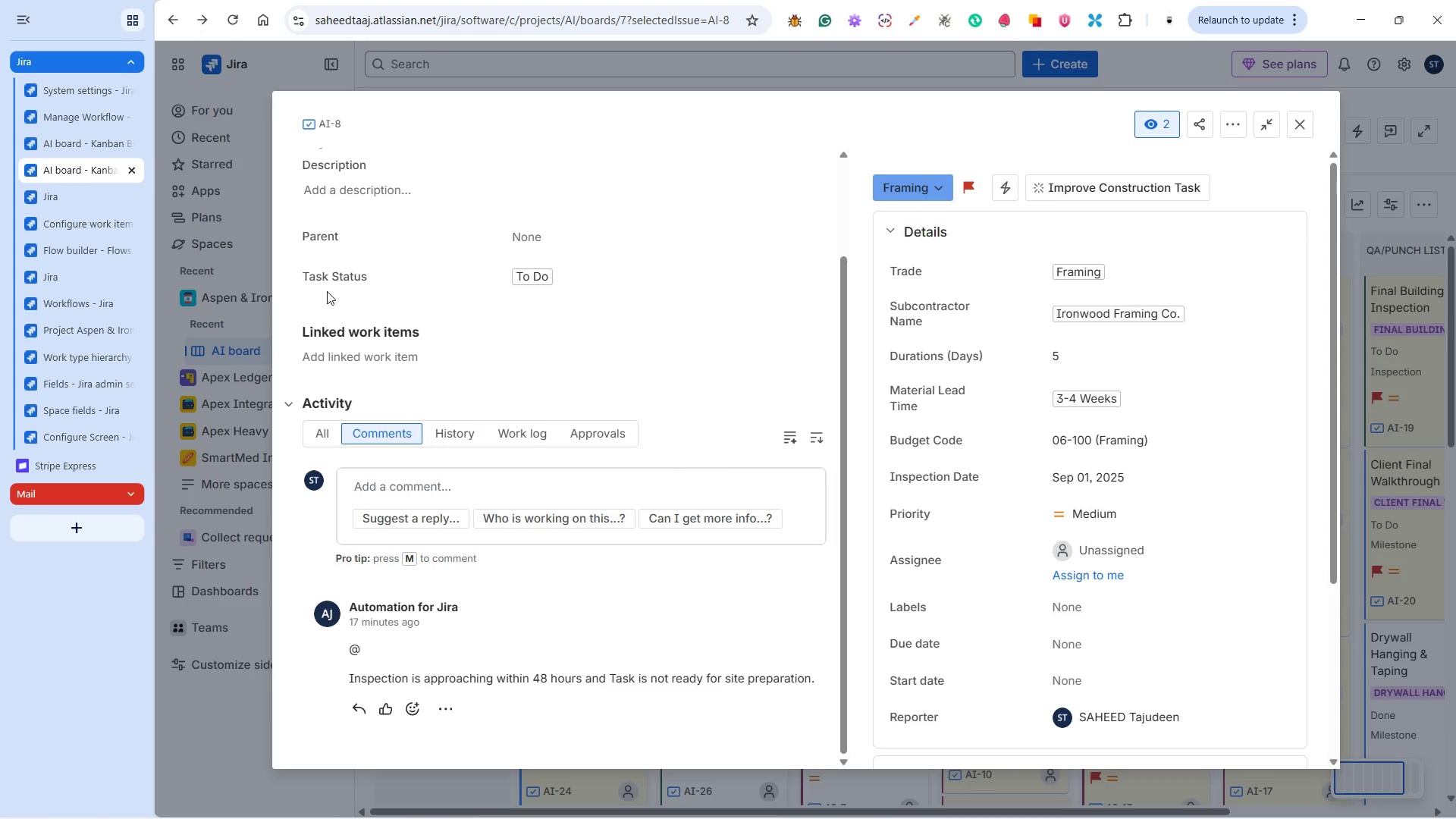 
mouse_move([333, 282])
 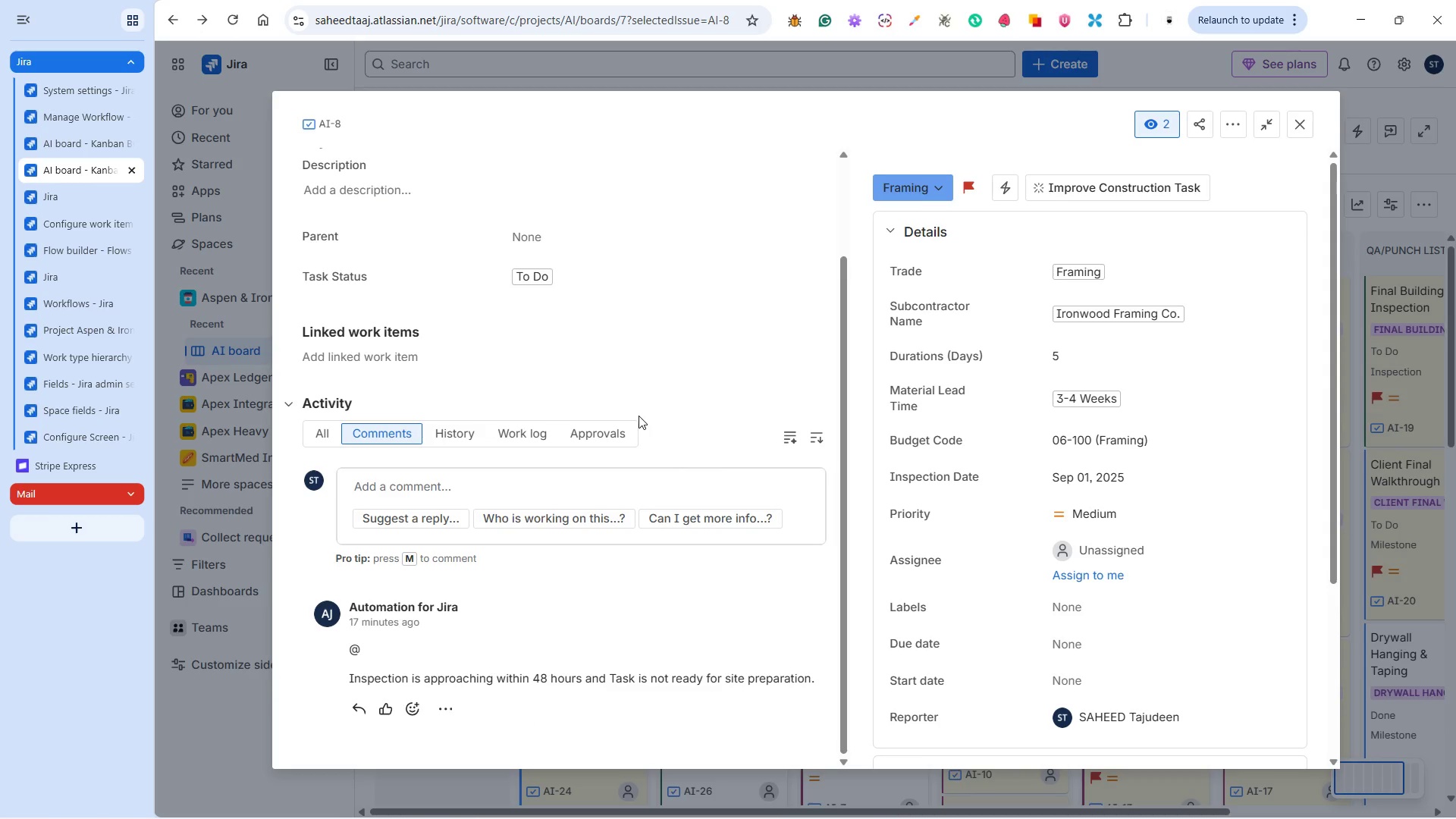 
wait(7.19)
 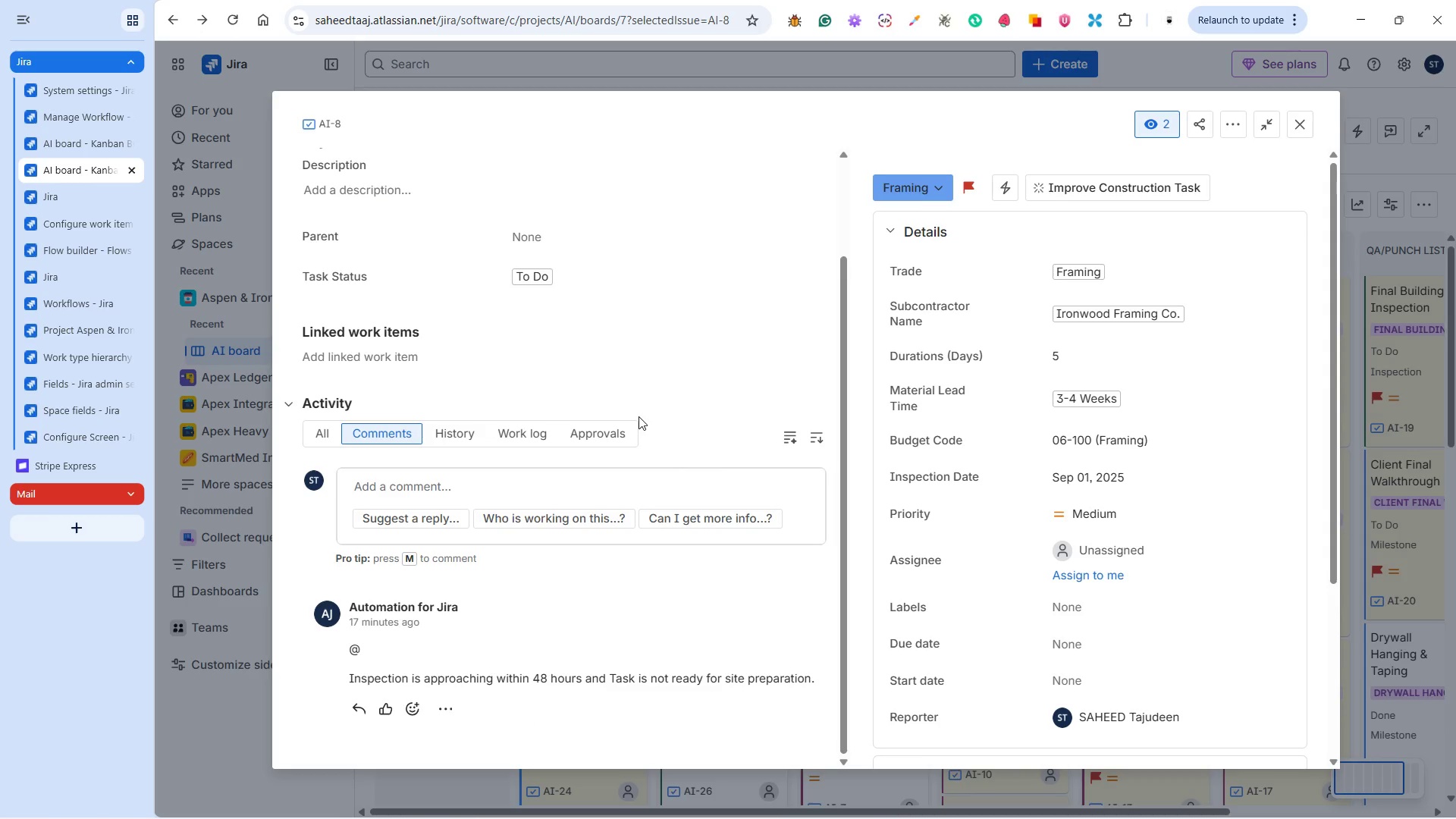 
scroll: coordinate [638, 416], scroll_direction: down, amount: 3.0
 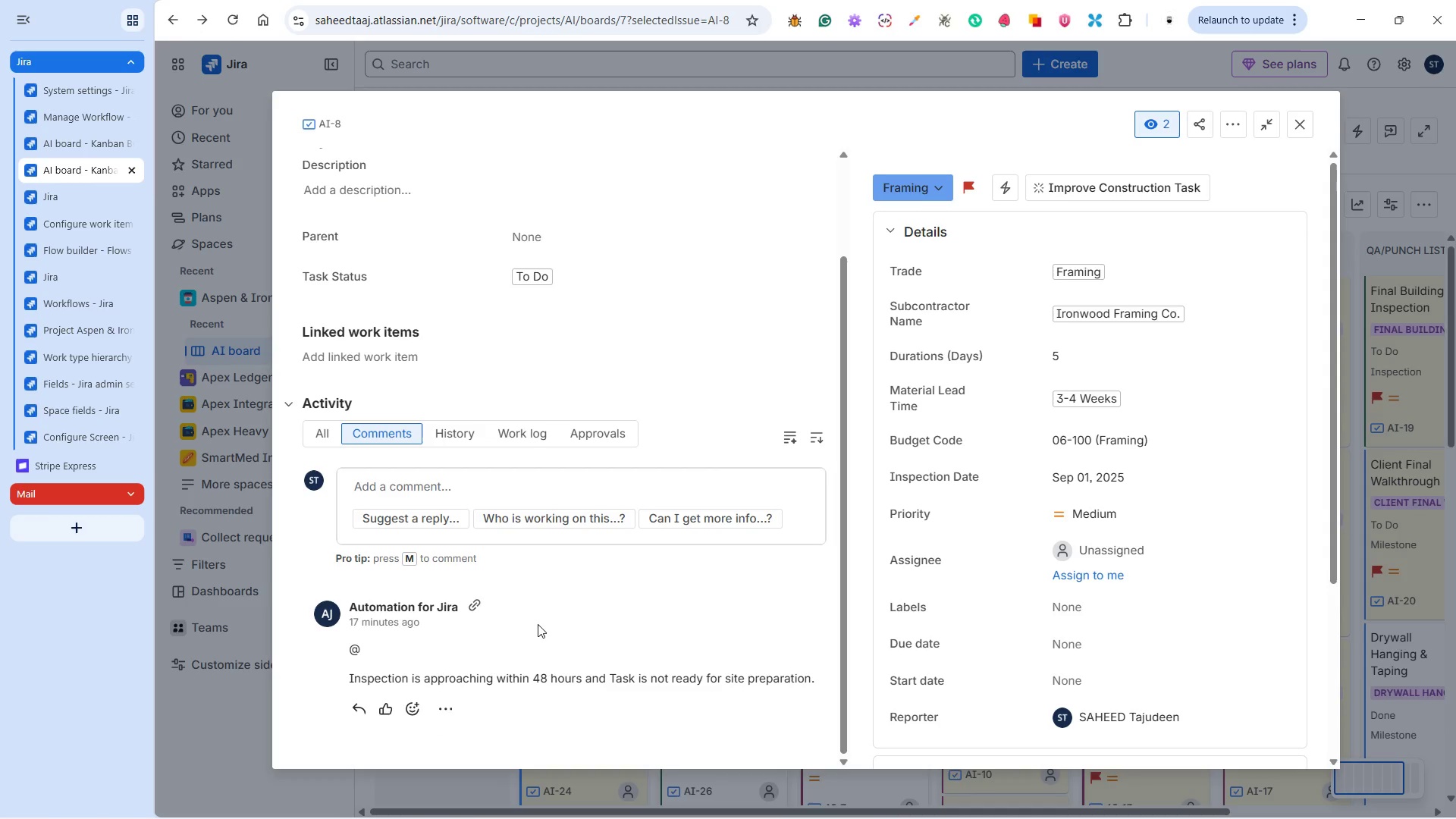 
wait(9.04)
 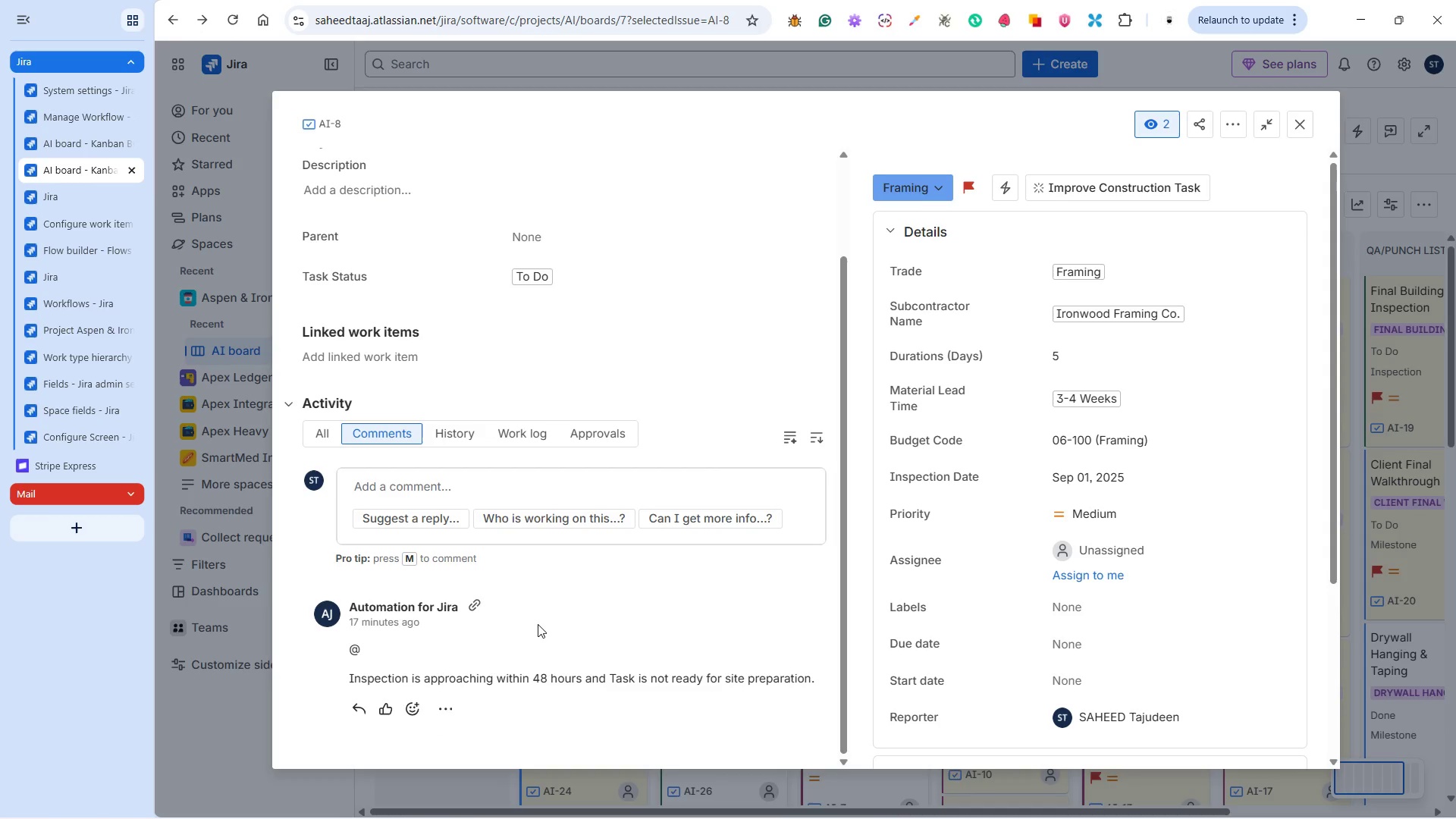 
left_click([438, 706])
 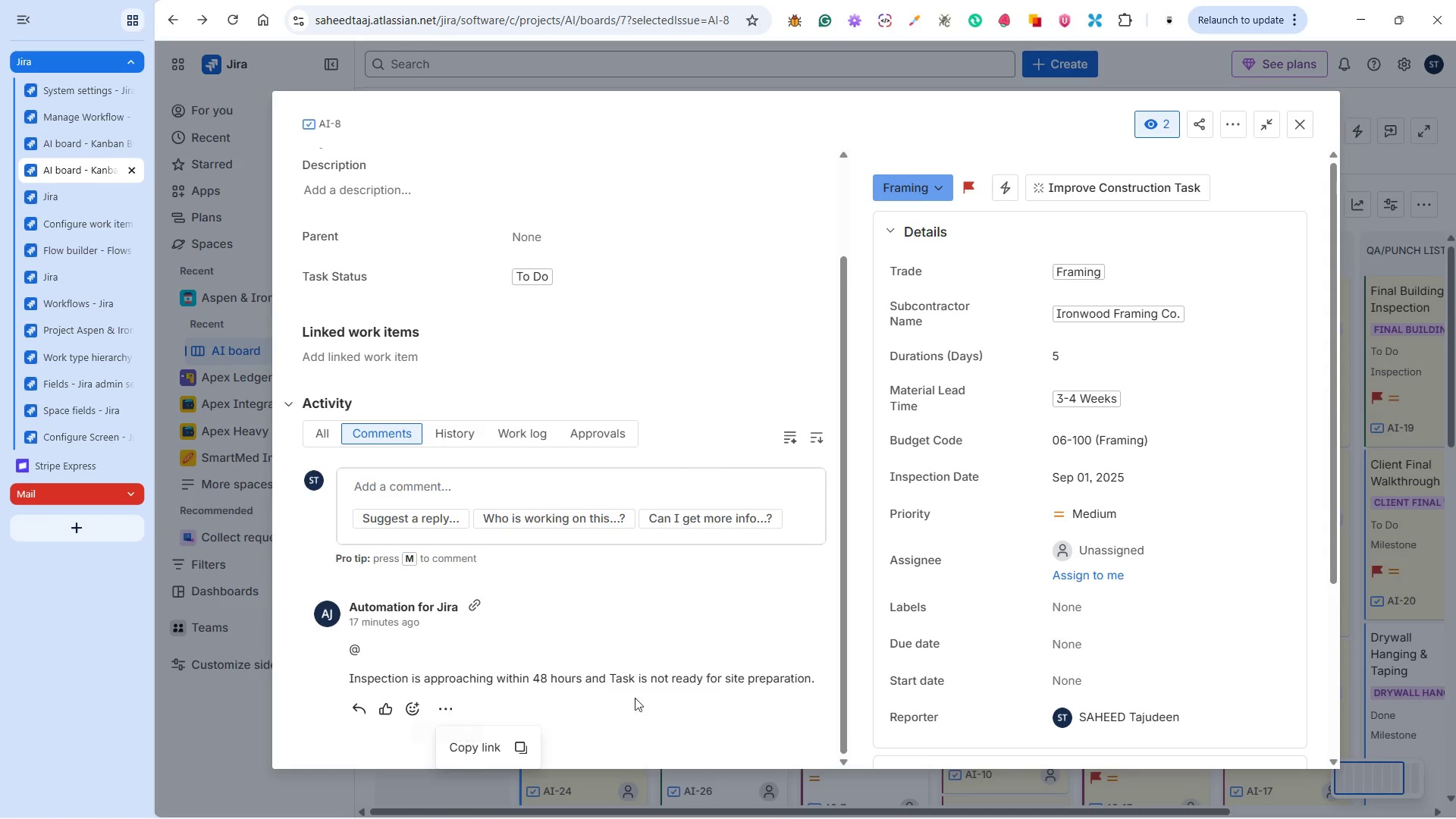 
scroll: coordinate [674, 693], scroll_direction: down, amount: 3.0
 